 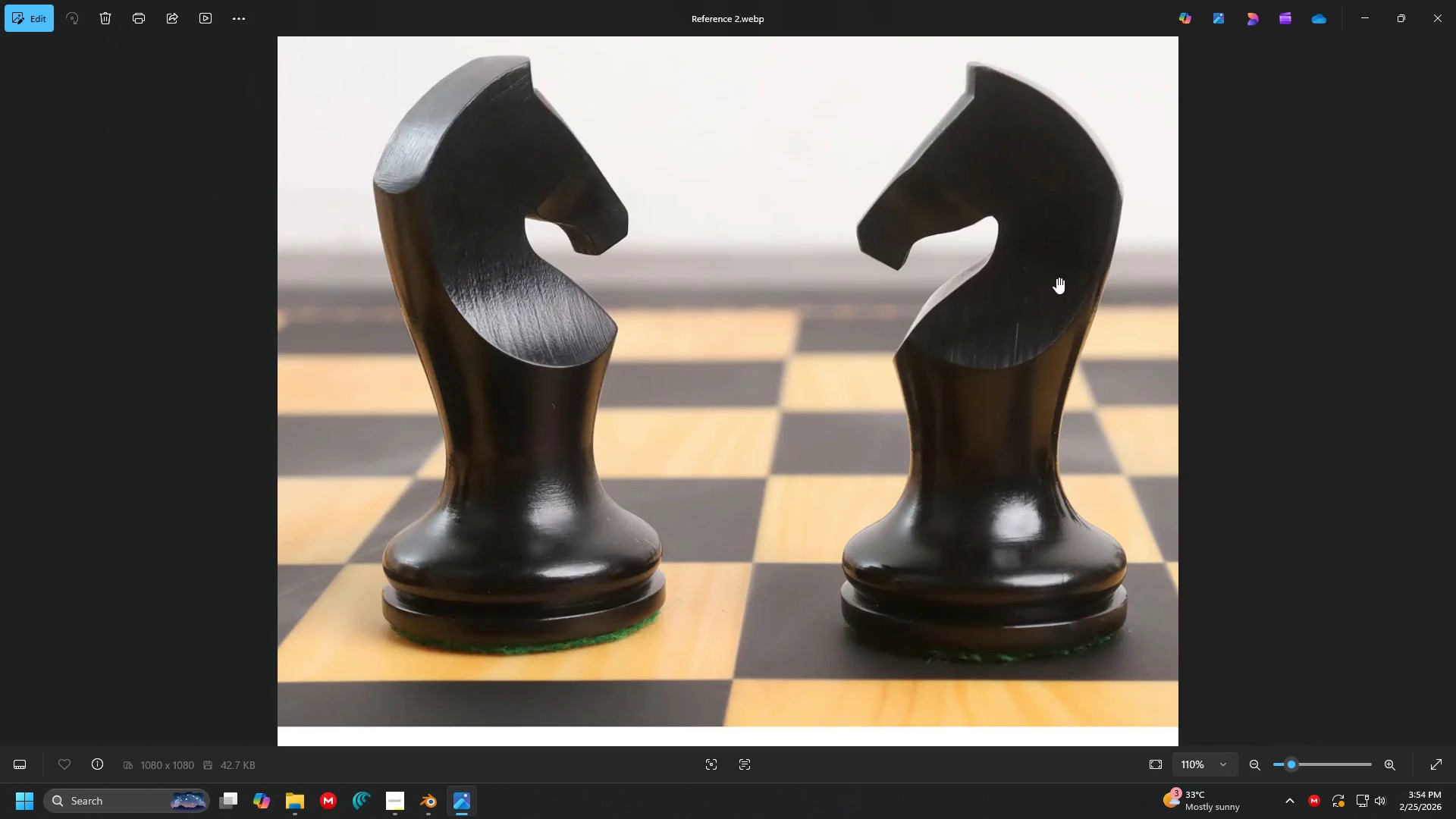 
key(Alt+Tab)
 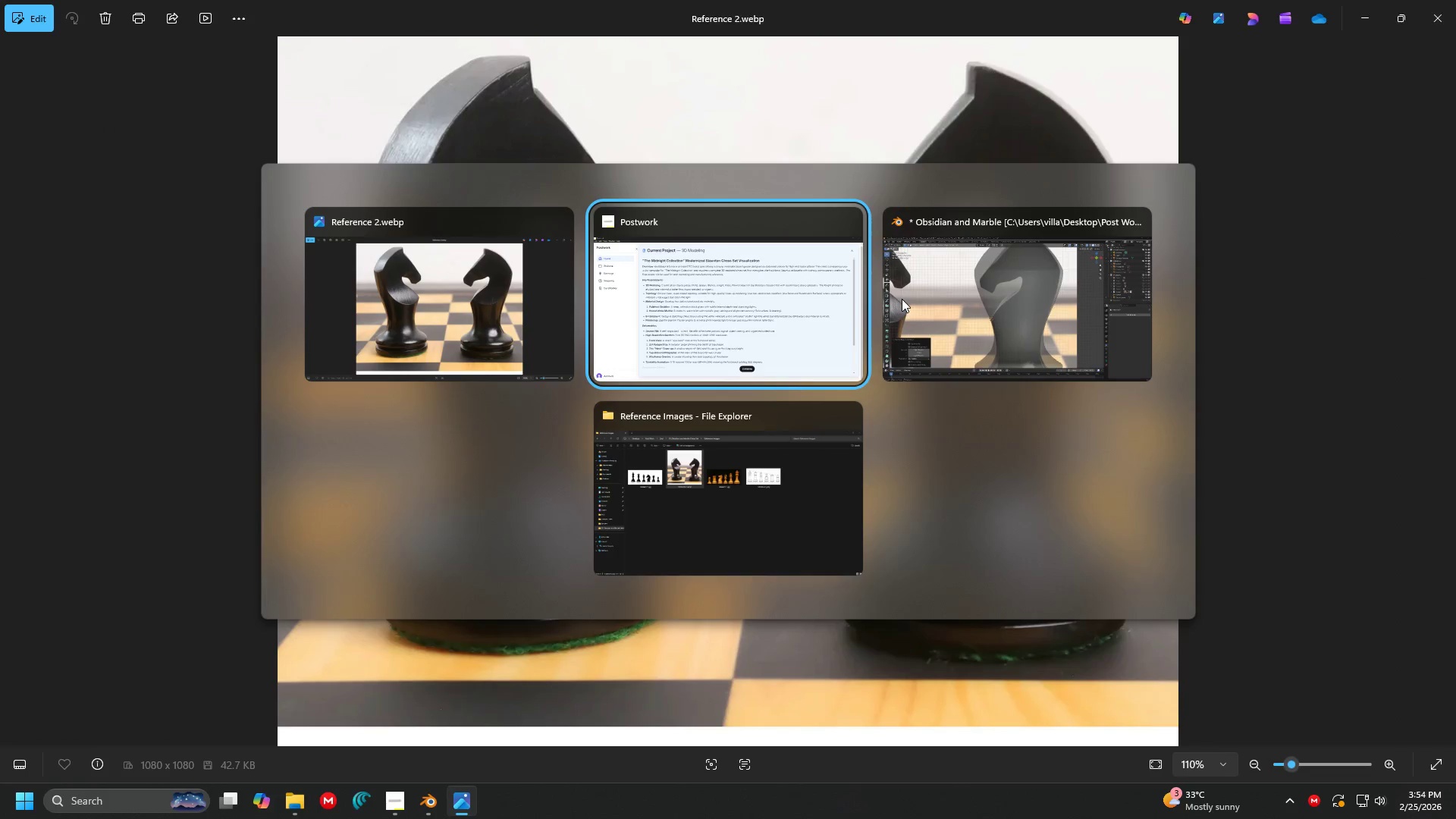 
key(Alt+Tab)
 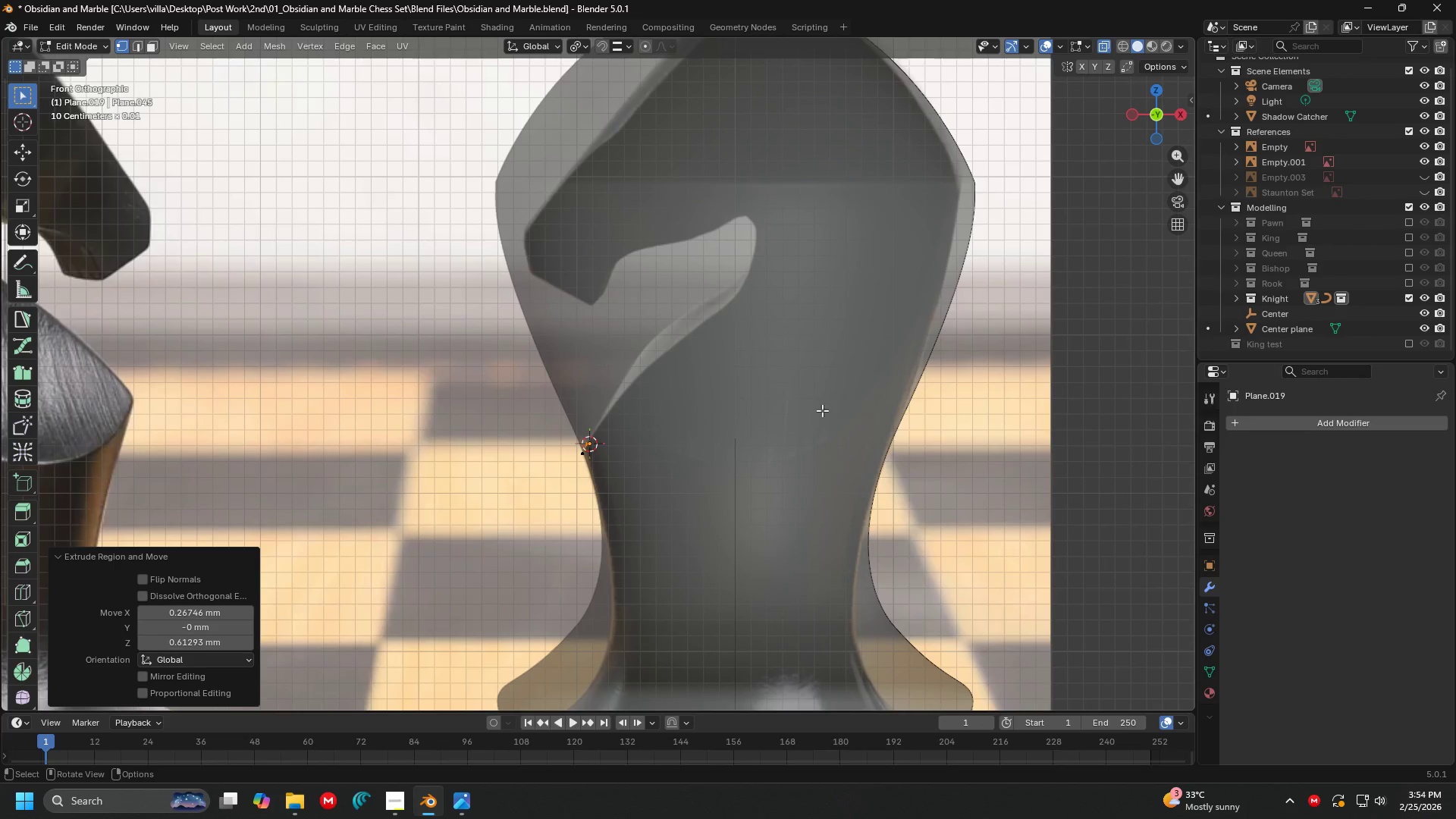 
scroll: coordinate [609, 522], scroll_direction: up, amount: 6.0
 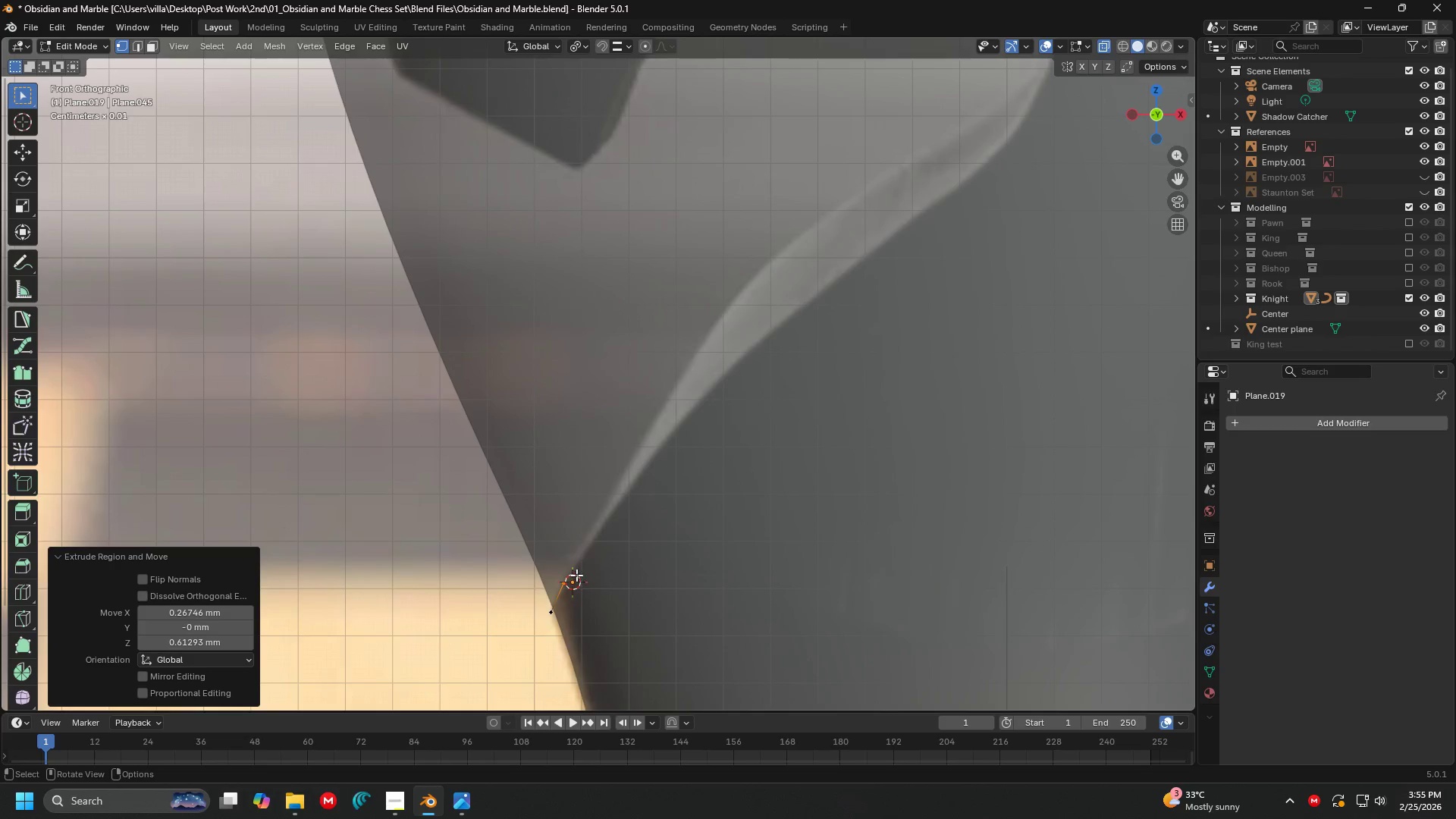 
key(X)
 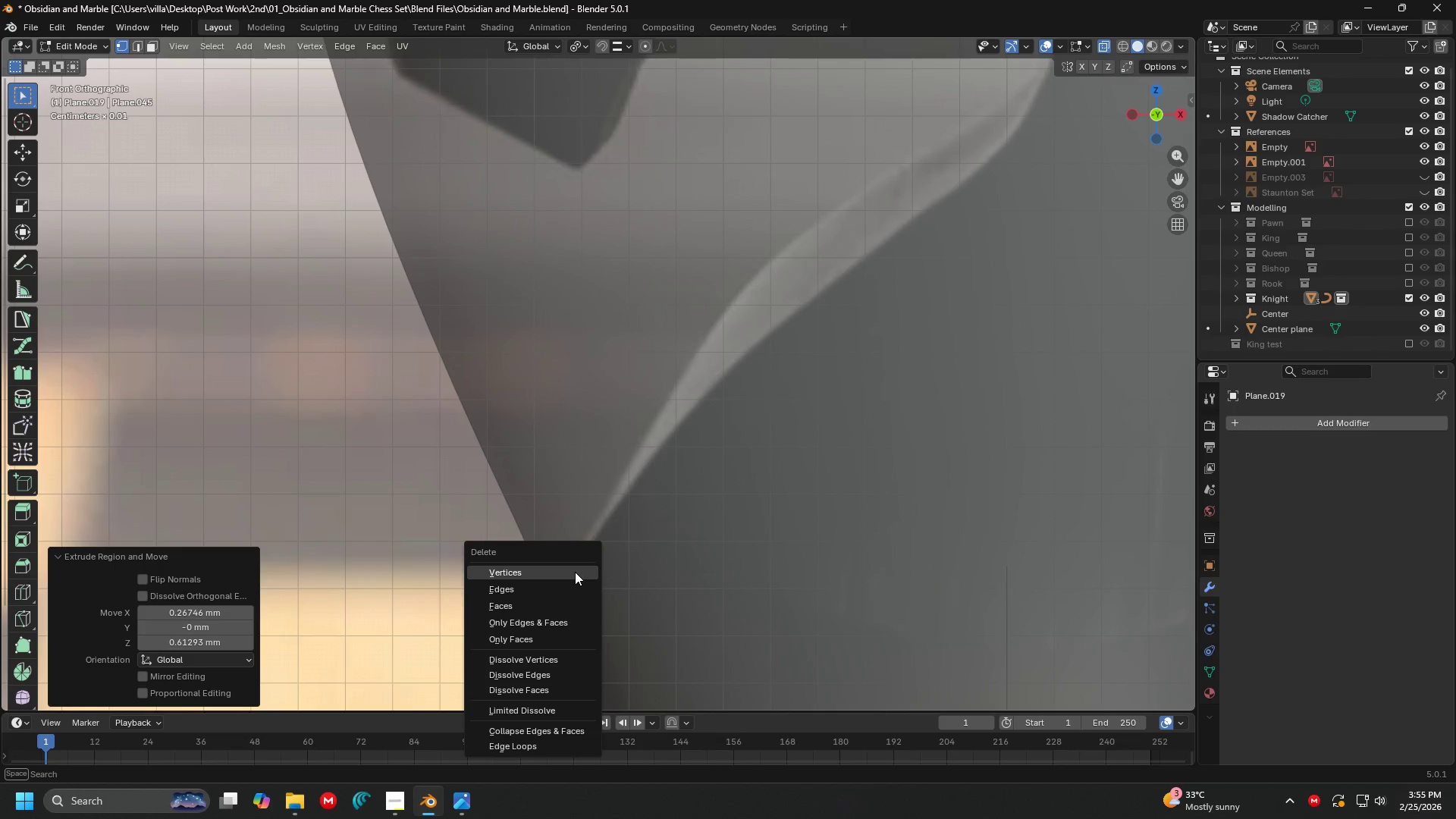 
left_click([575, 572])
 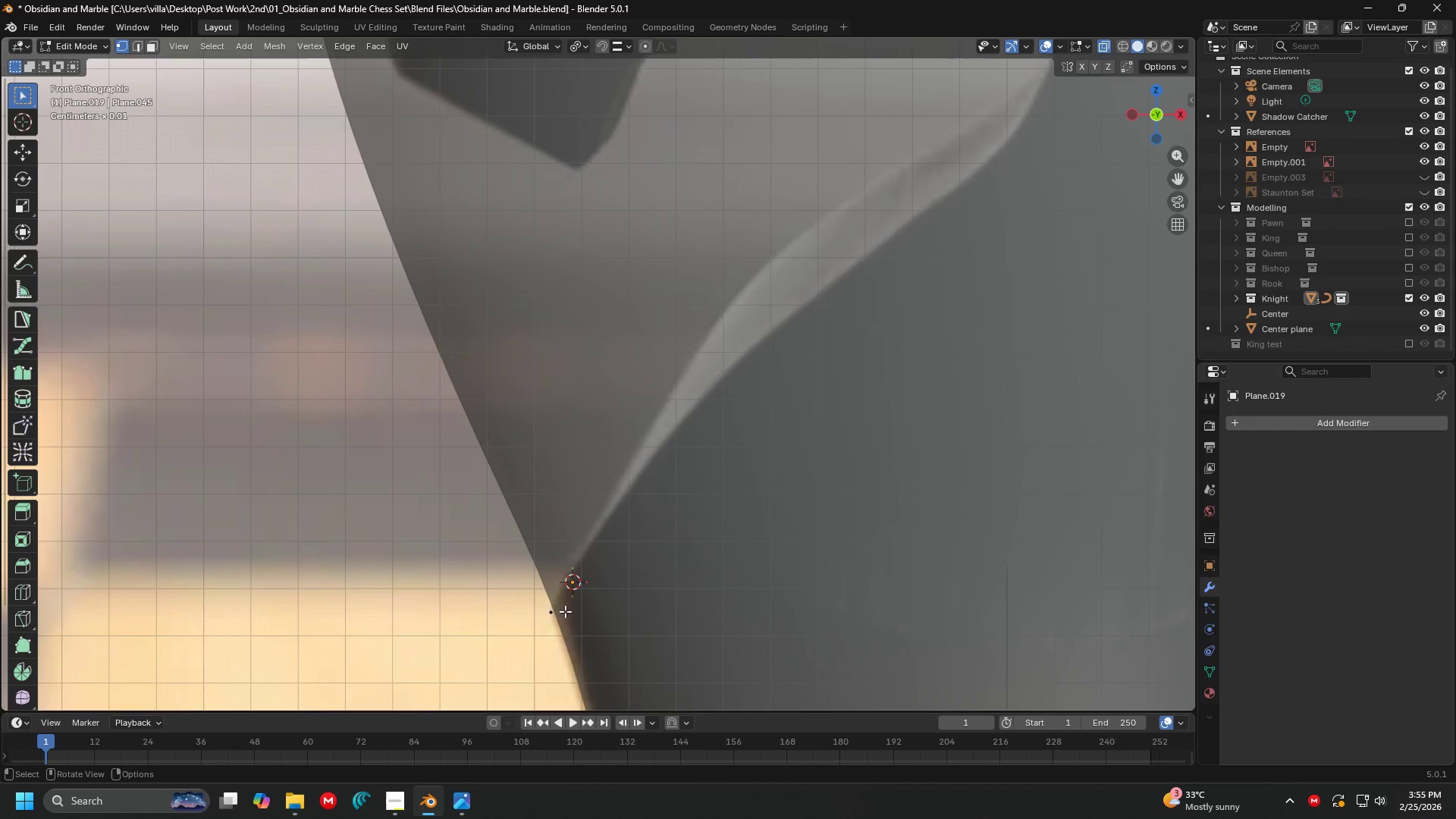 
left_click([563, 612])
 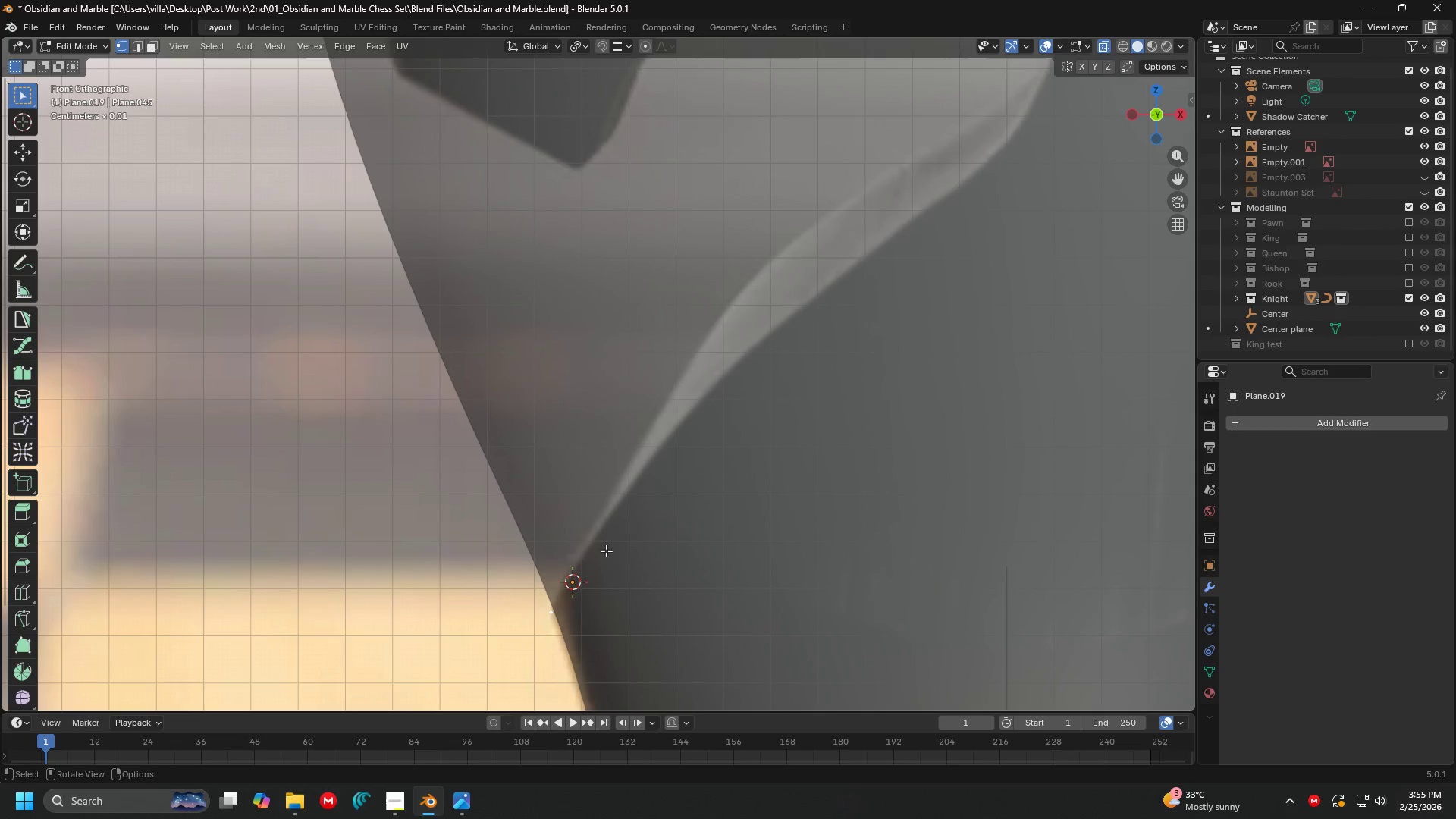 
key(Shift+S)
 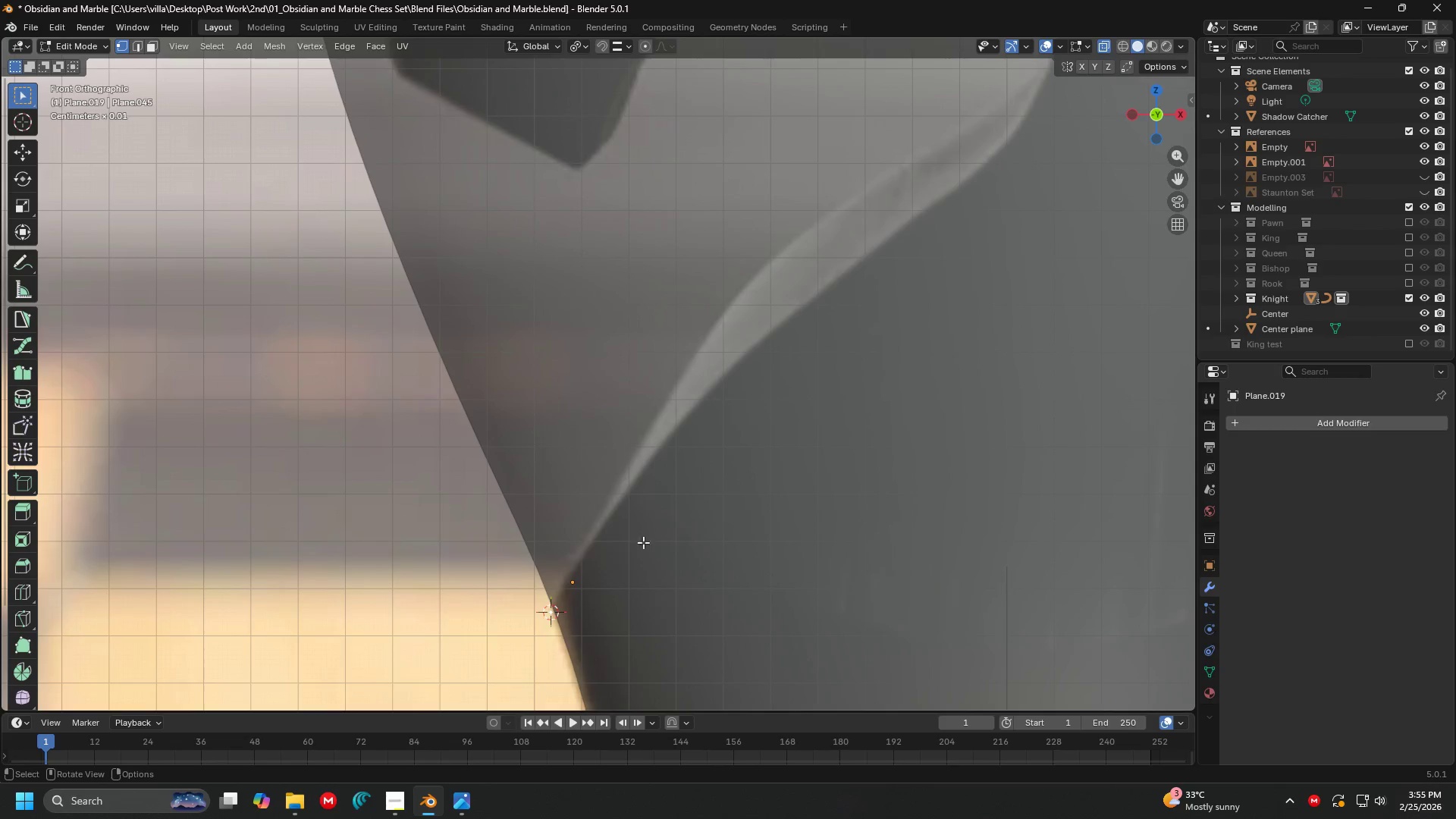 
key(Shift+ShiftLeft)
 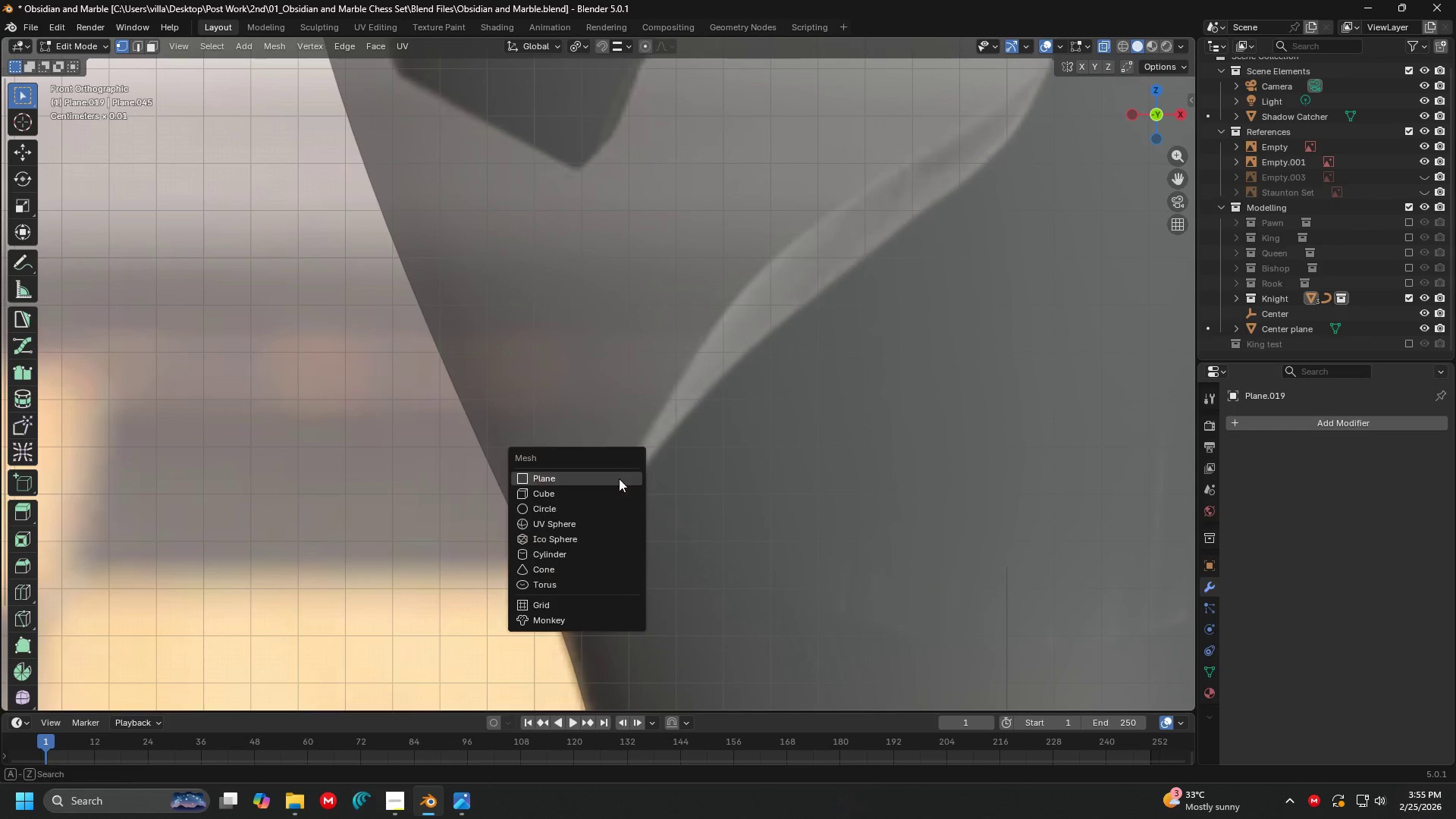 
key(Shift+A)
 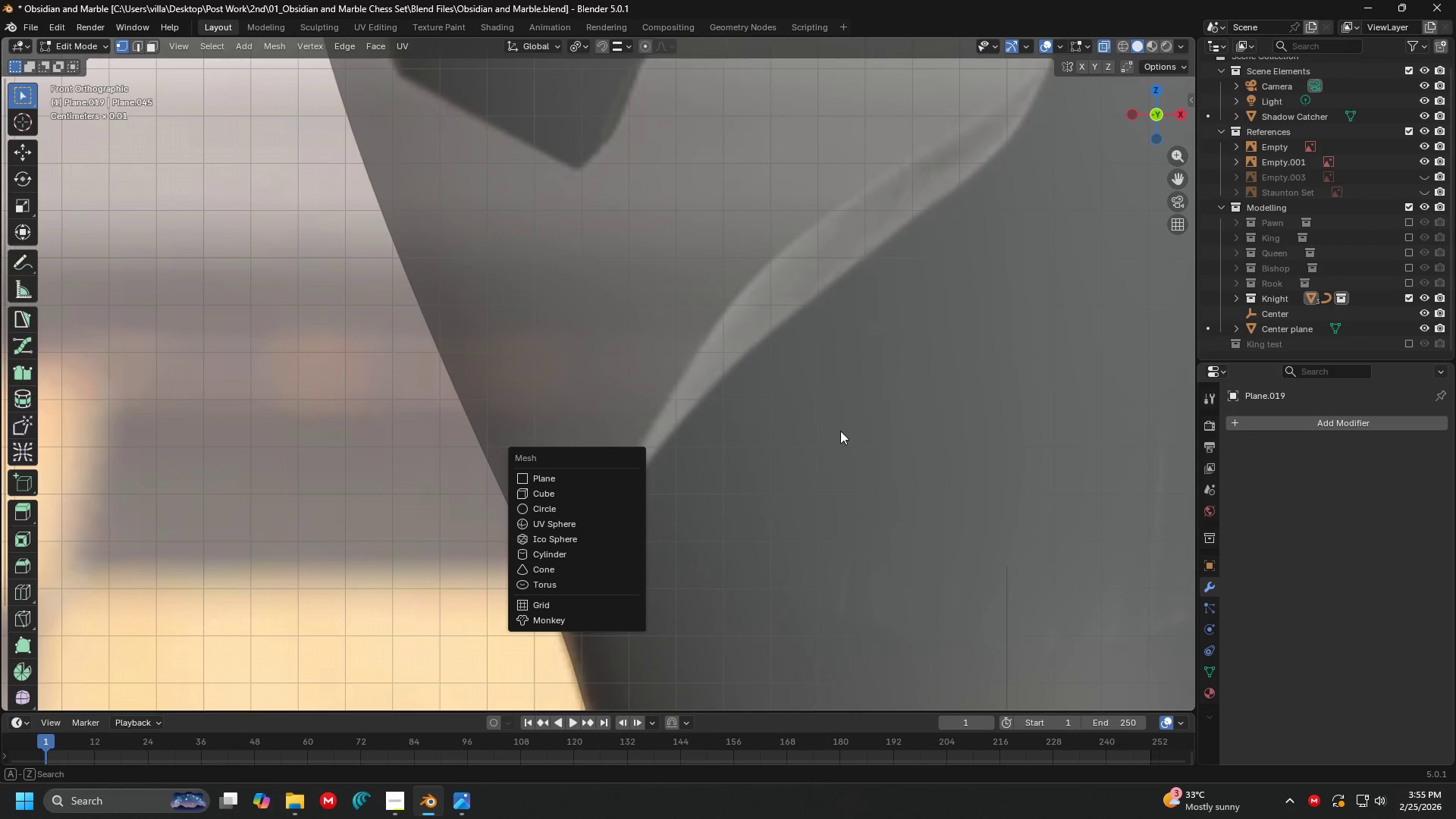 
key(Escape)
 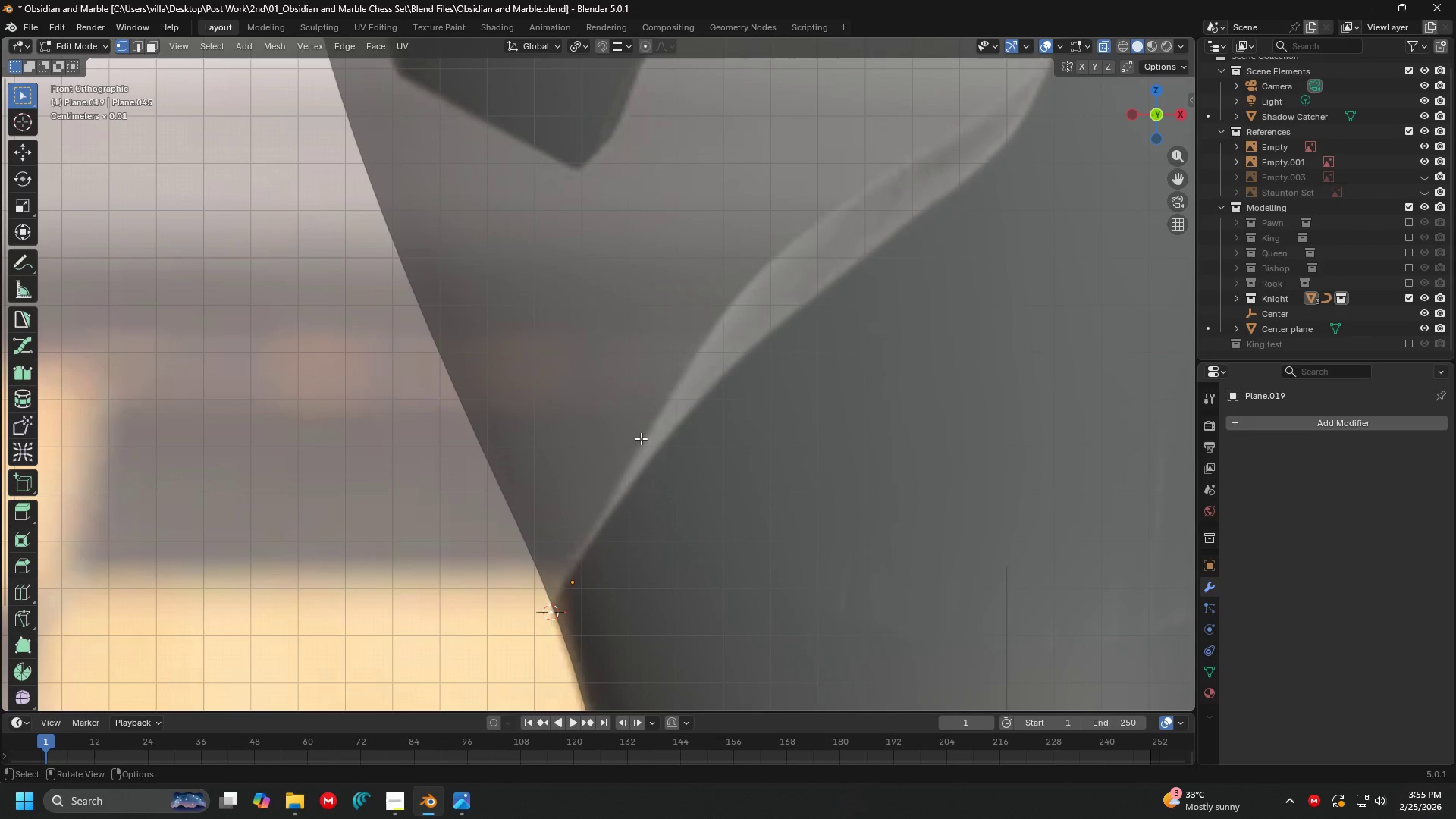 
key(X)
 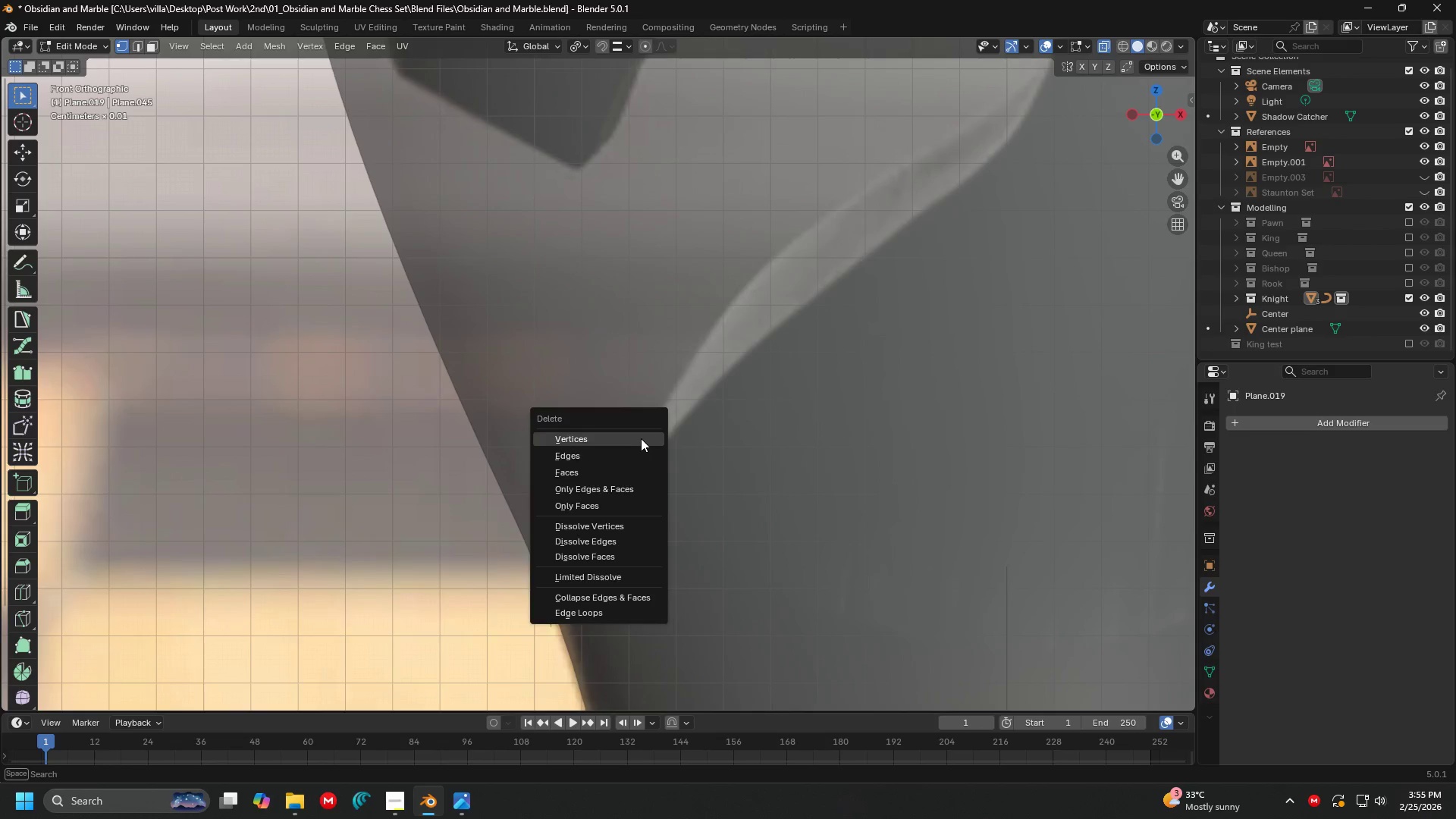 
left_click([641, 438])
 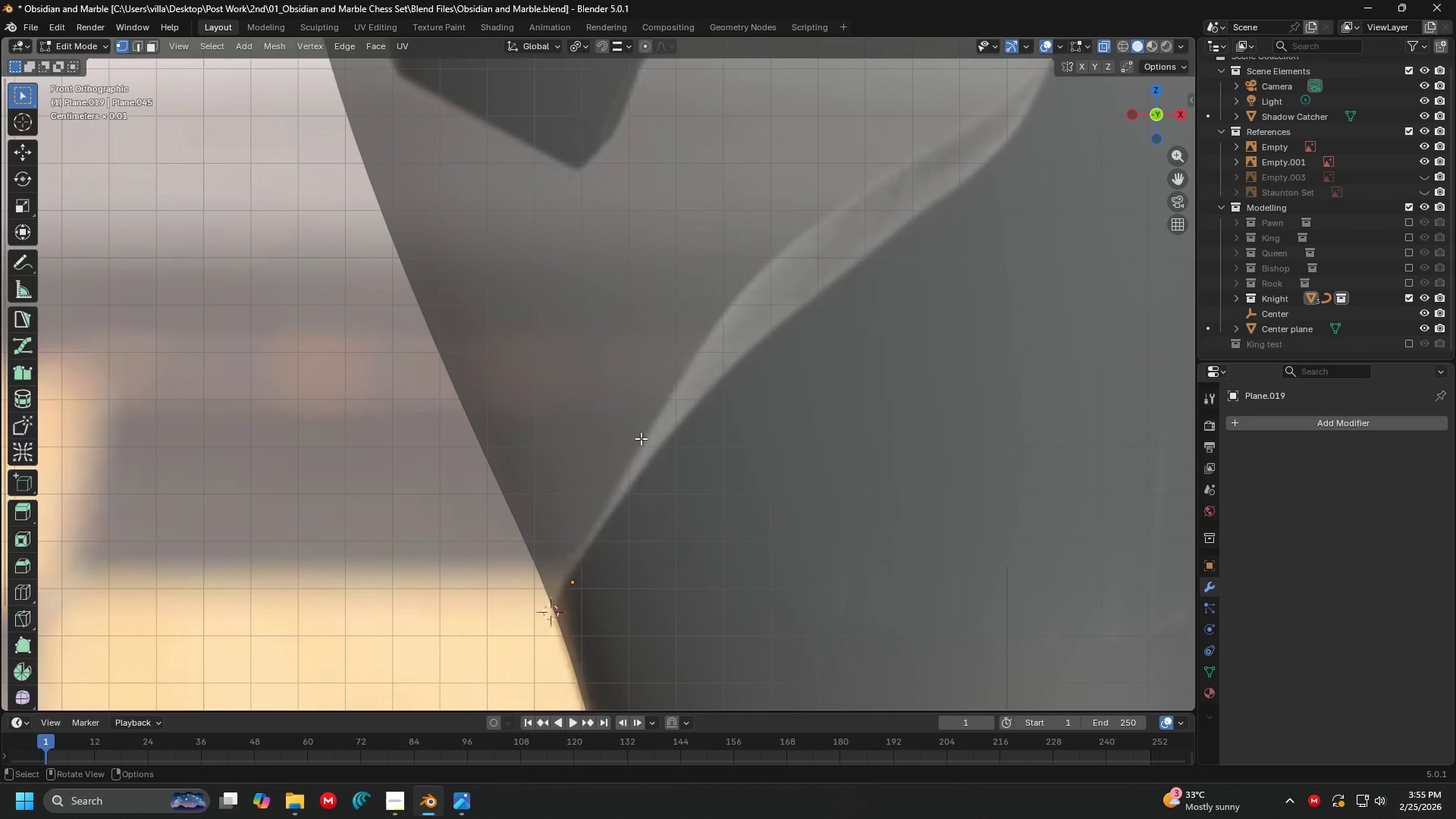 
key(Tab)
 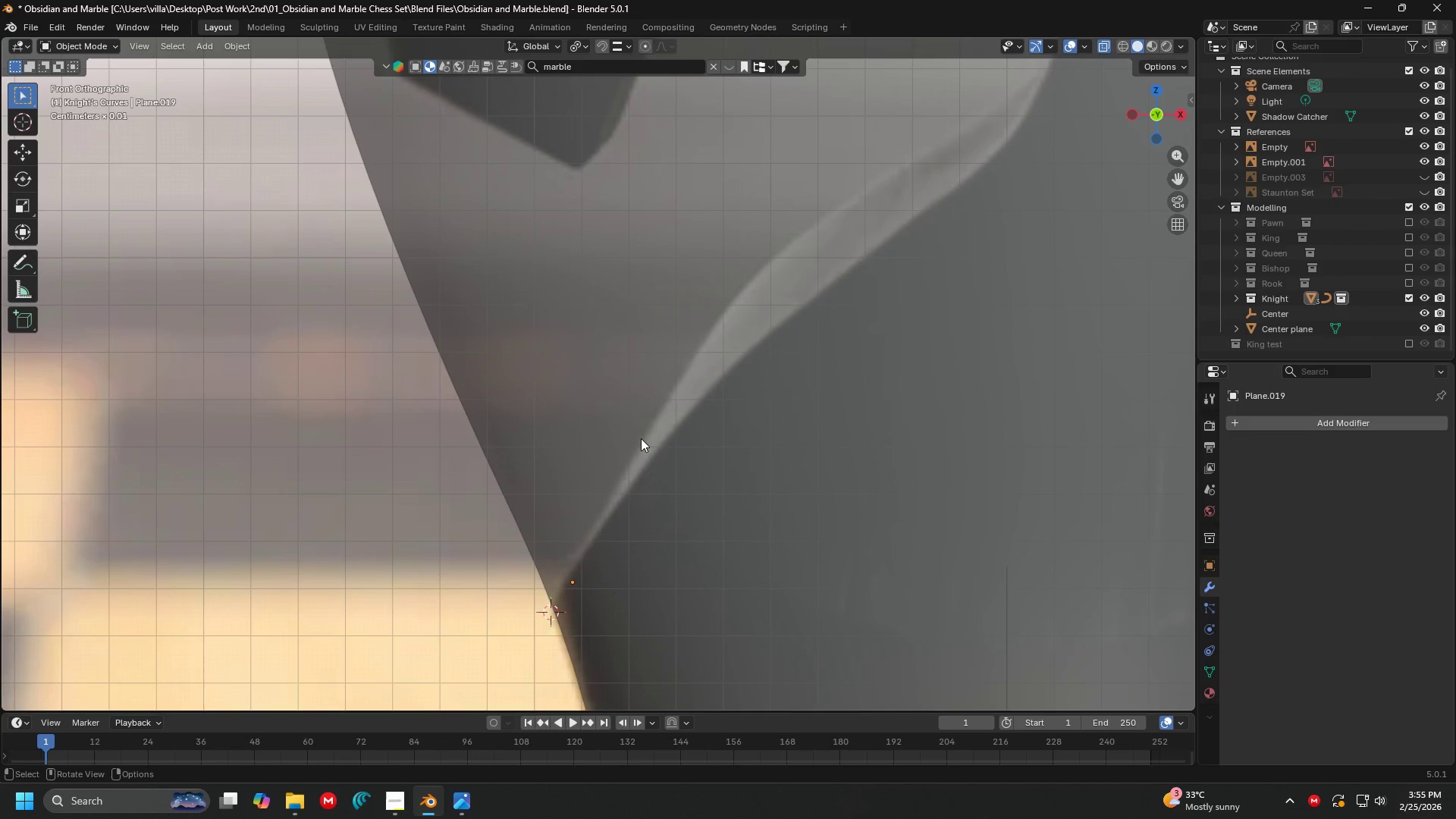 
key(Shift+ShiftLeft)
 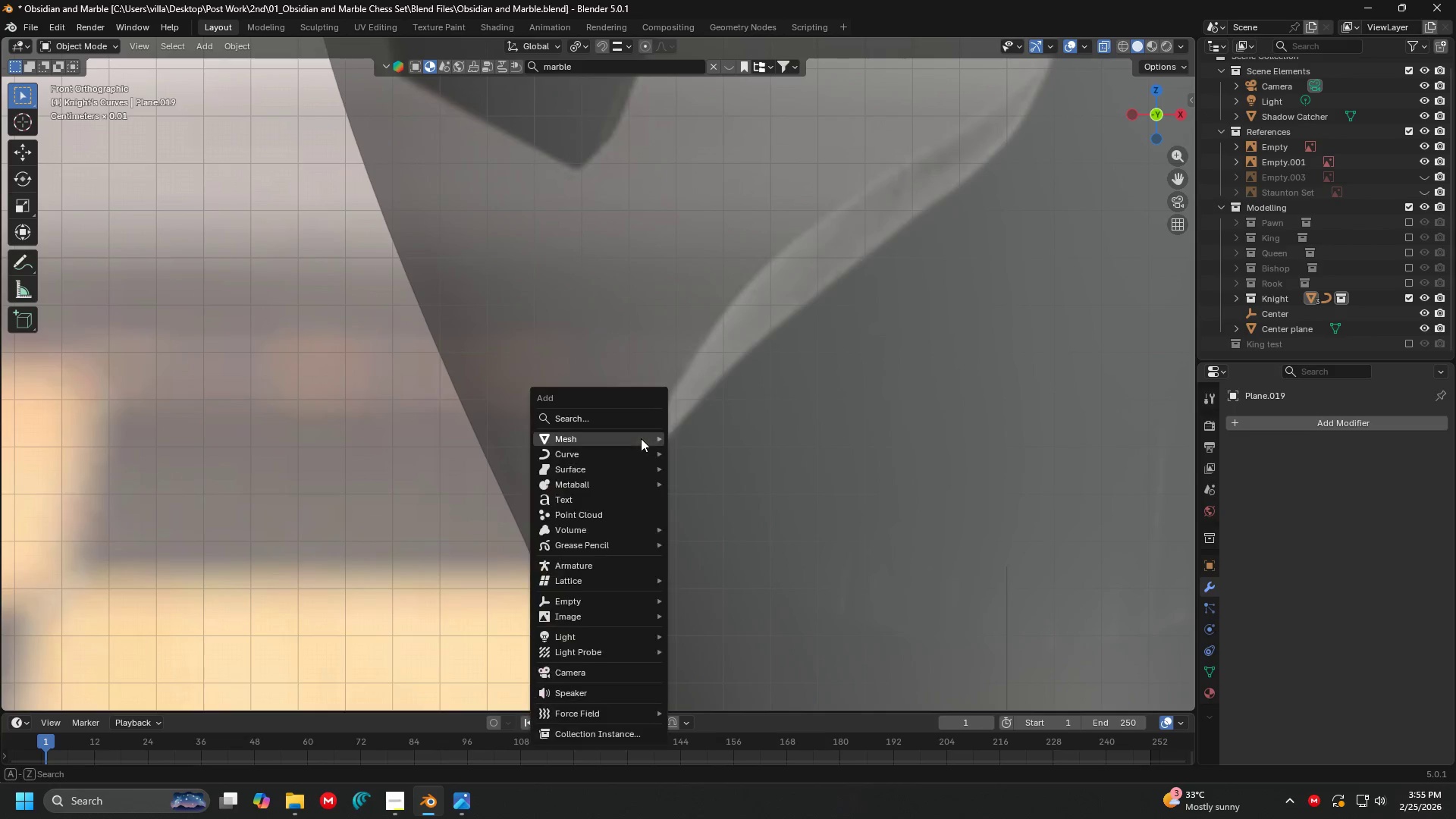 
key(Shift+A)
 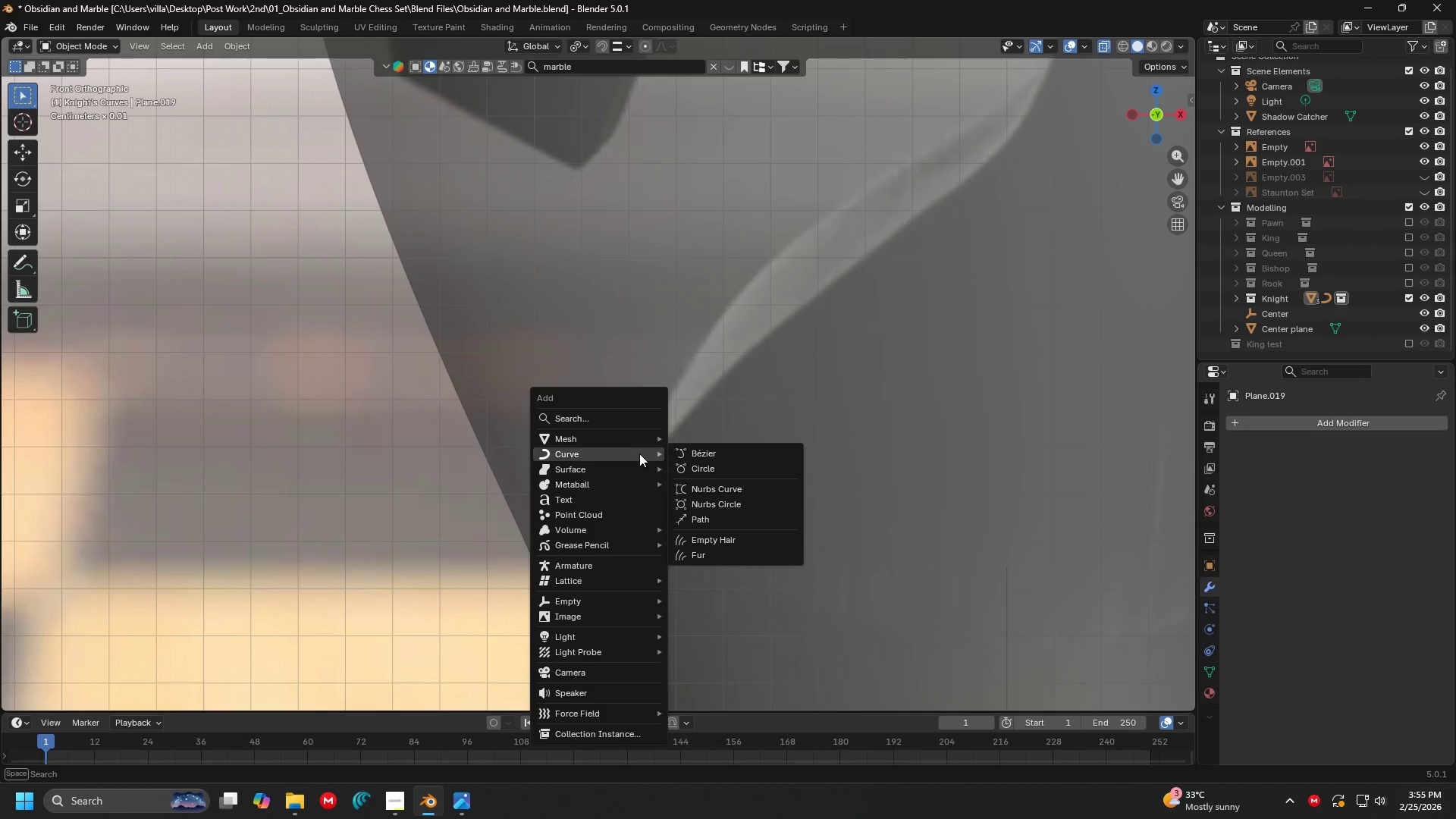 
left_click([693, 454])
 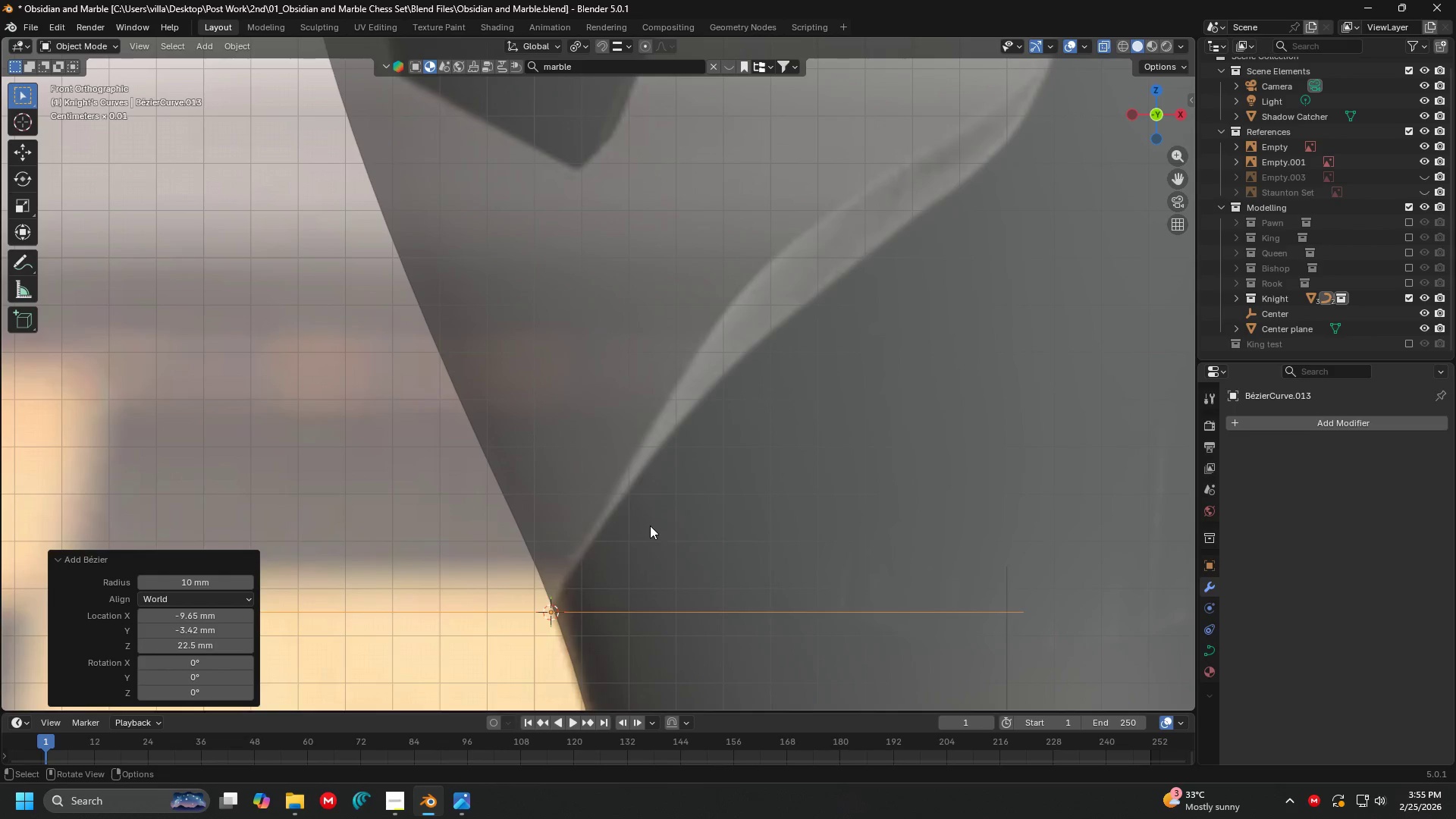 
scroll: coordinate [651, 526], scroll_direction: down, amount: 4.0
 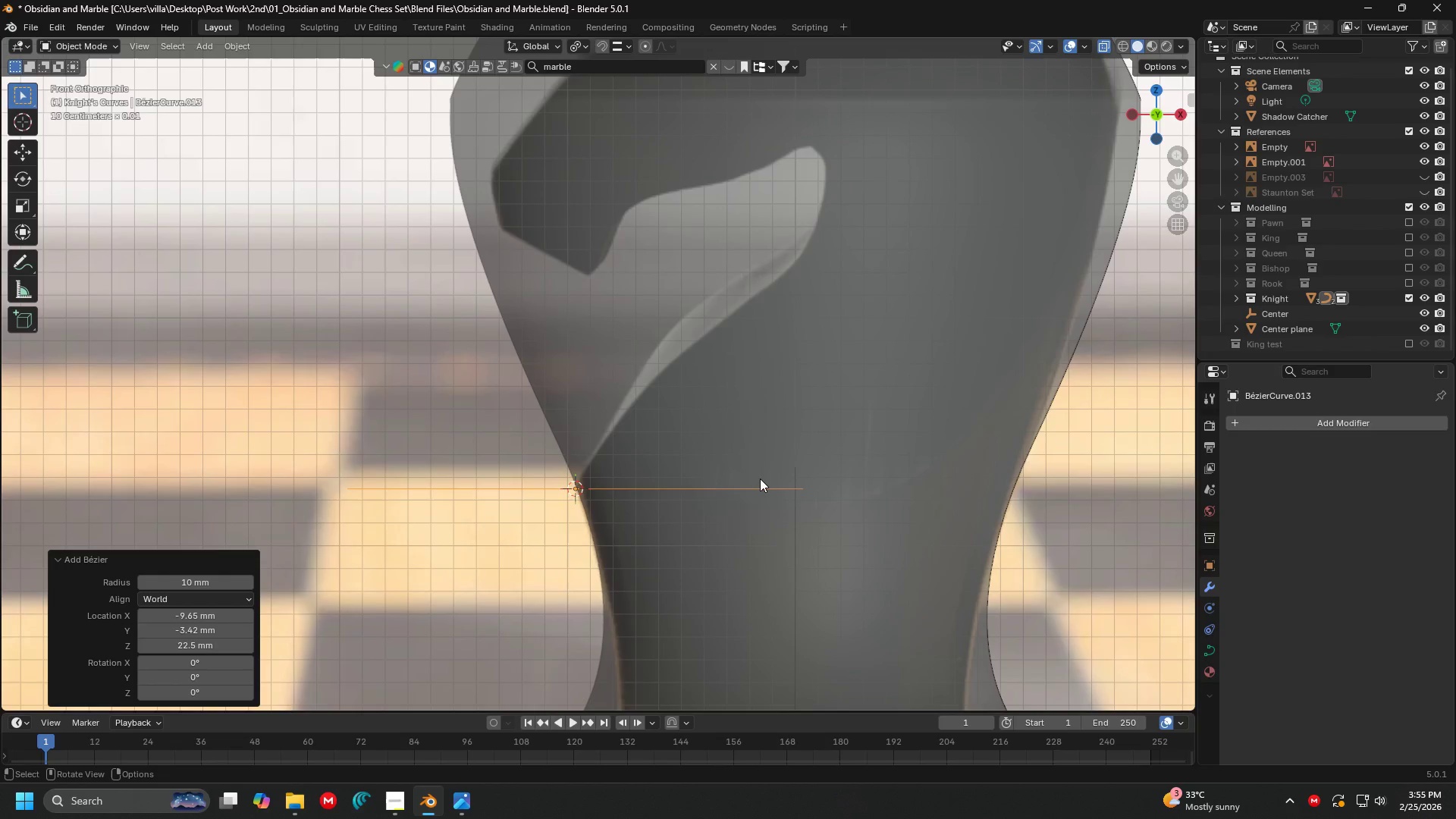 
type(rx90)
 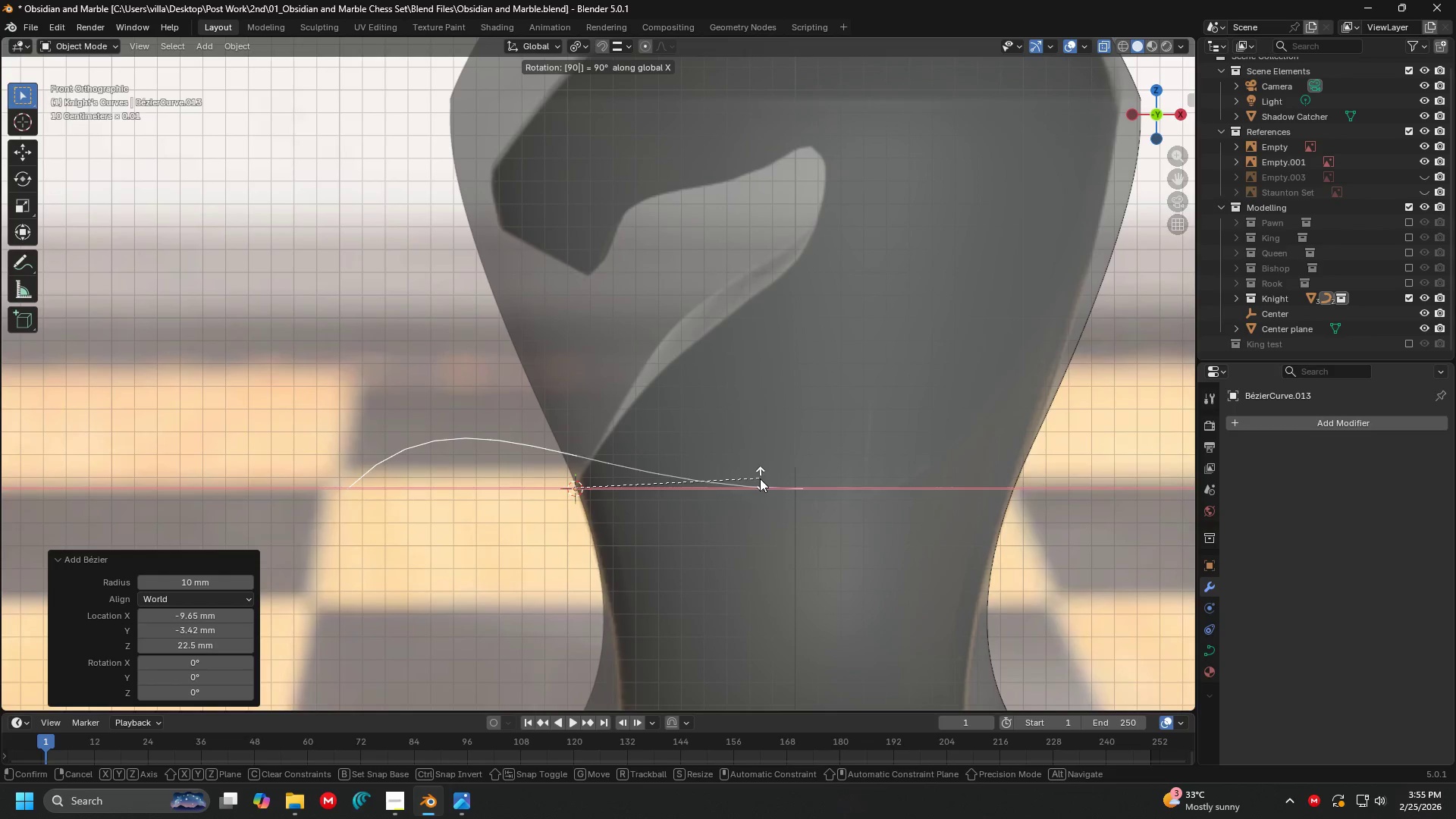 
key(Enter)
 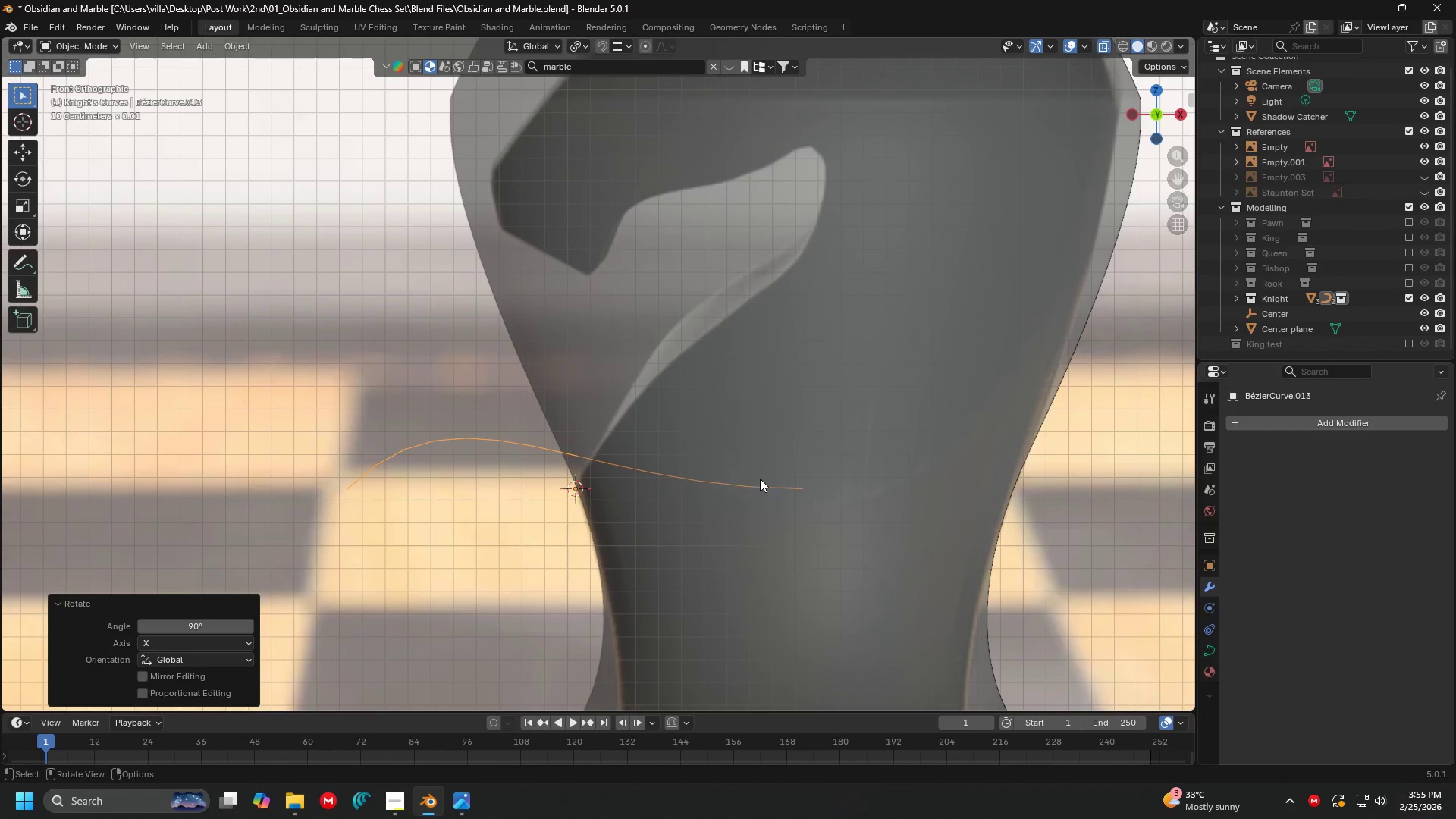 
key(Tab)
 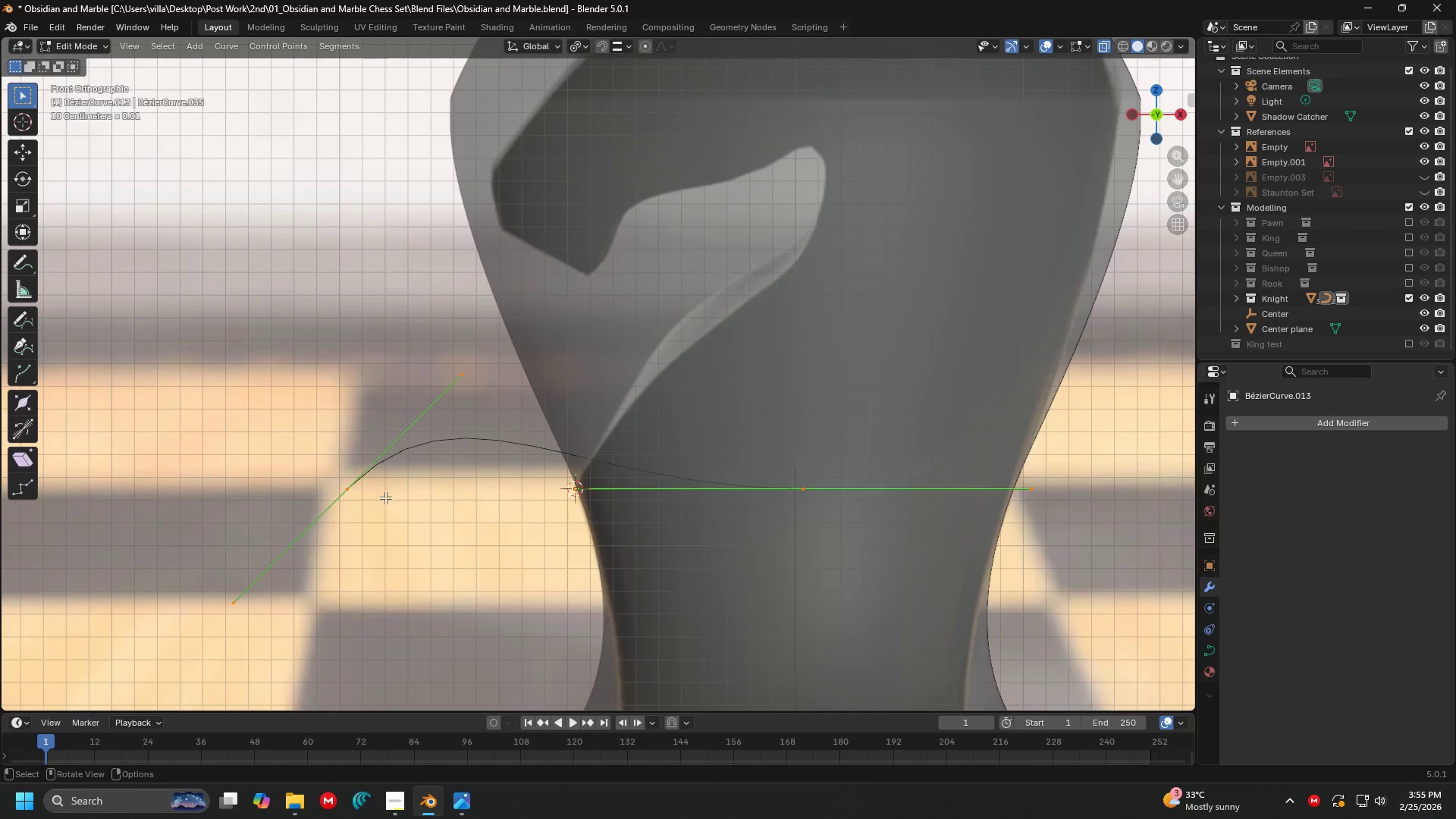 
left_click([320, 504])
 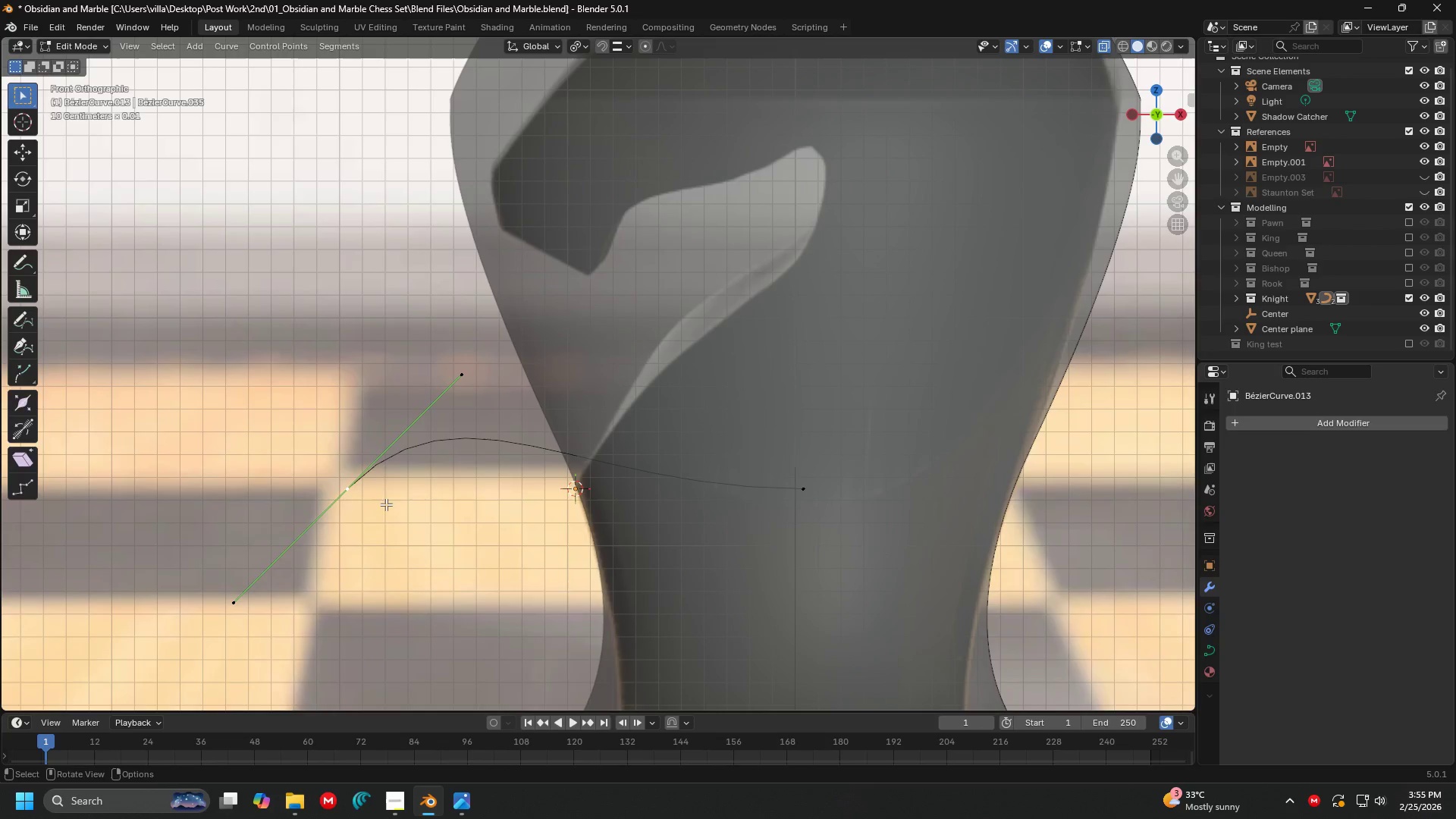 
key(Shift+ShiftLeft)
 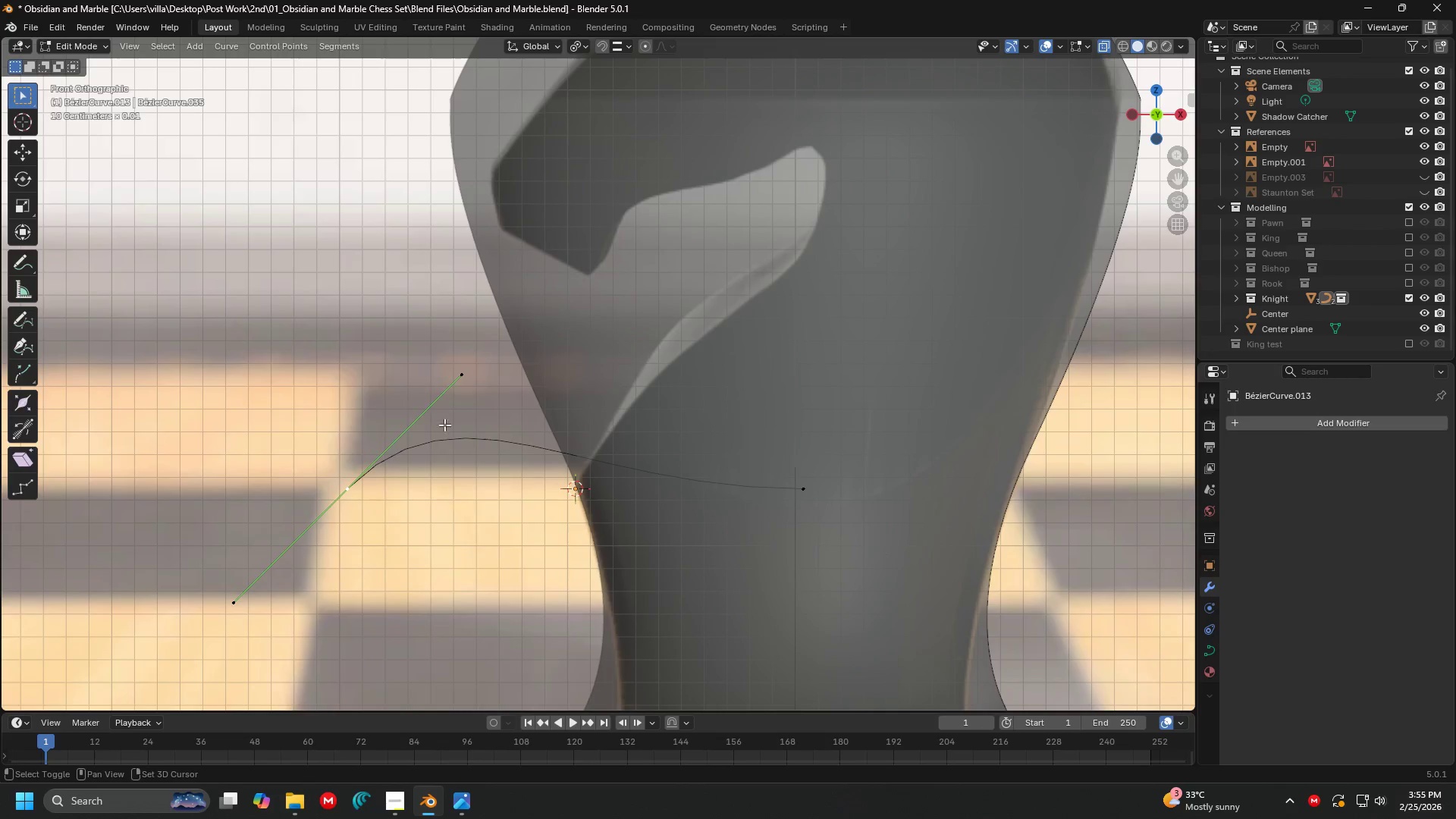 
key(Shift+S)
 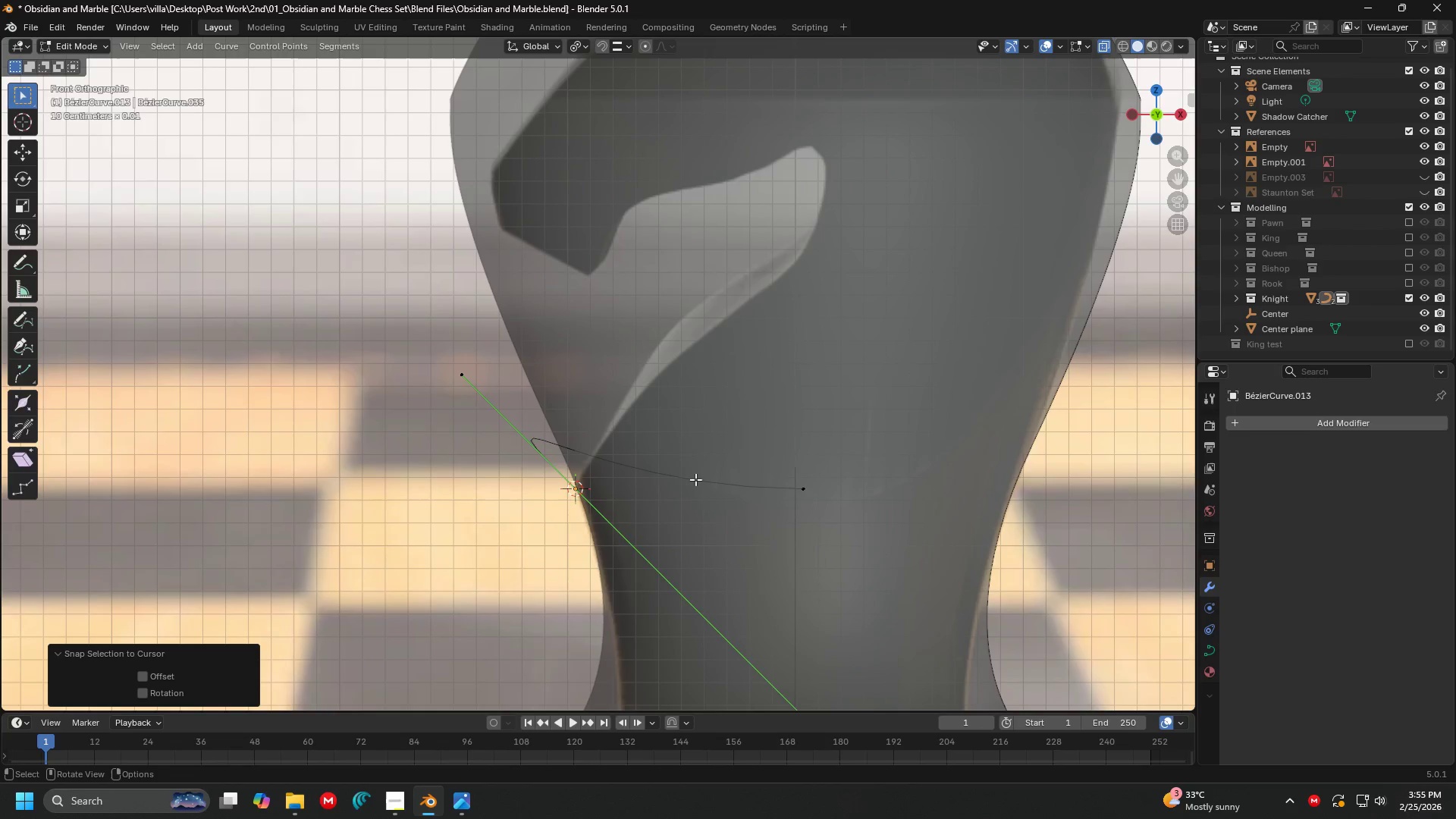 
left_click([805, 488])
 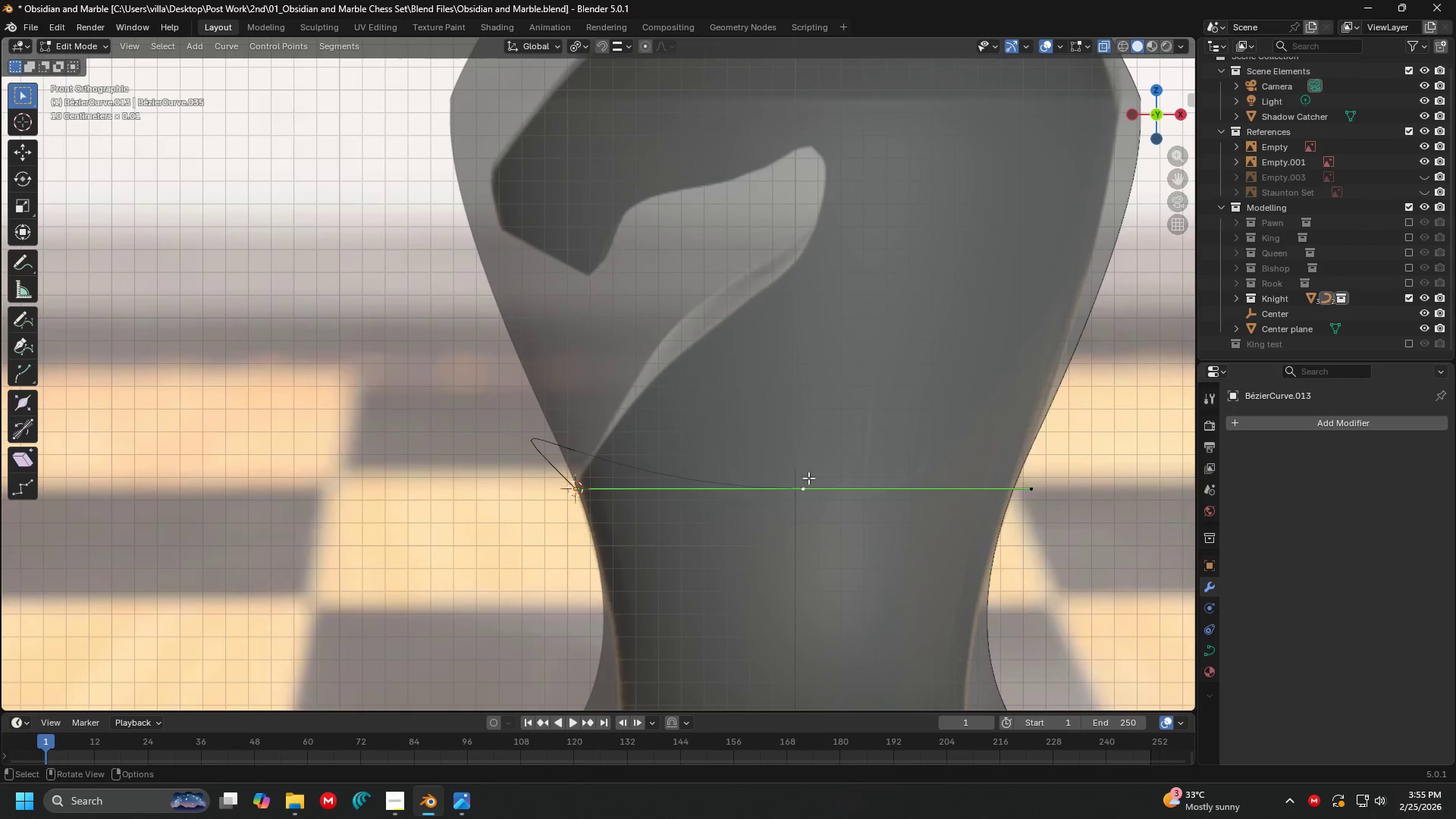 
key(G)
 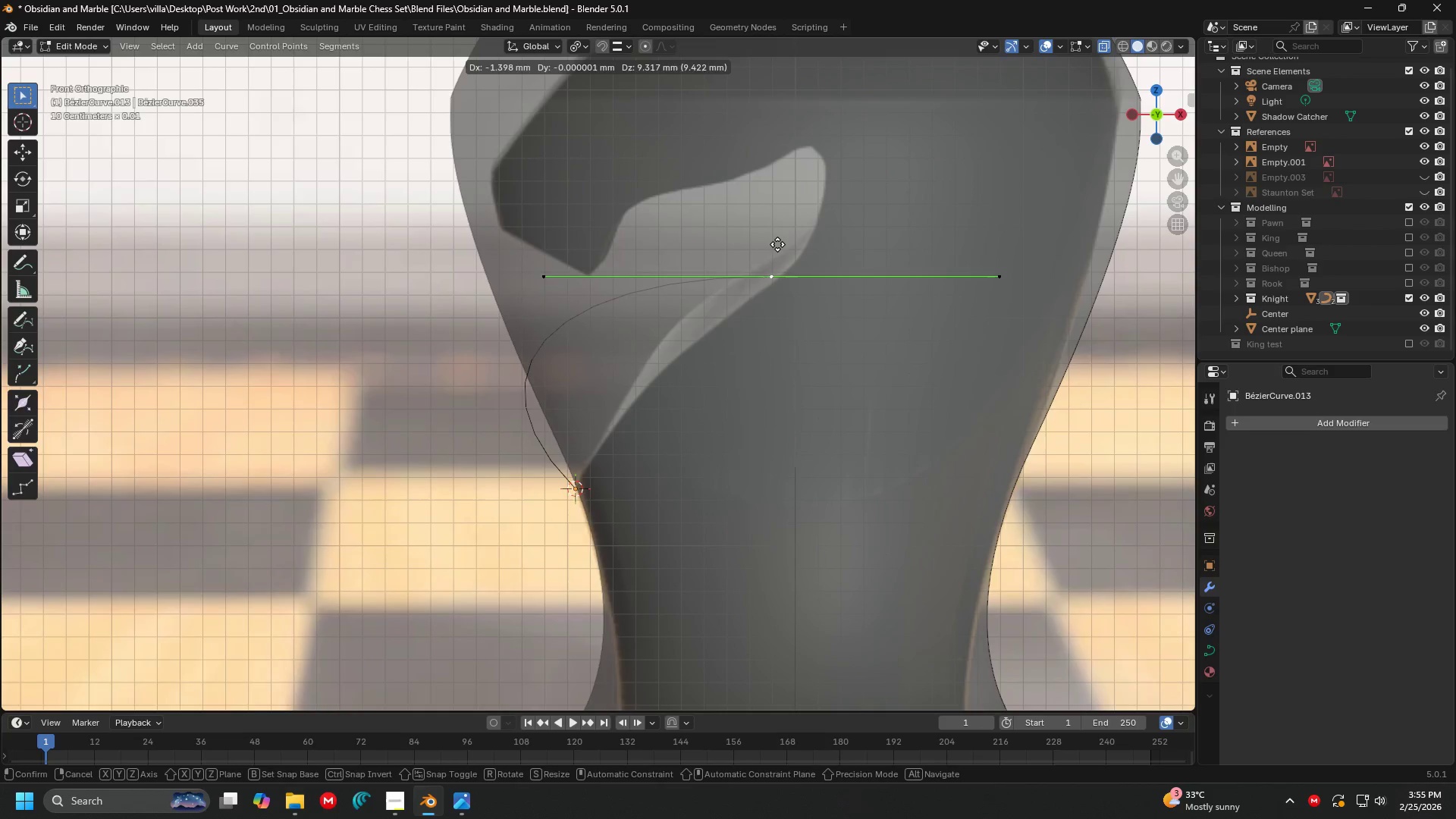 
left_click([777, 243])
 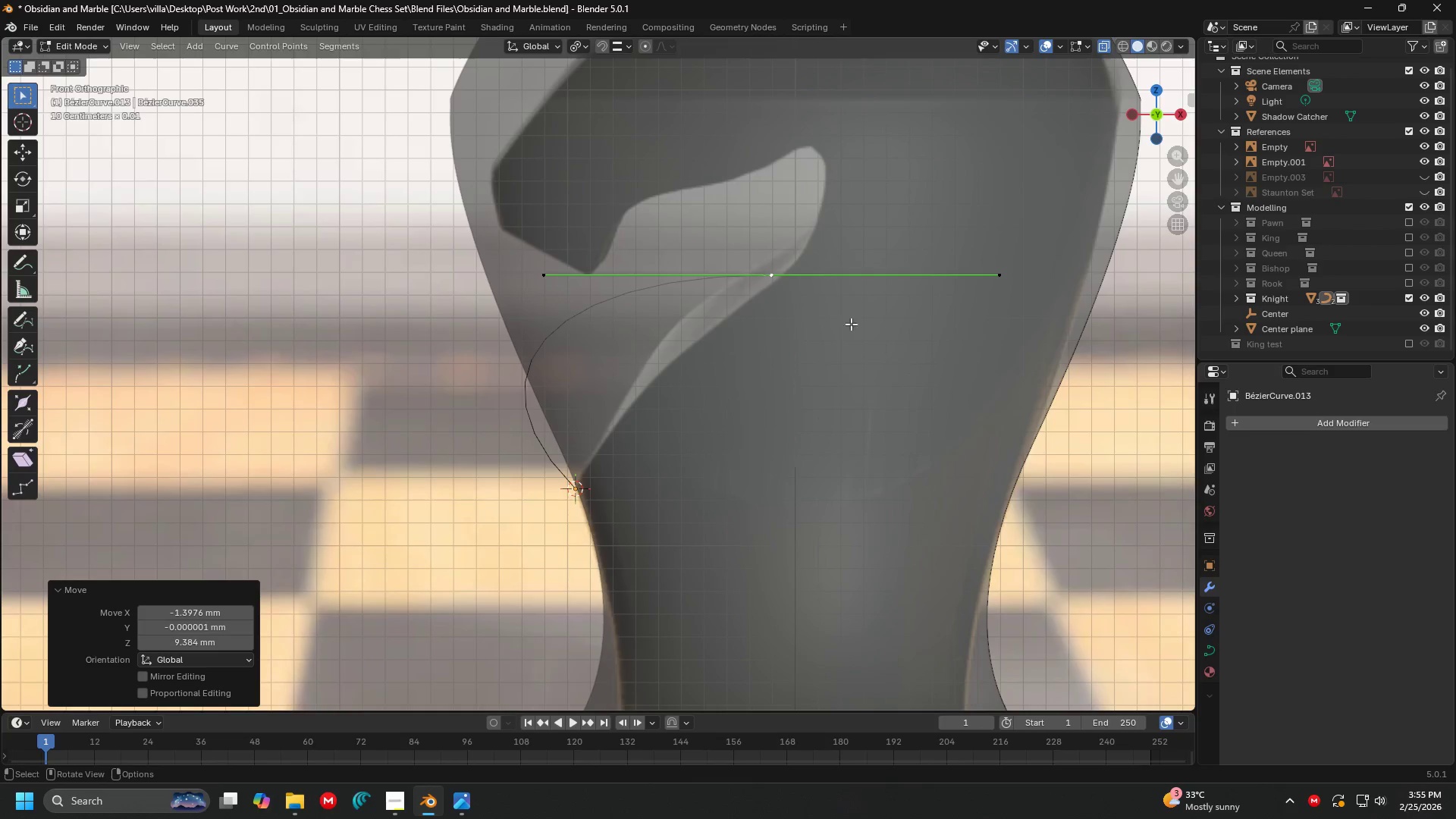 
key(R)
 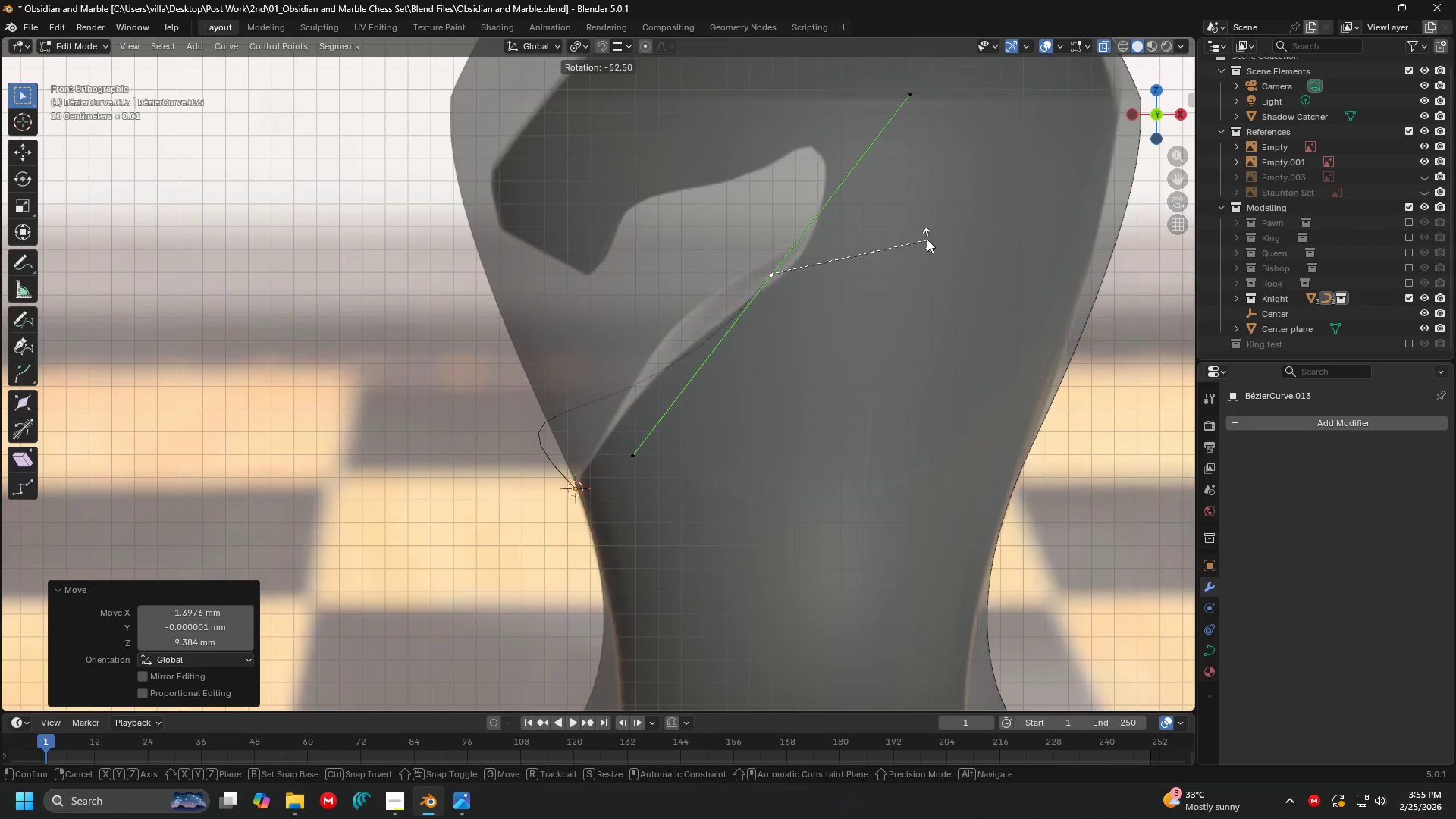 
left_click([922, 232])
 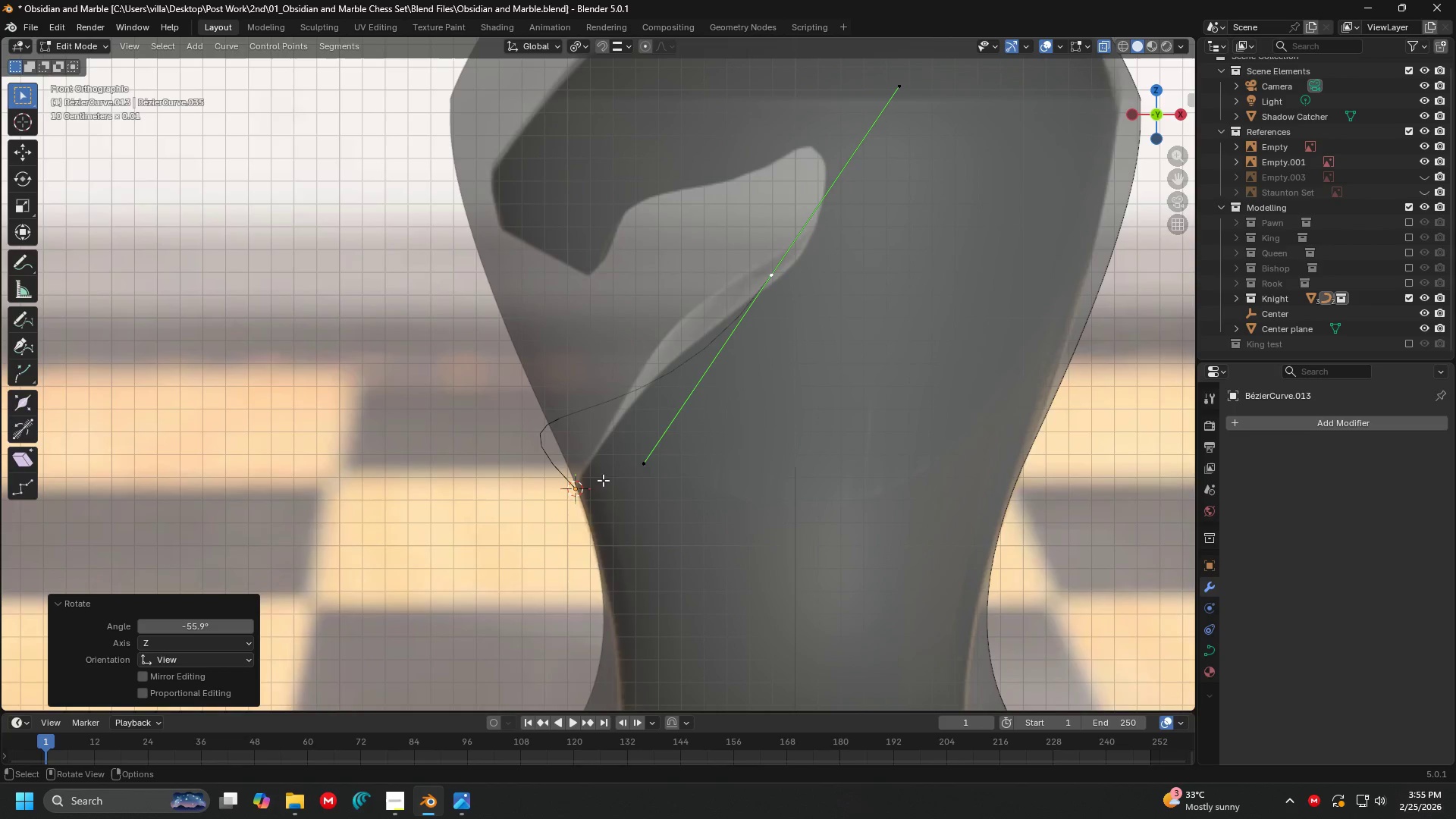 
left_click([595, 488])
 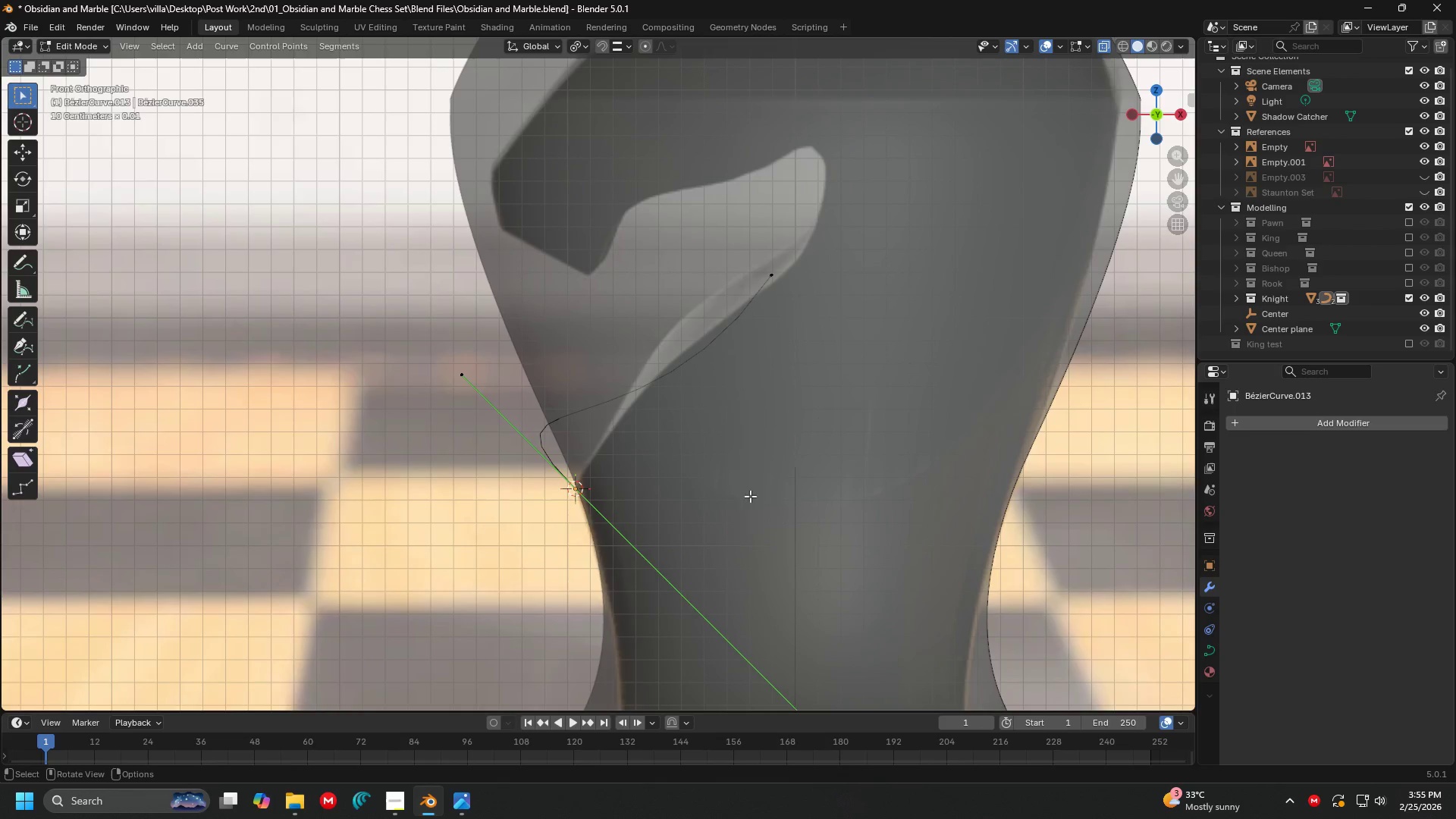 
key(R)
 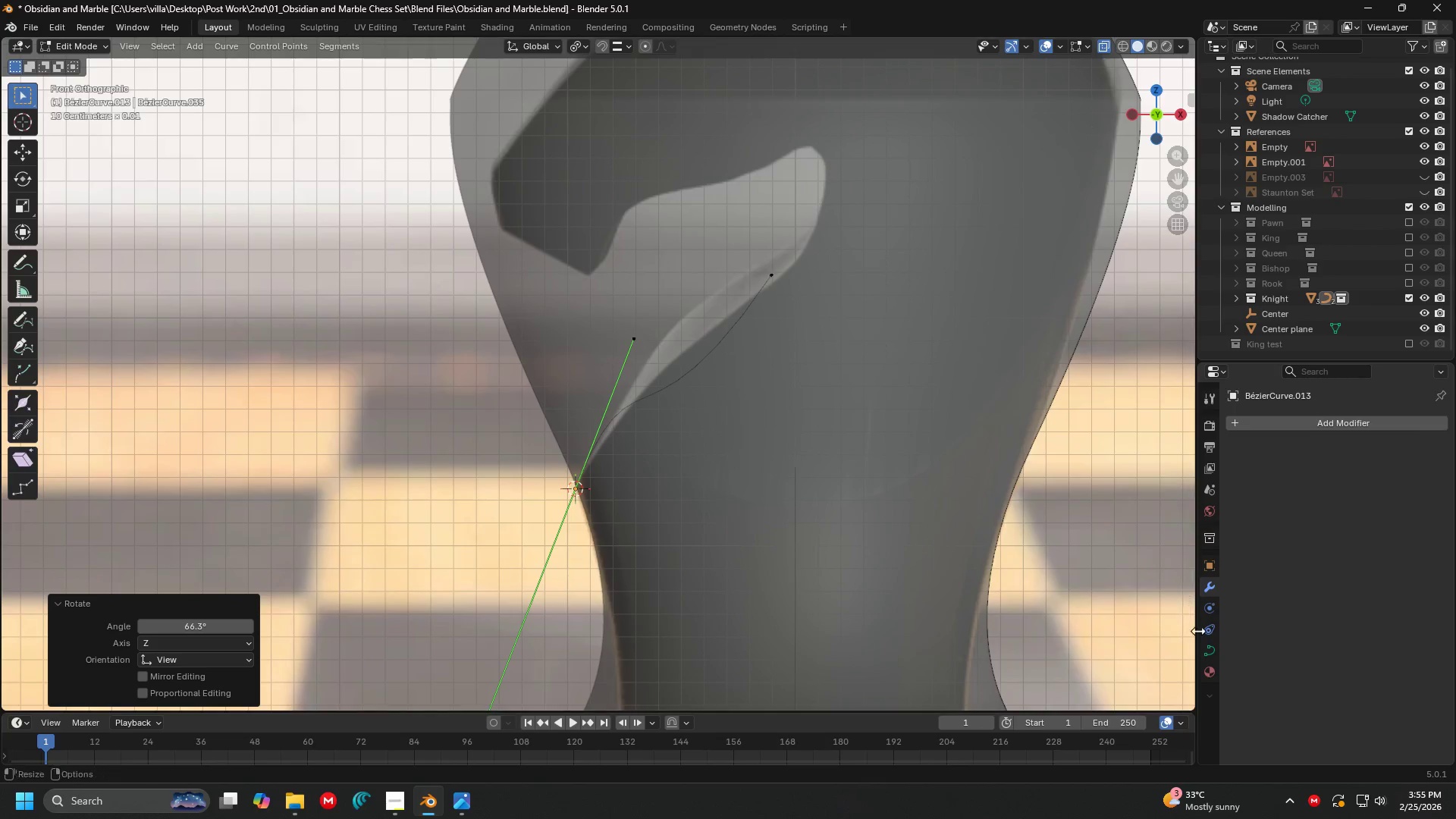 
left_click([1210, 651])
 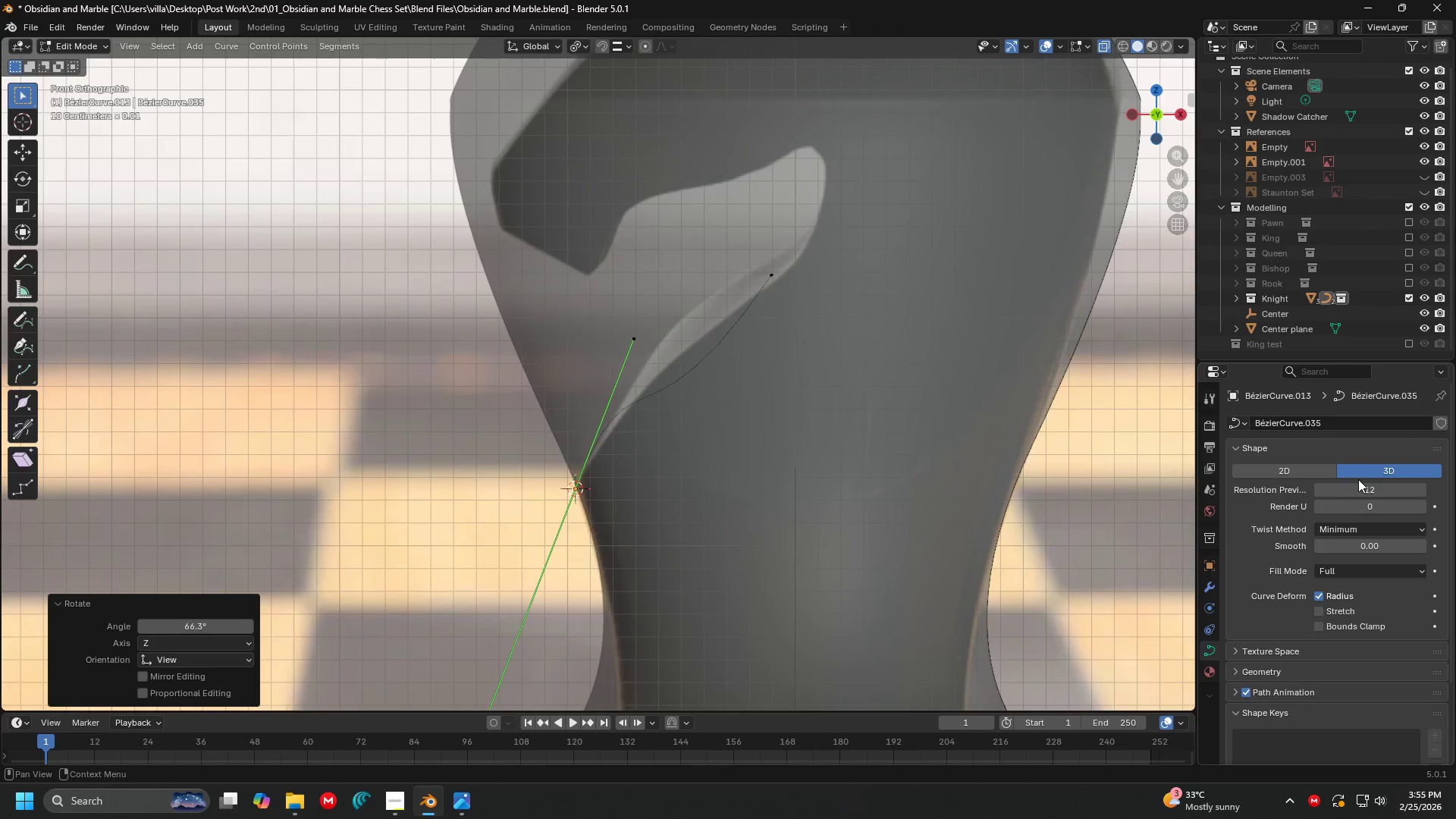 
double_click([1362, 488])
 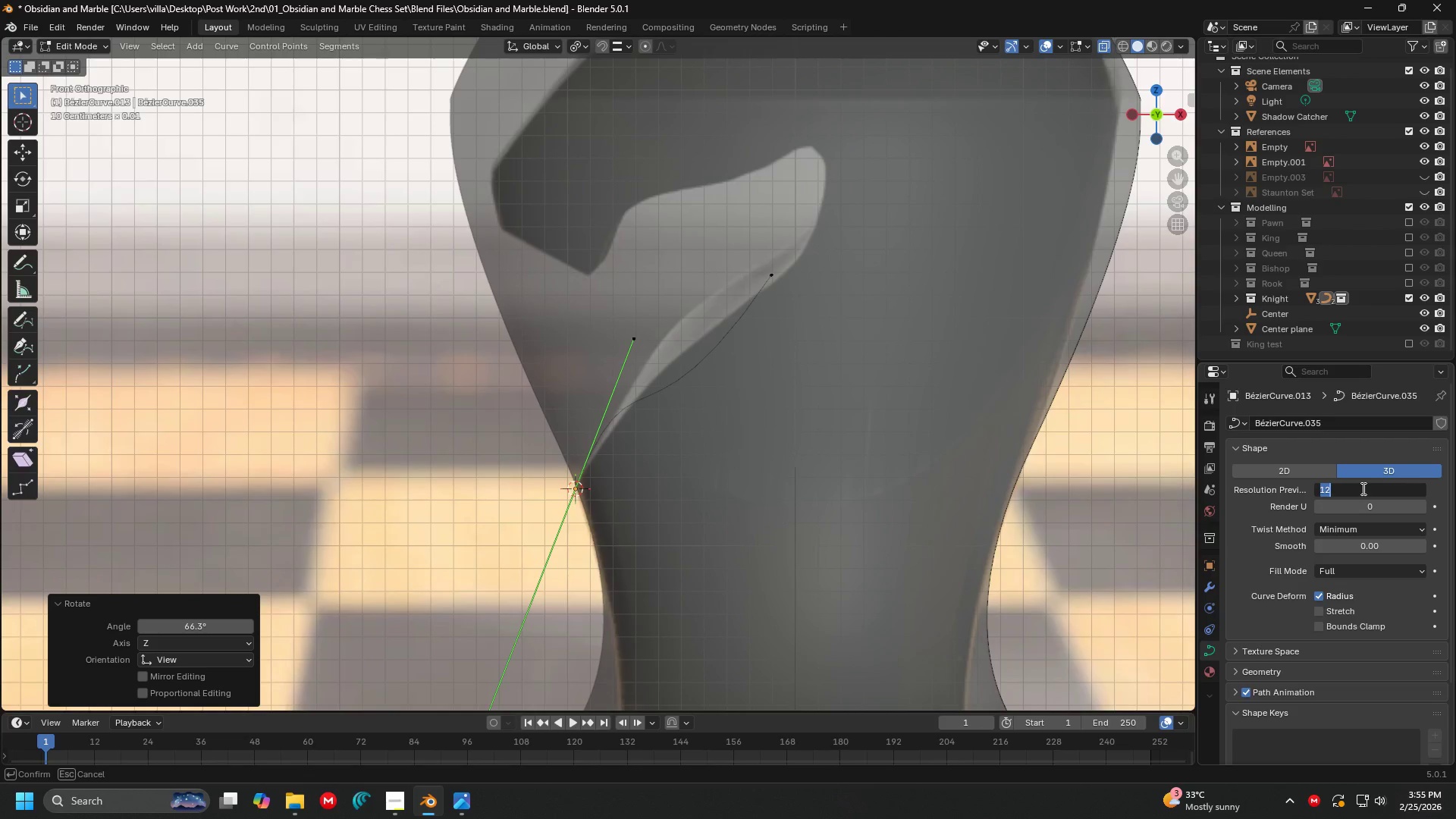 
type(24)
 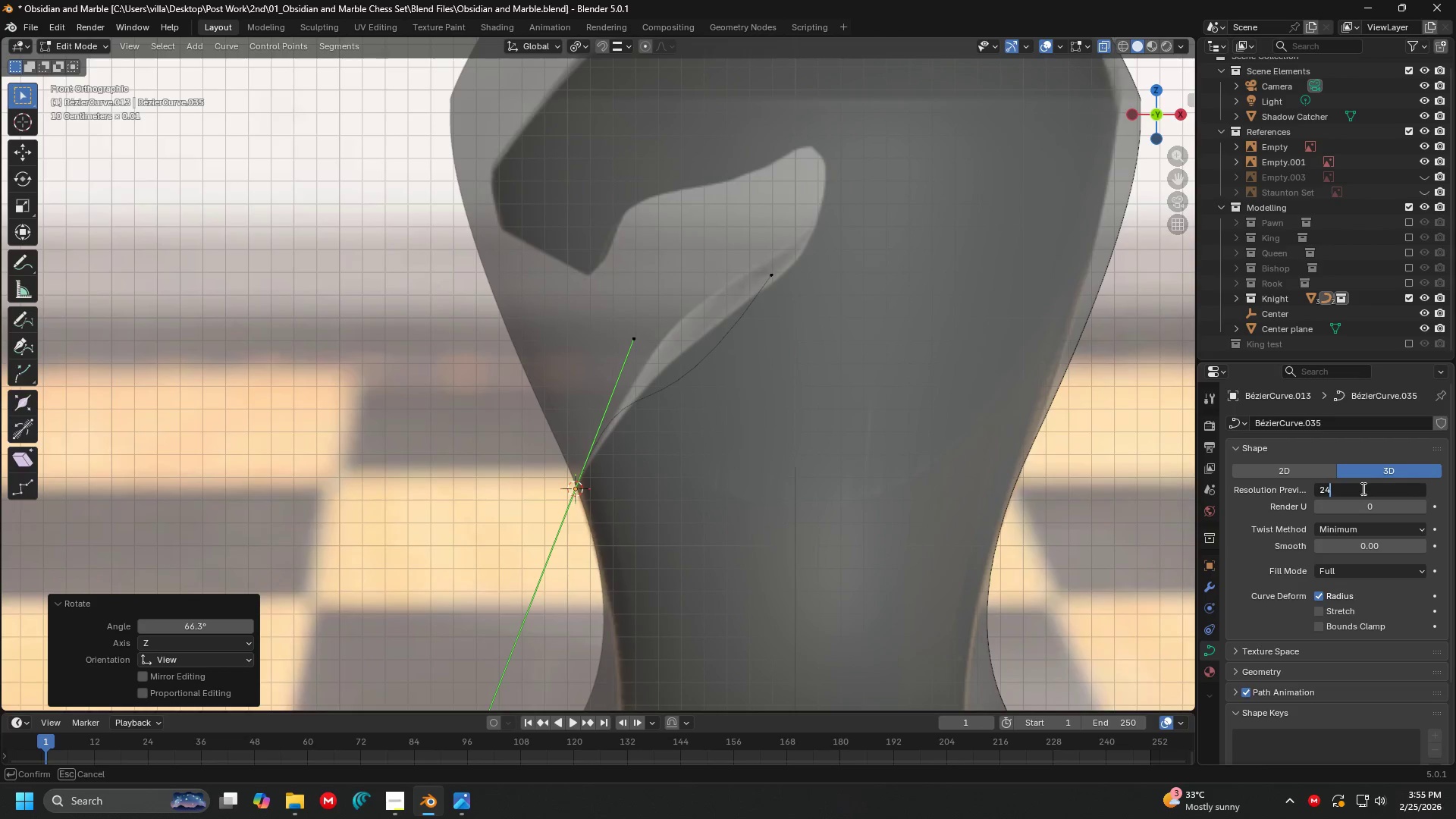 
key(Enter)
 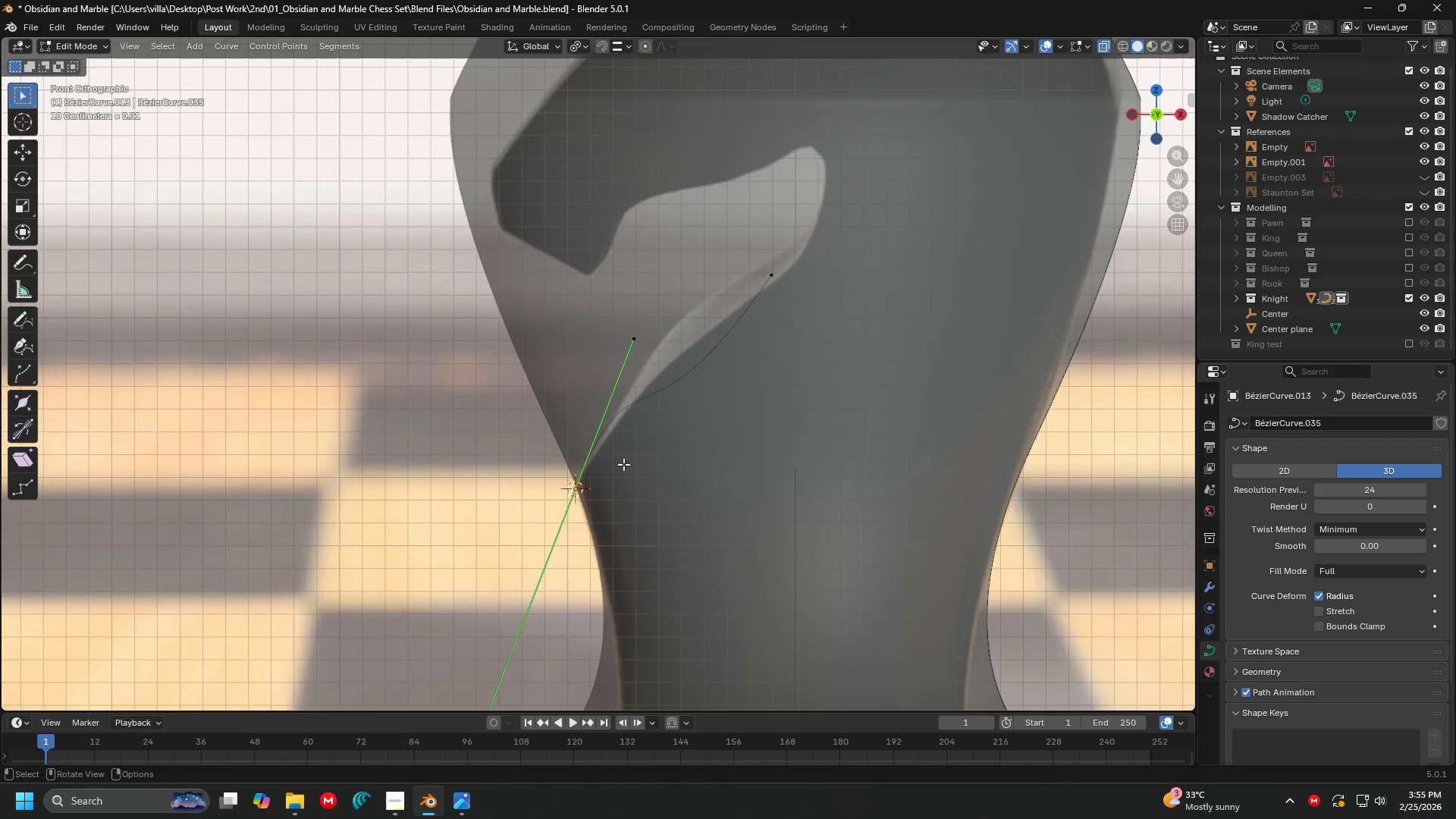 
left_click([564, 491])
 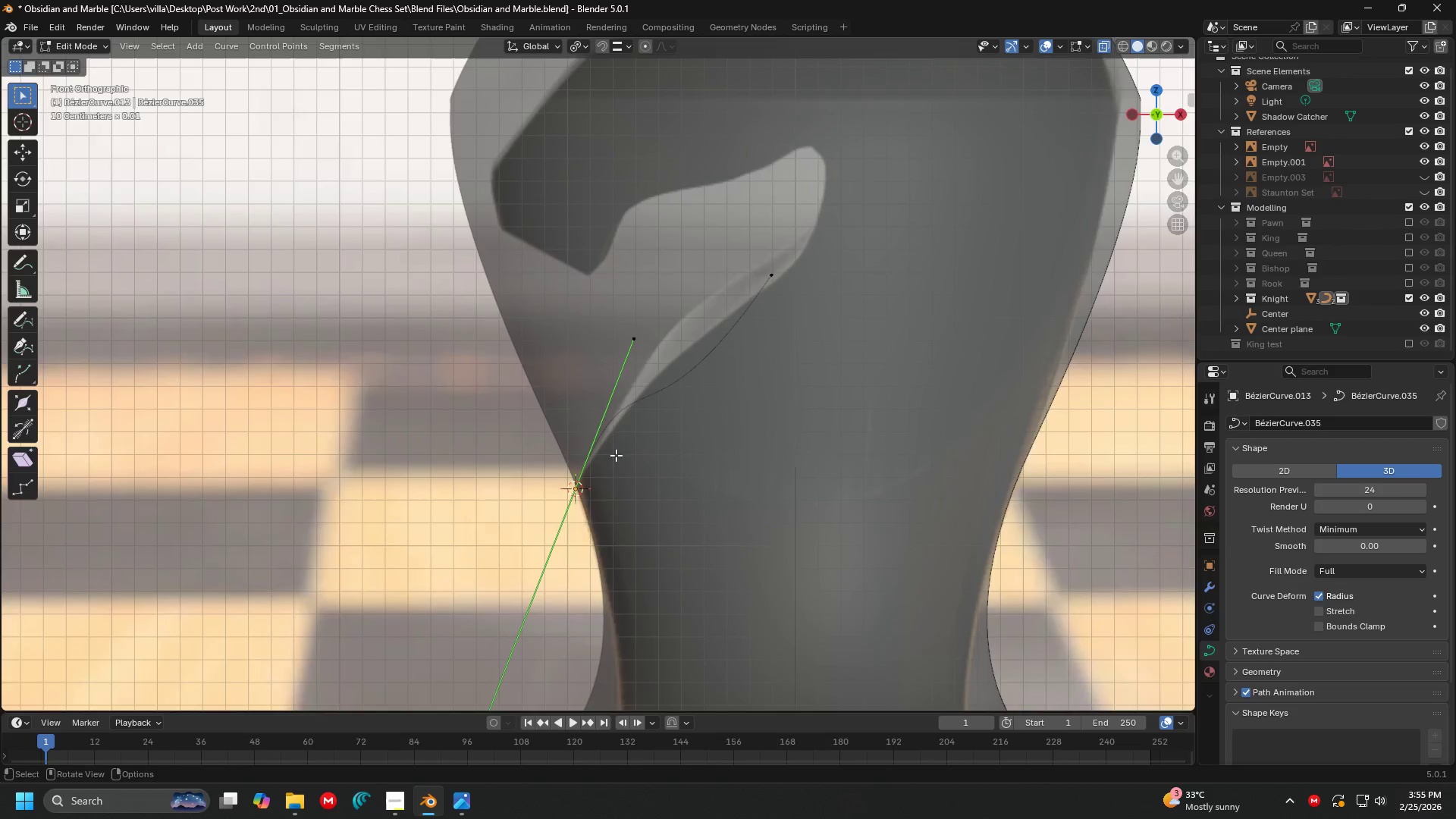 
left_click([883, 258])
 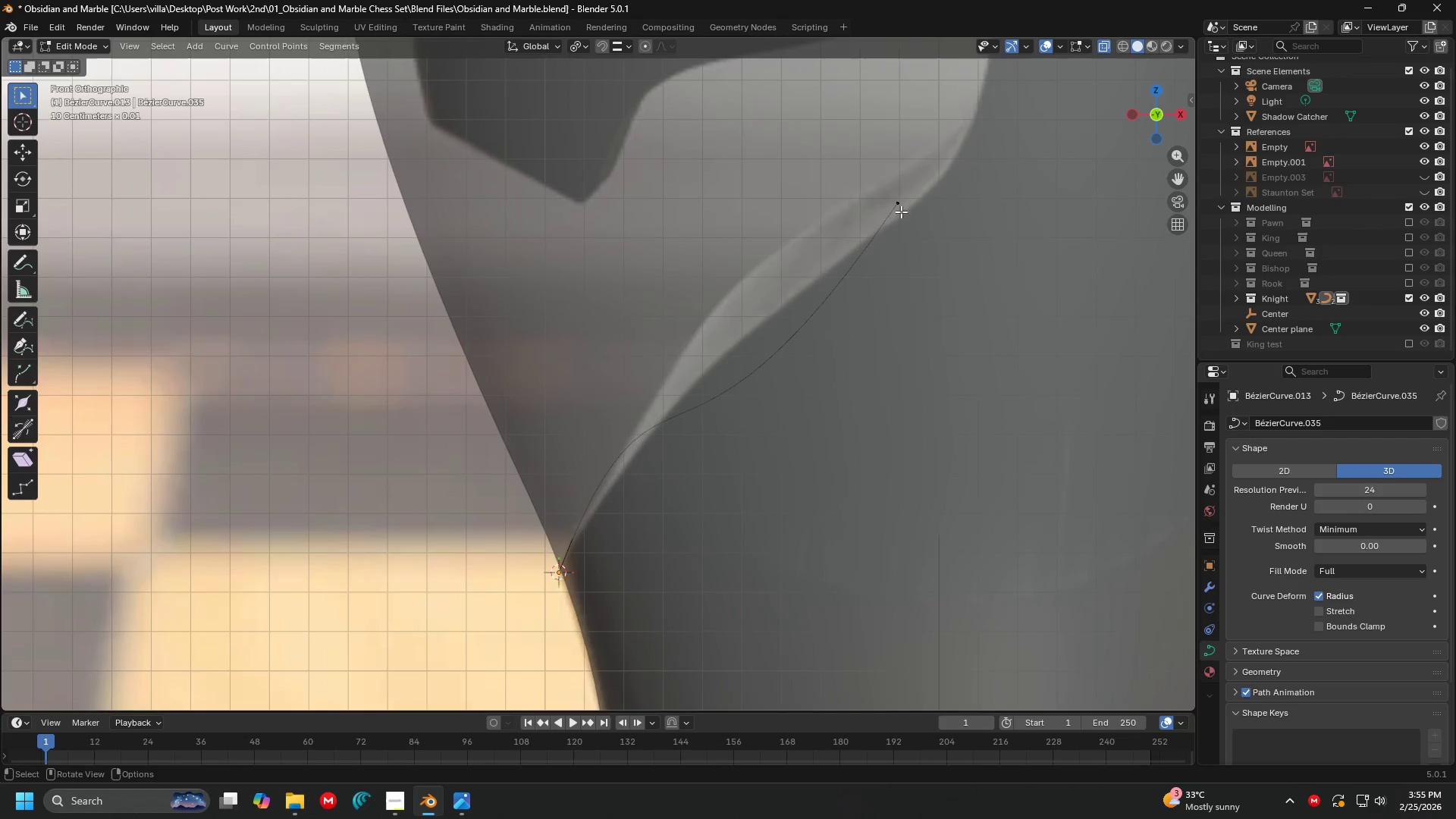 
scroll: coordinate [658, 434], scroll_direction: up, amount: 3.0
 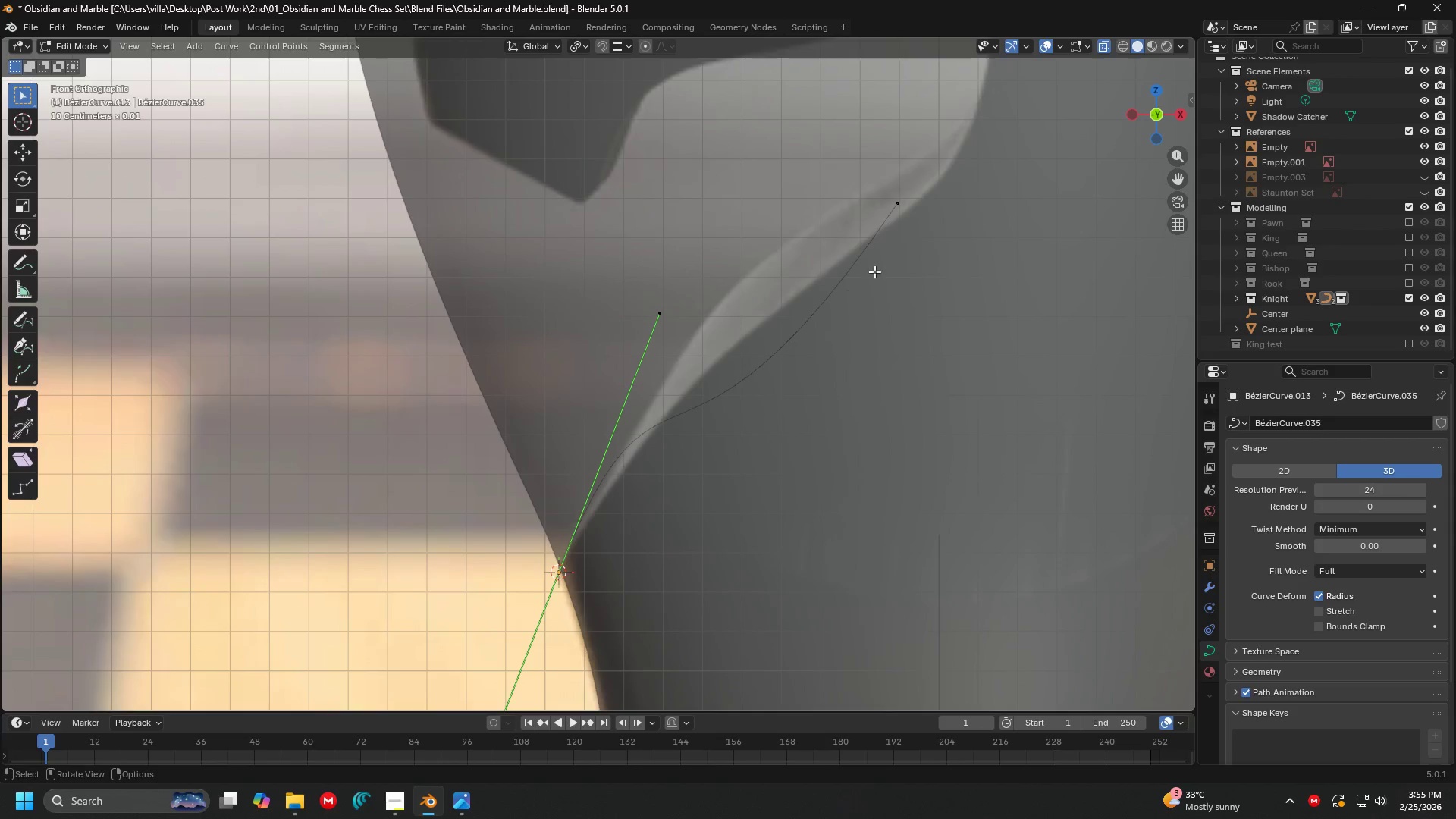 
left_click([905, 193])
 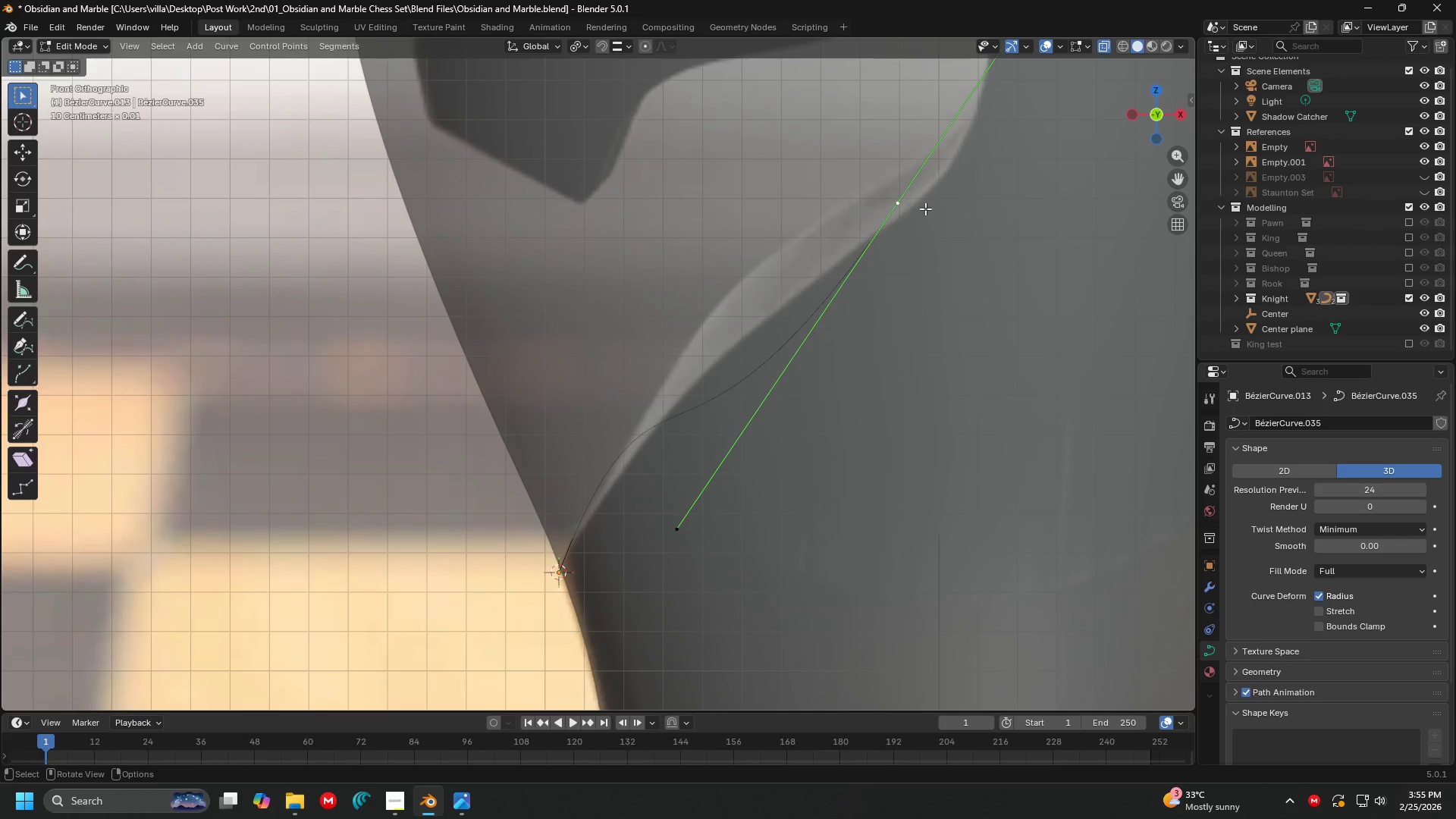 
key(Shift+ShiftLeft)
 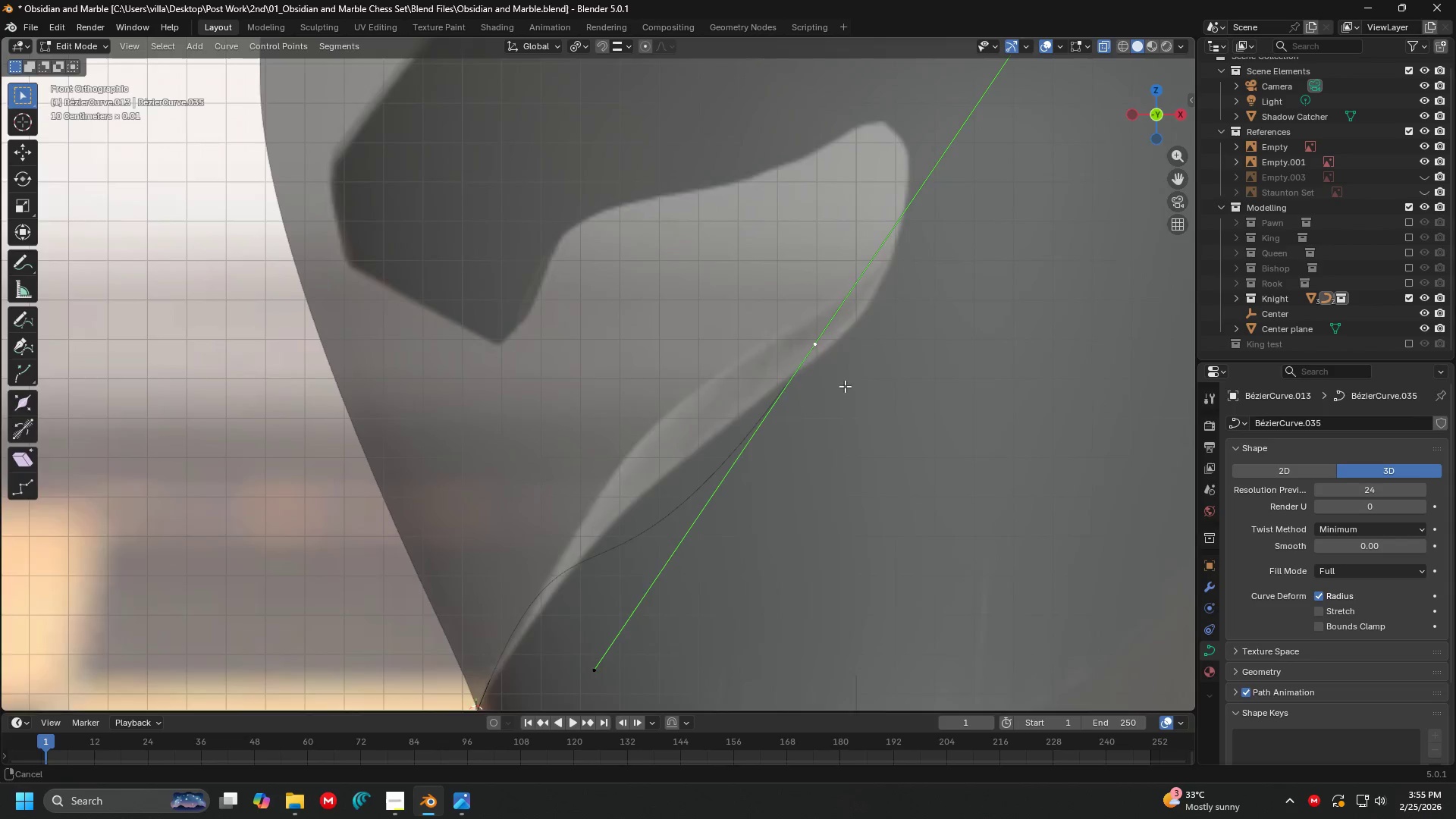 
key(G)
 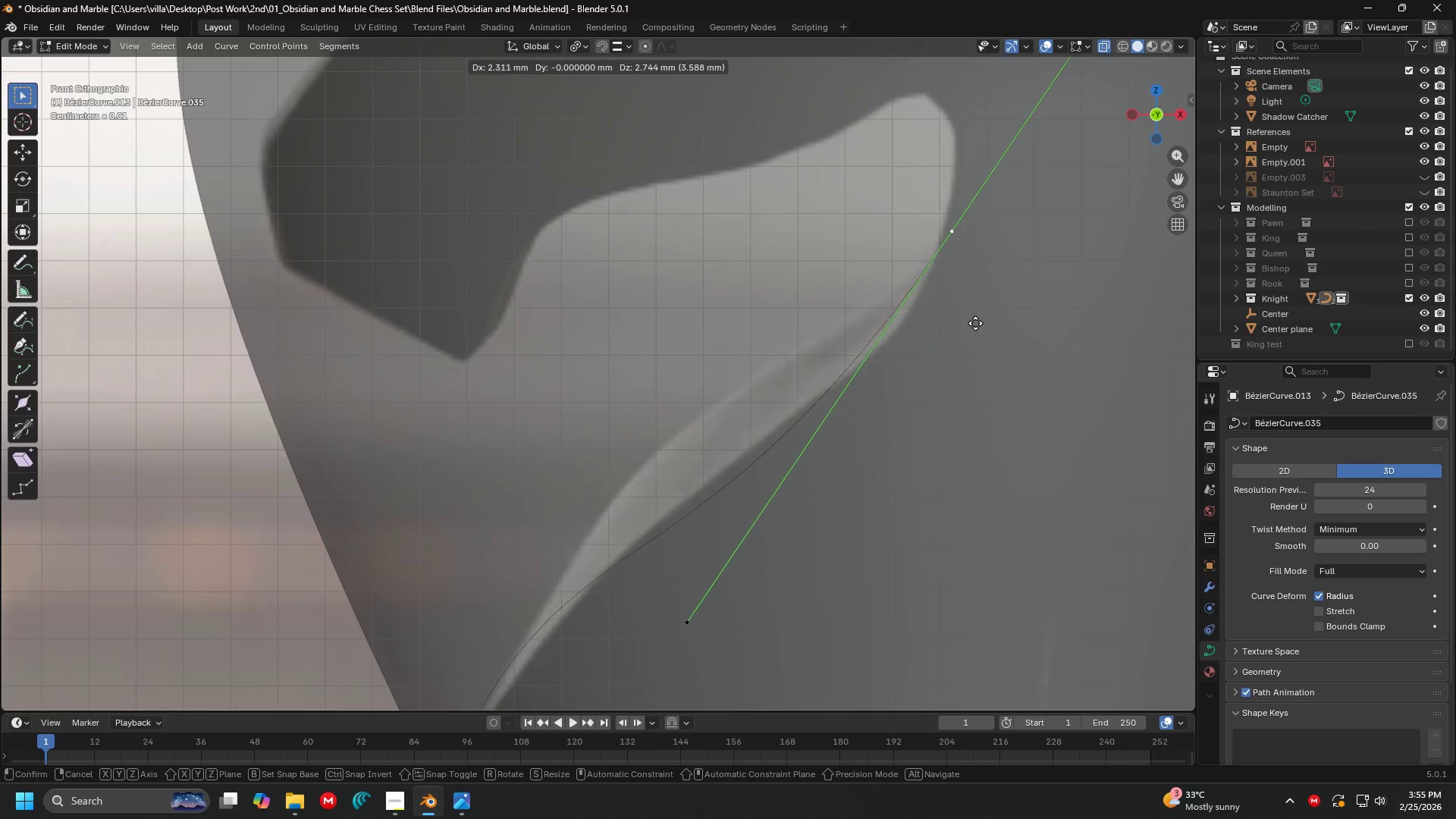 
scroll: coordinate [827, 412], scroll_direction: up, amount: 1.0
 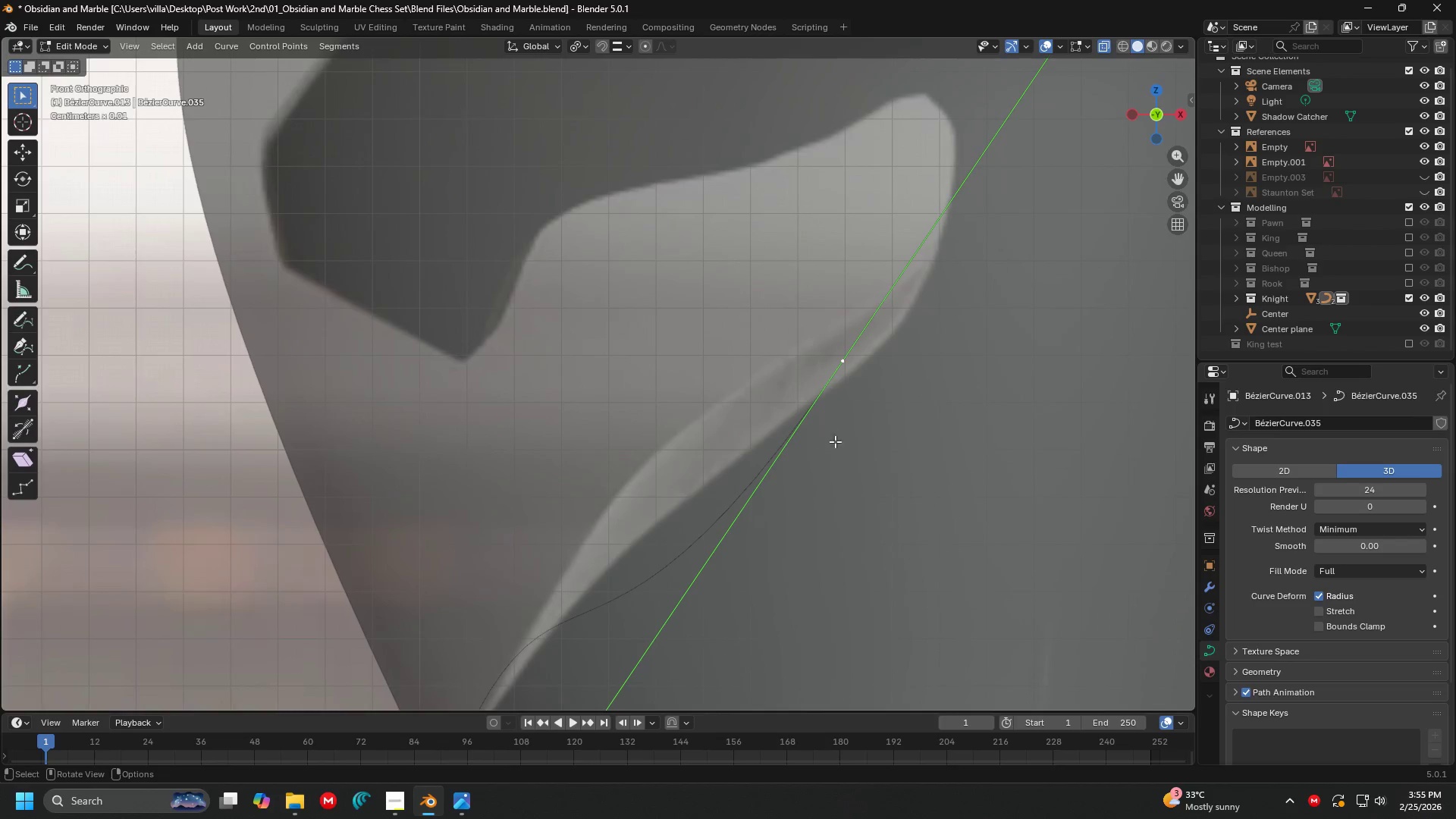 
left_click([969, 322])
 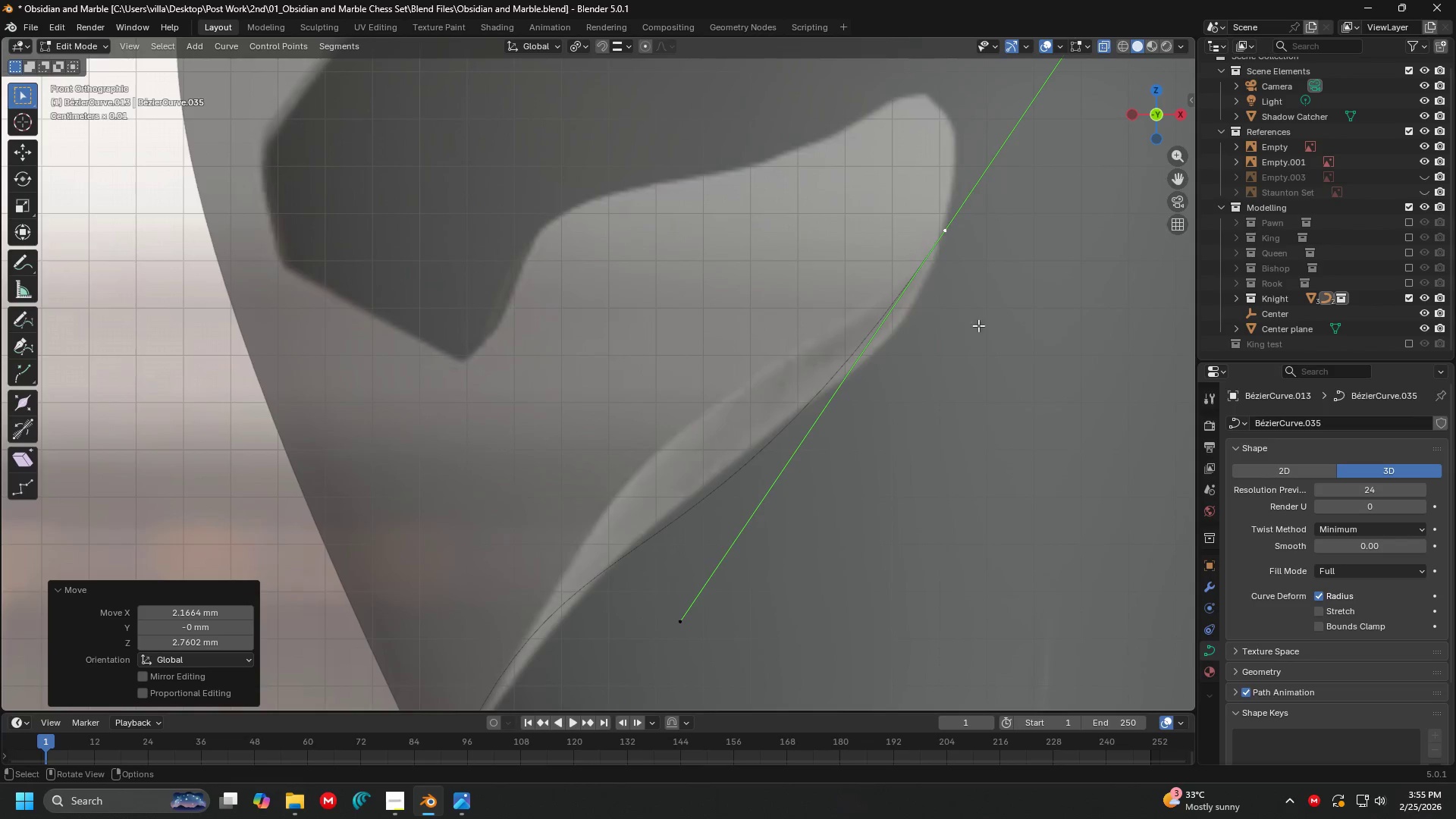 
key(Shift+ShiftLeft)
 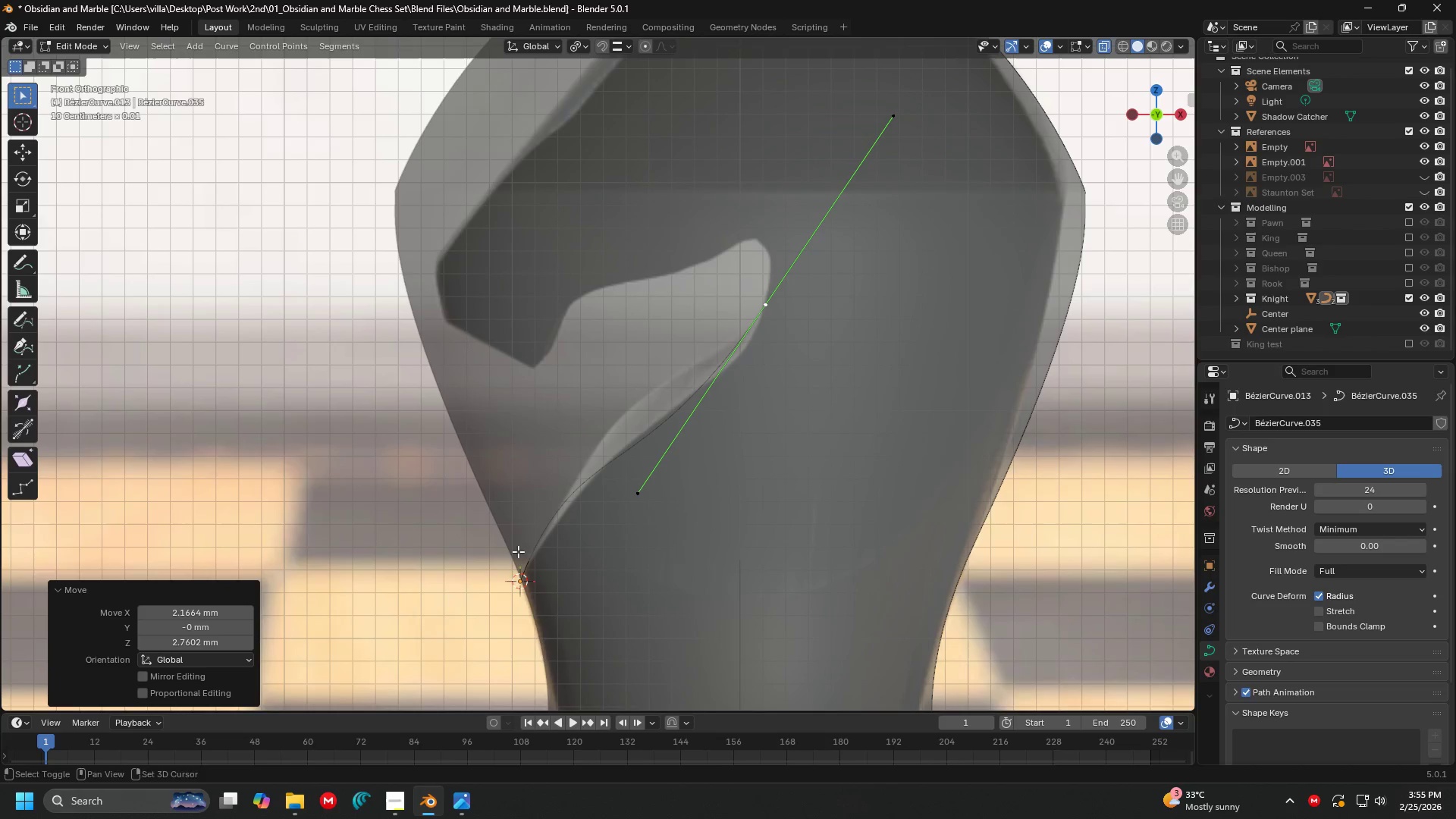 
left_click([504, 563])
 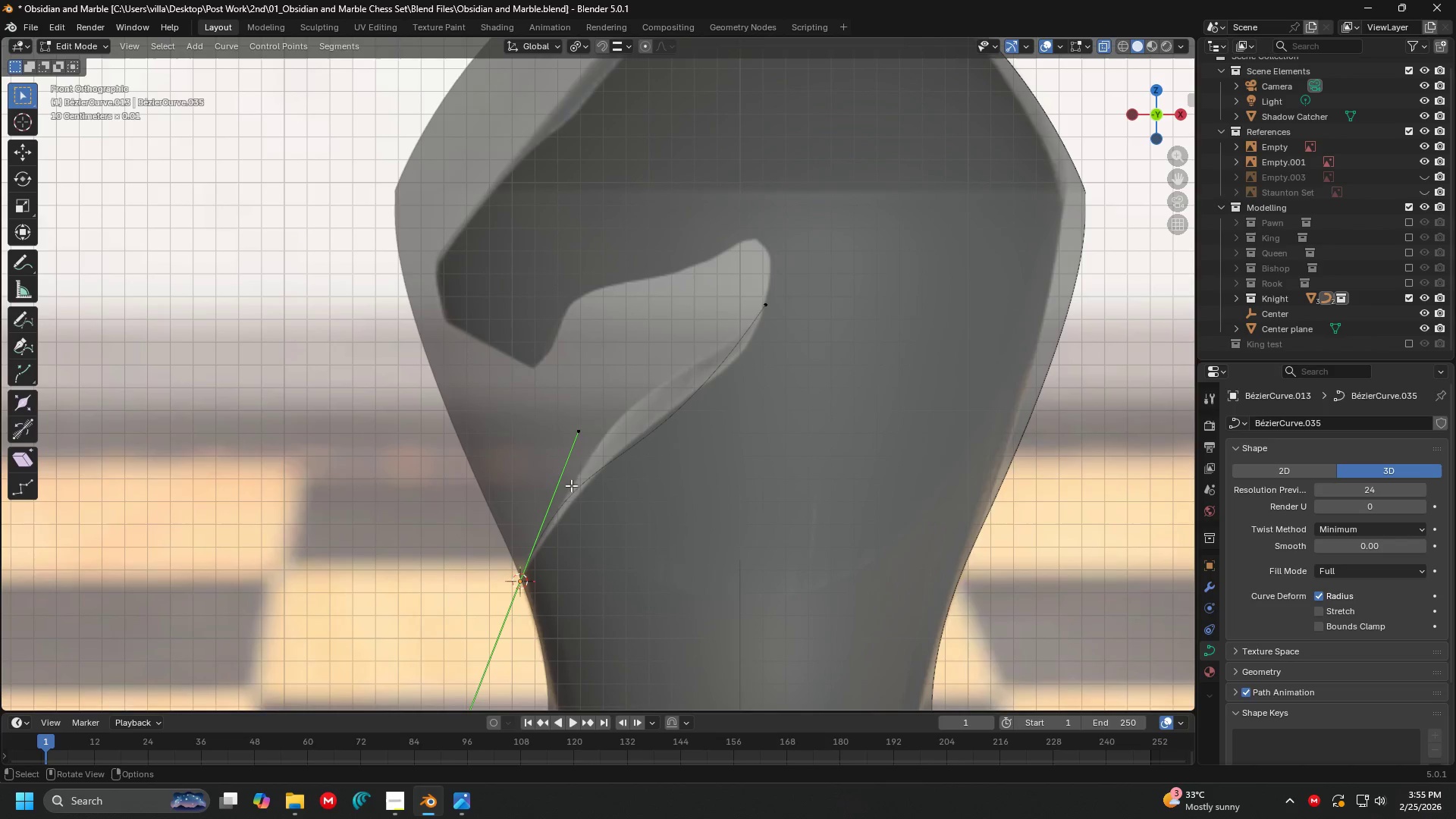 
scroll: coordinate [982, 328], scroll_direction: down, amount: 4.0
 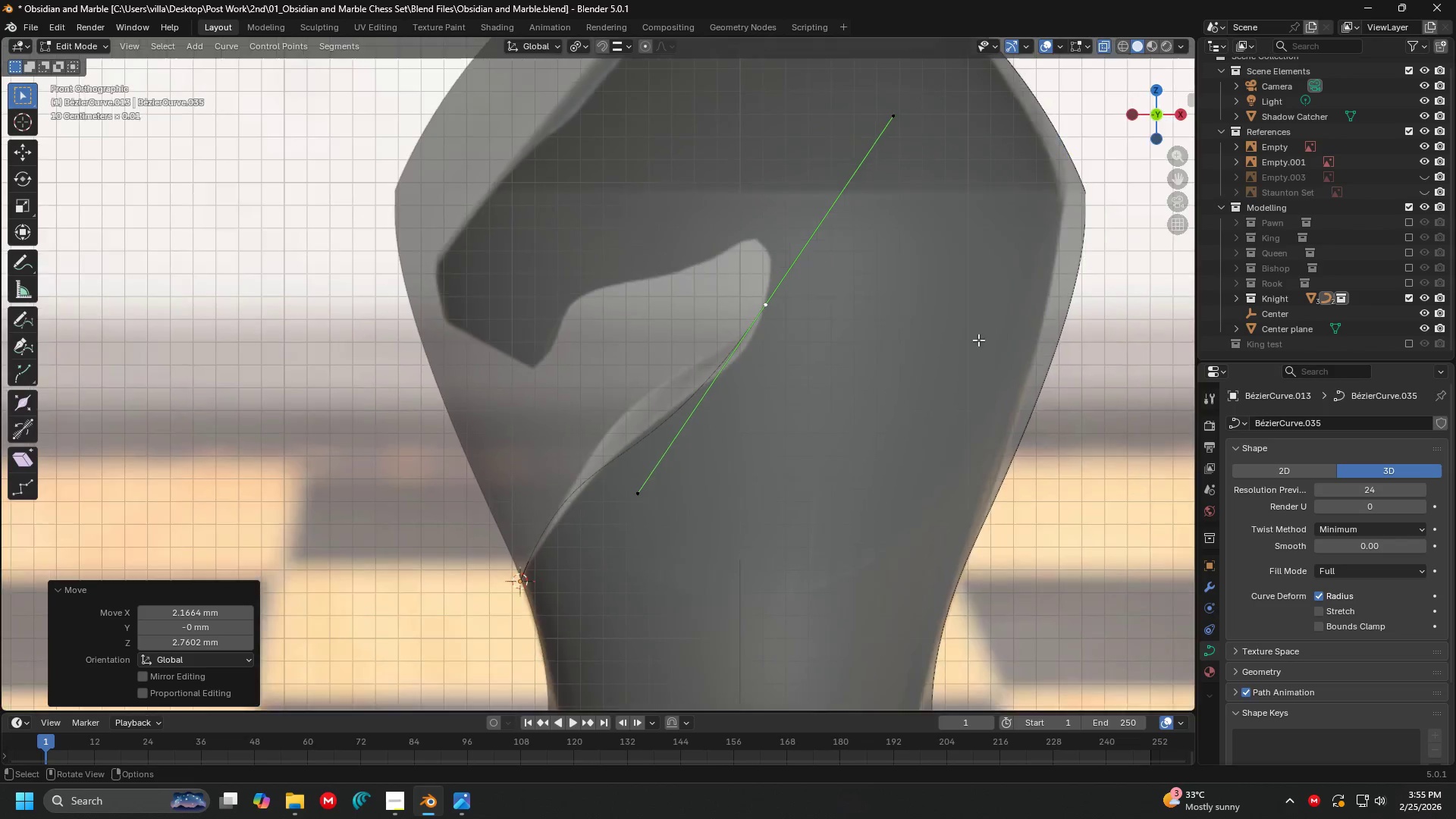 
double_click([600, 425])
 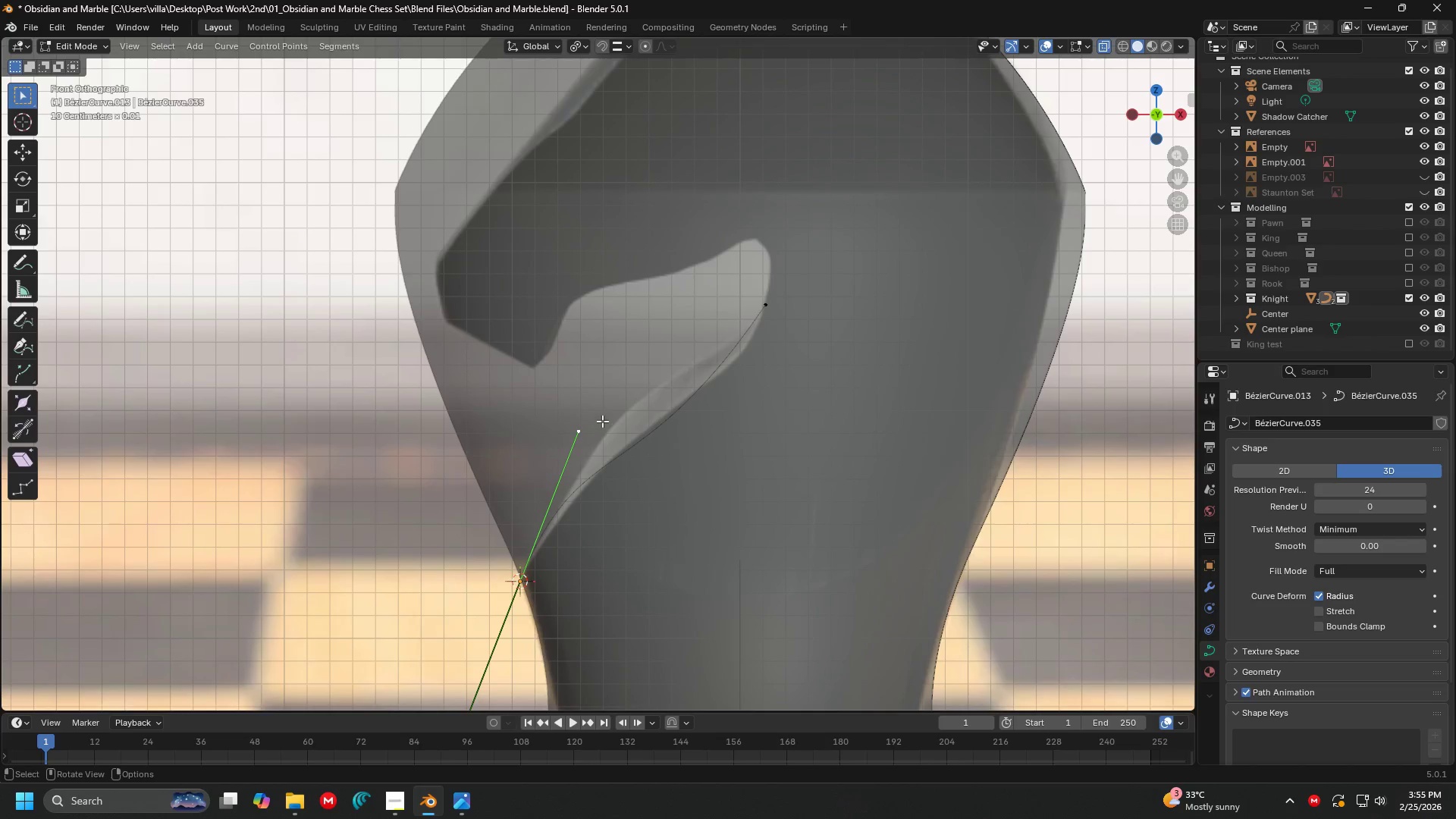 
key(G)
 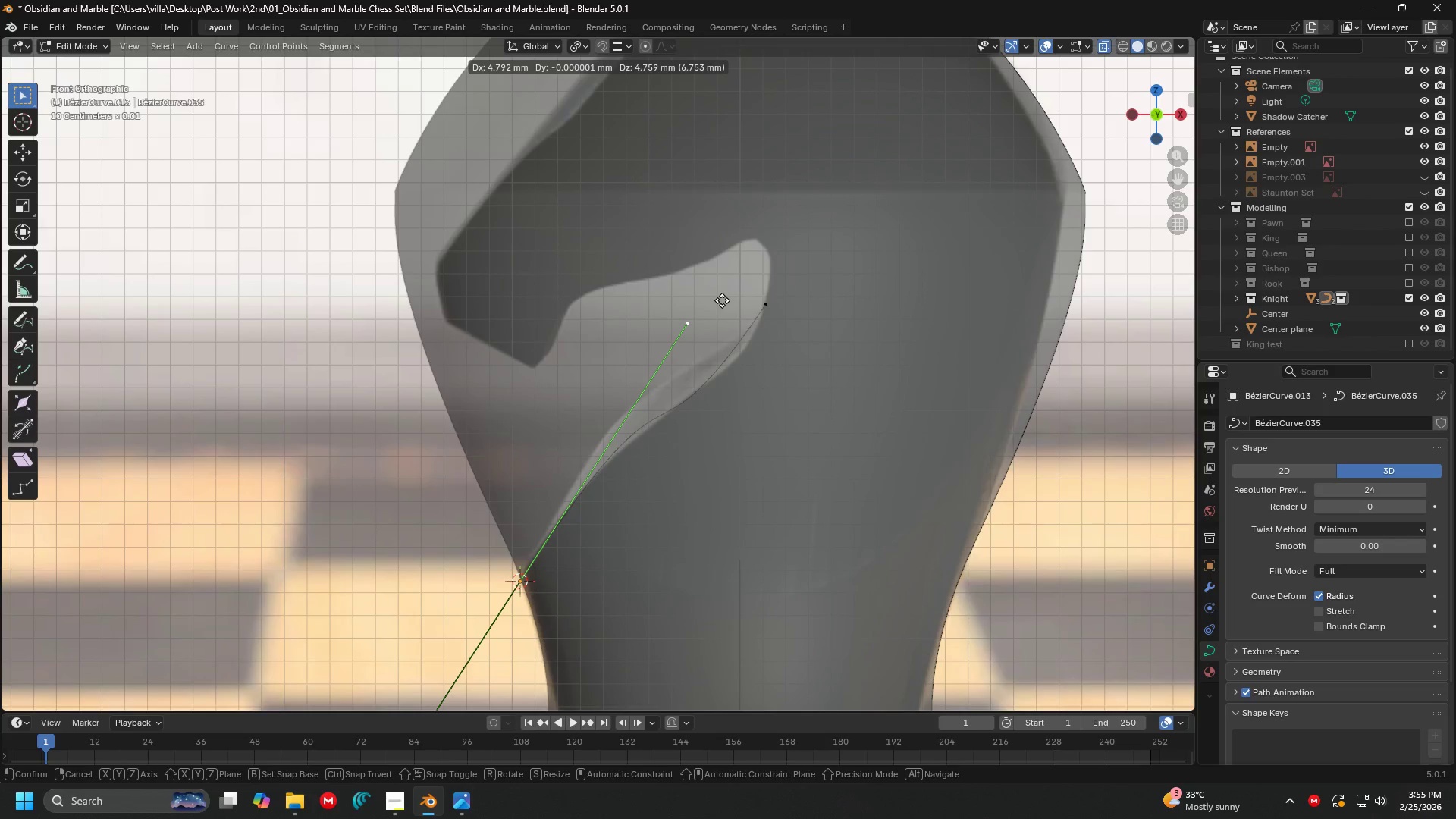 
left_click([722, 300])
 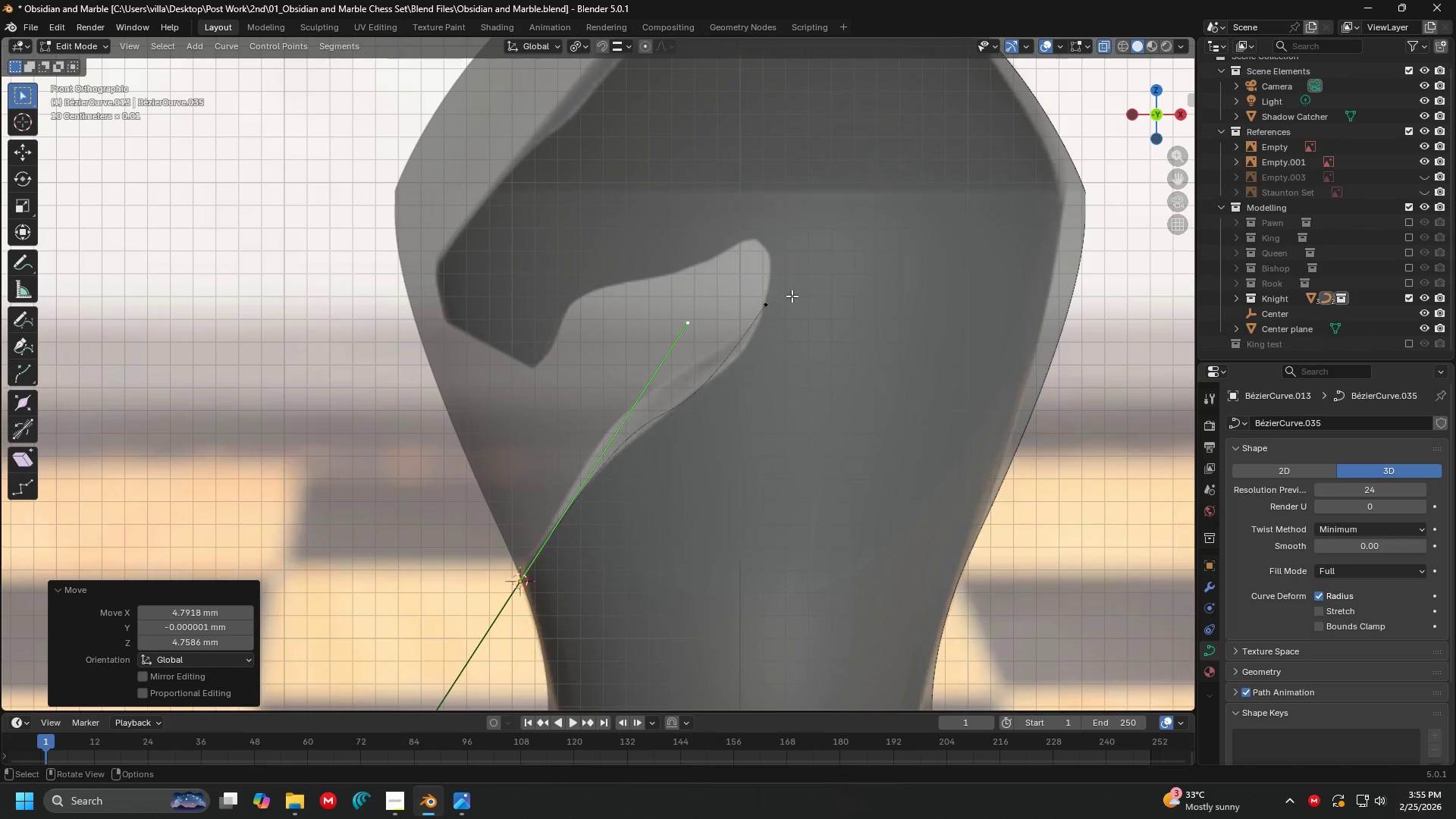 
double_click([792, 296])
 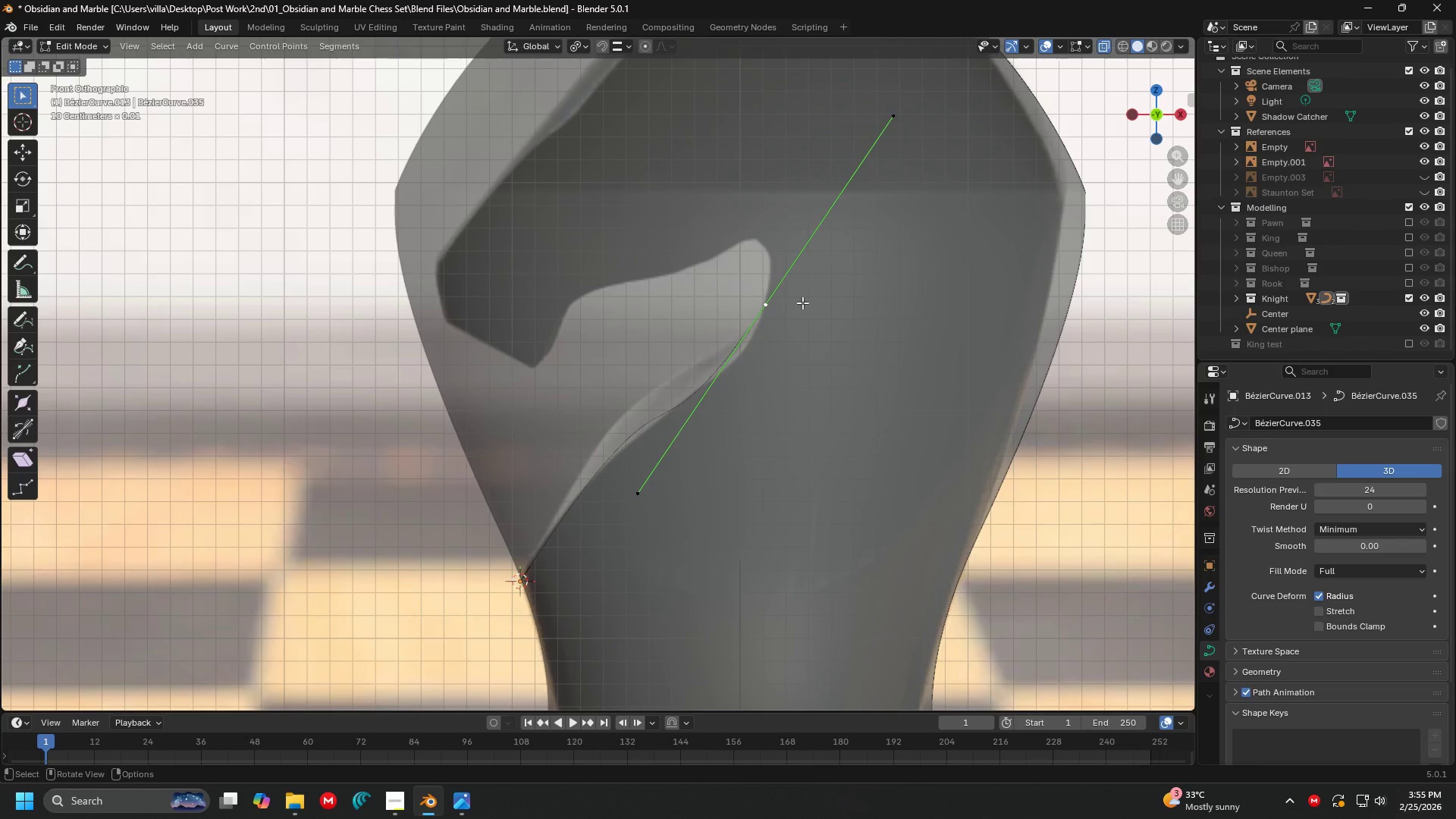 
key(G)
 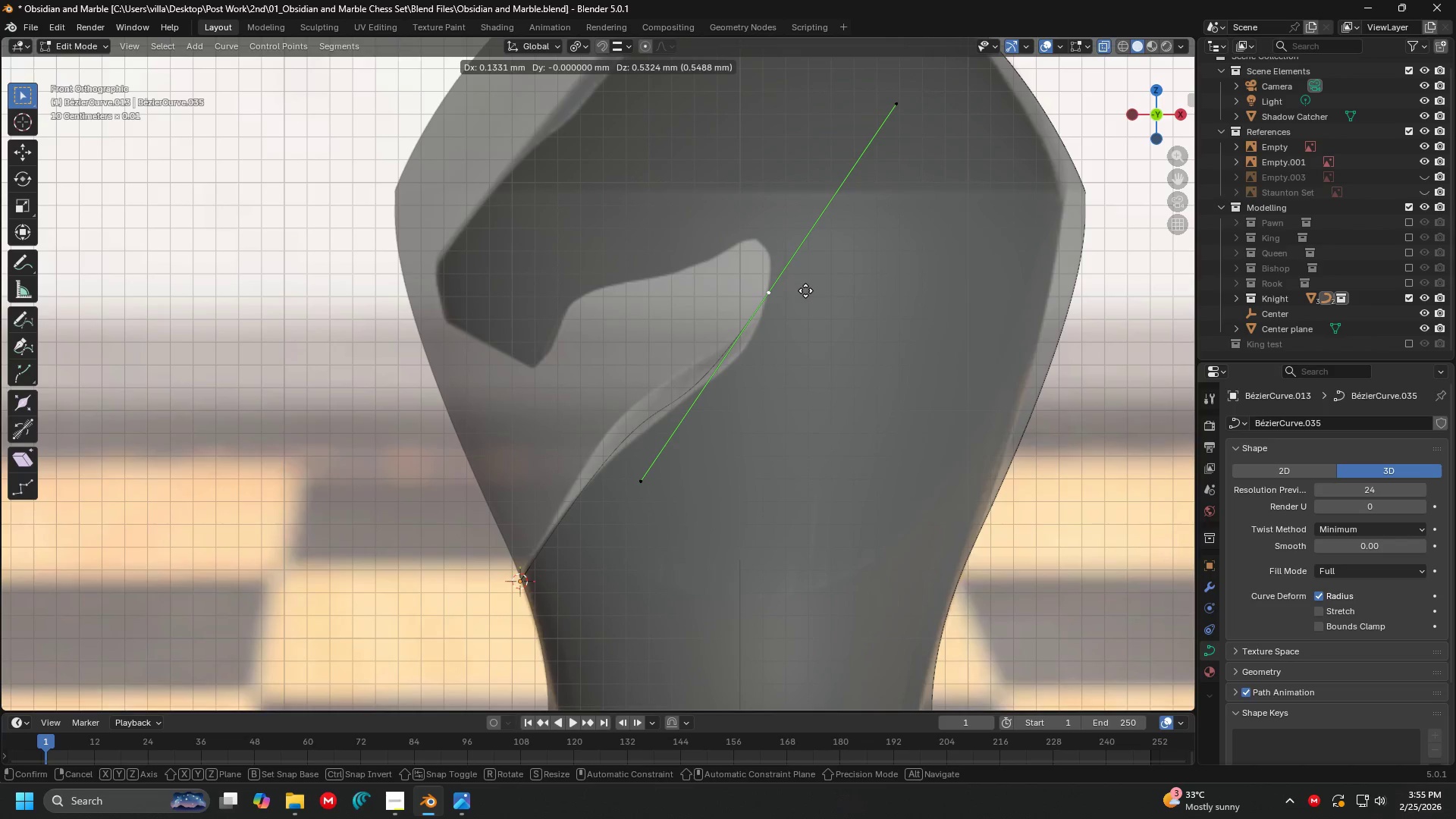 
left_click([805, 290])
 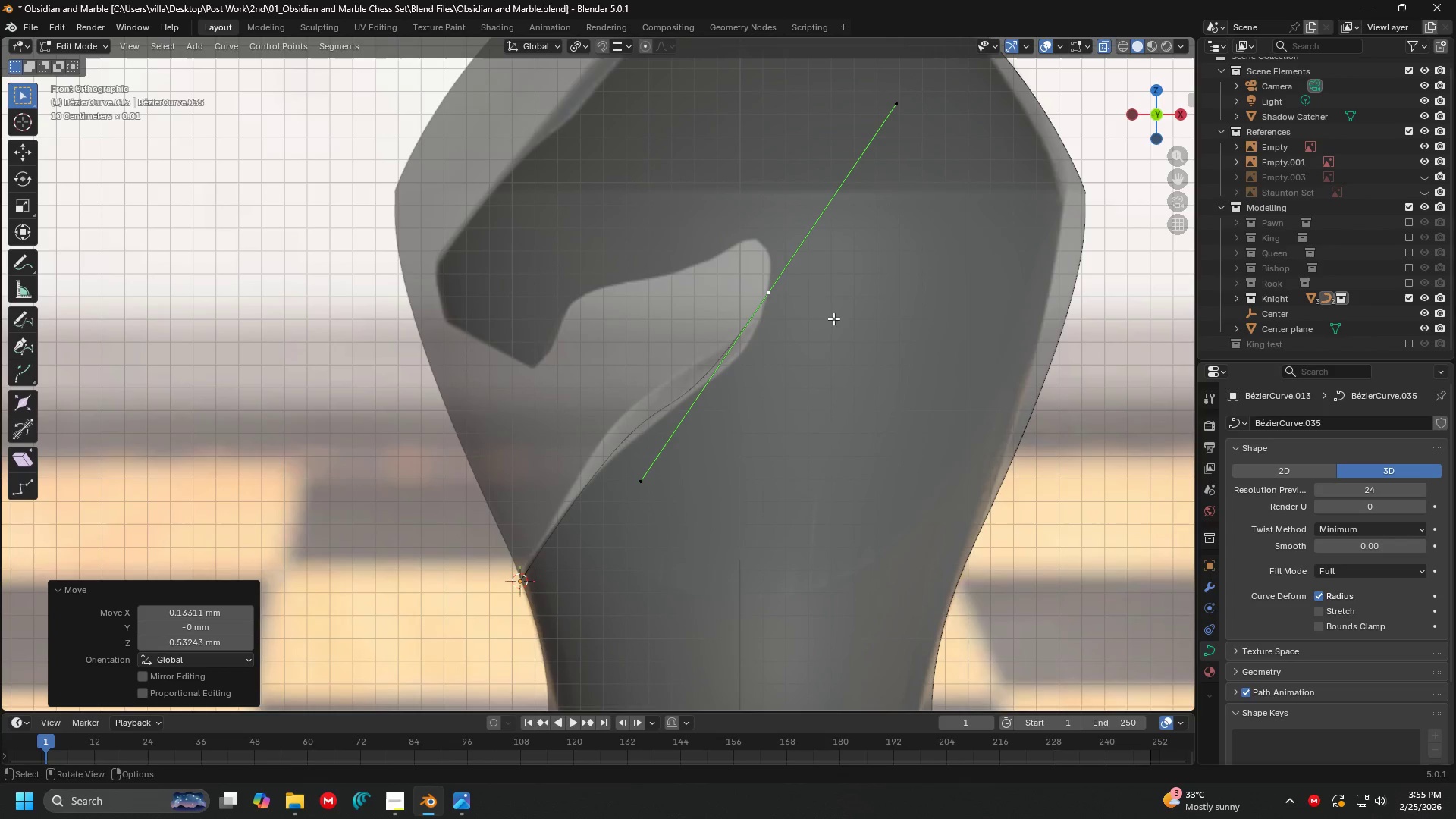 
key(R)
 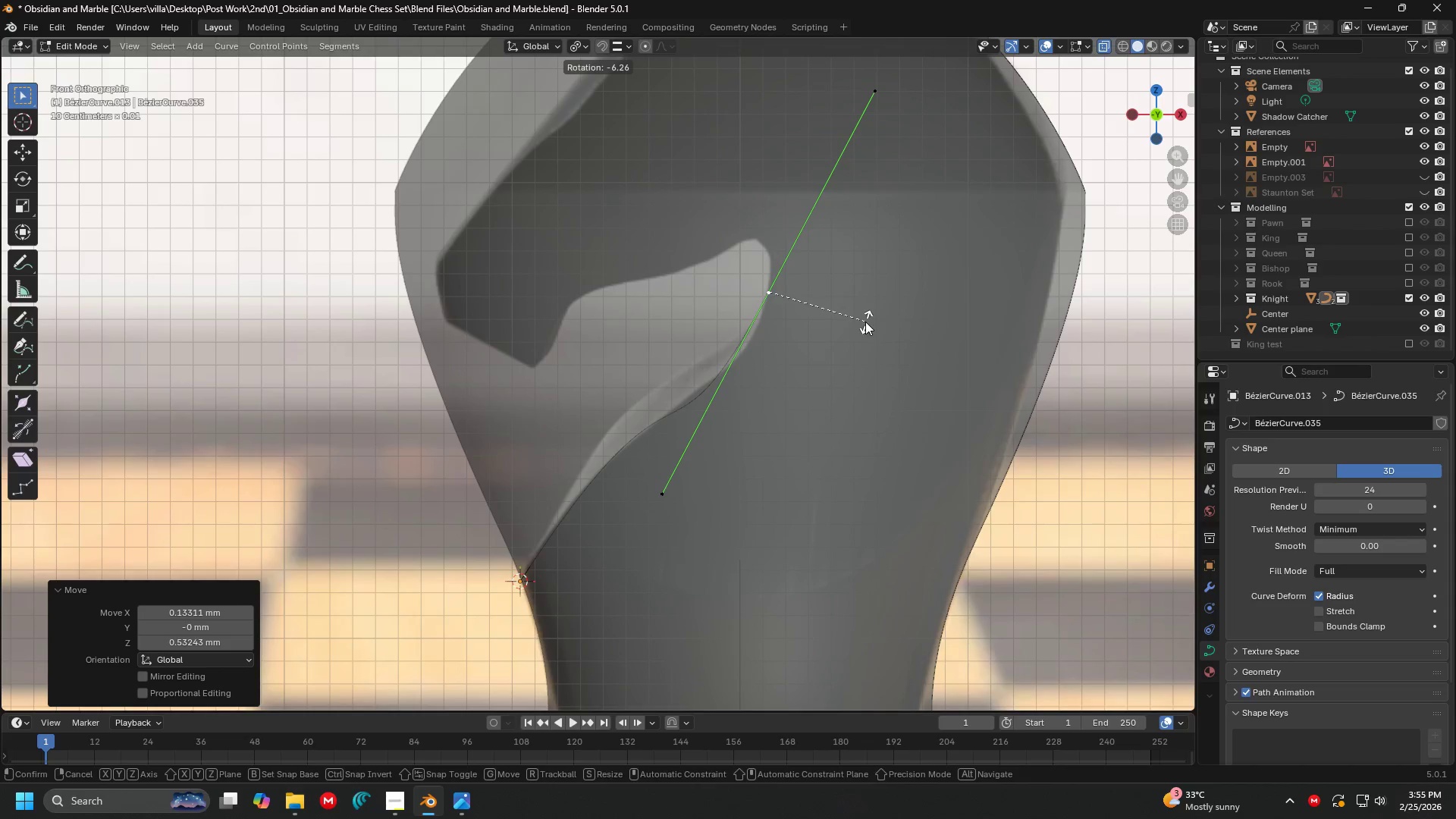 
double_click([697, 496])
 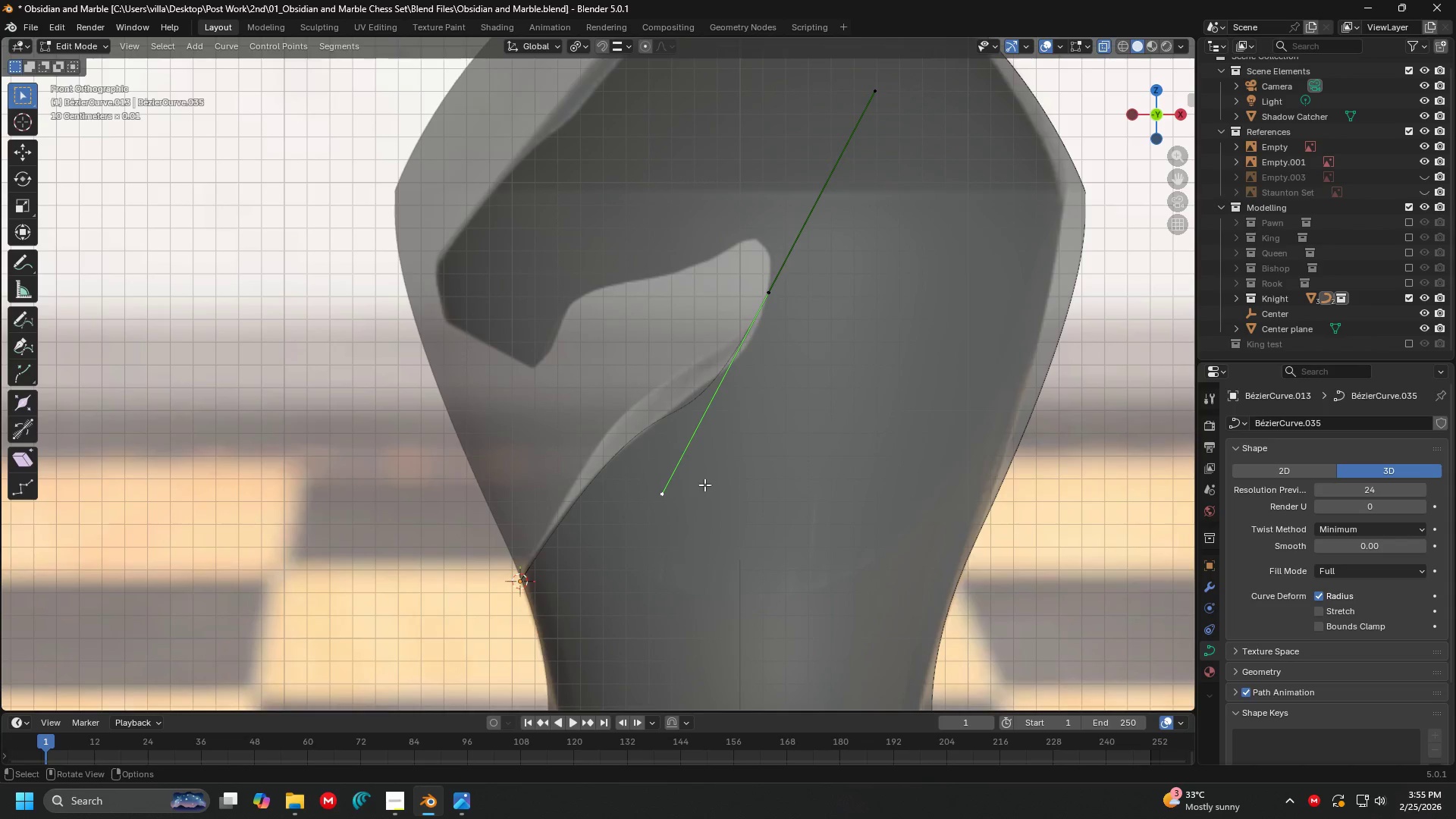 
key(G)
 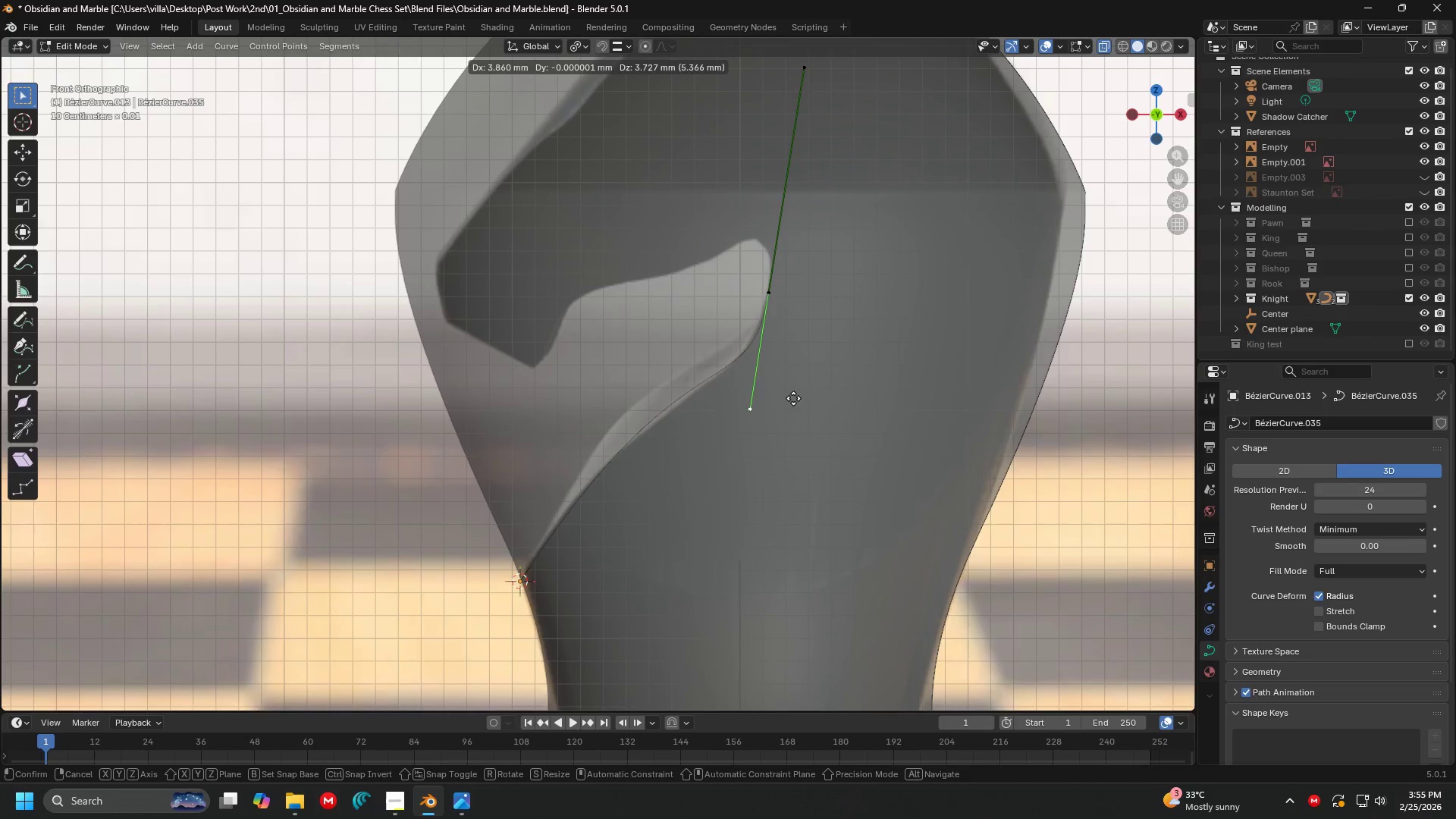 
left_click([783, 409])
 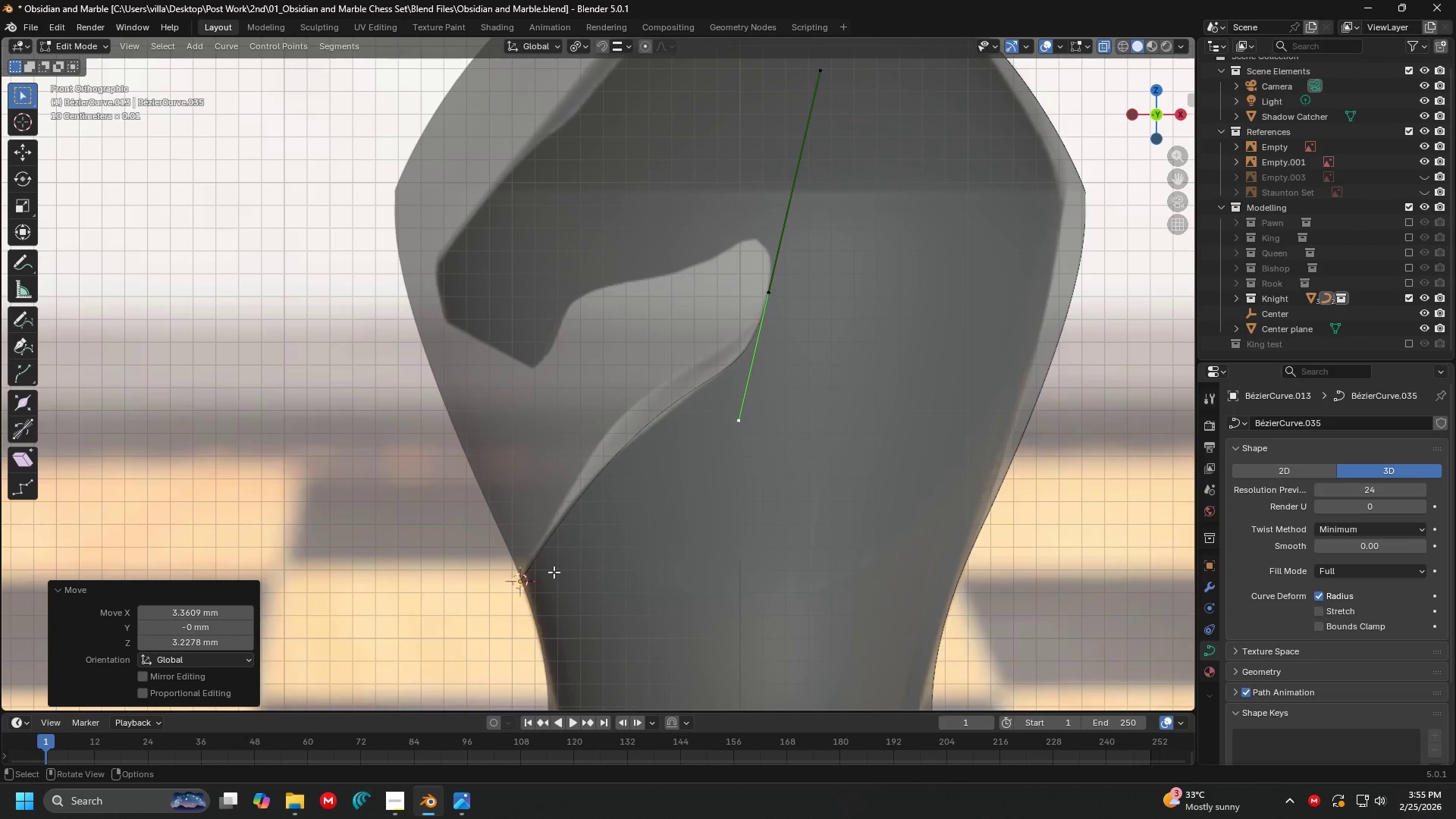 
left_click([528, 596])
 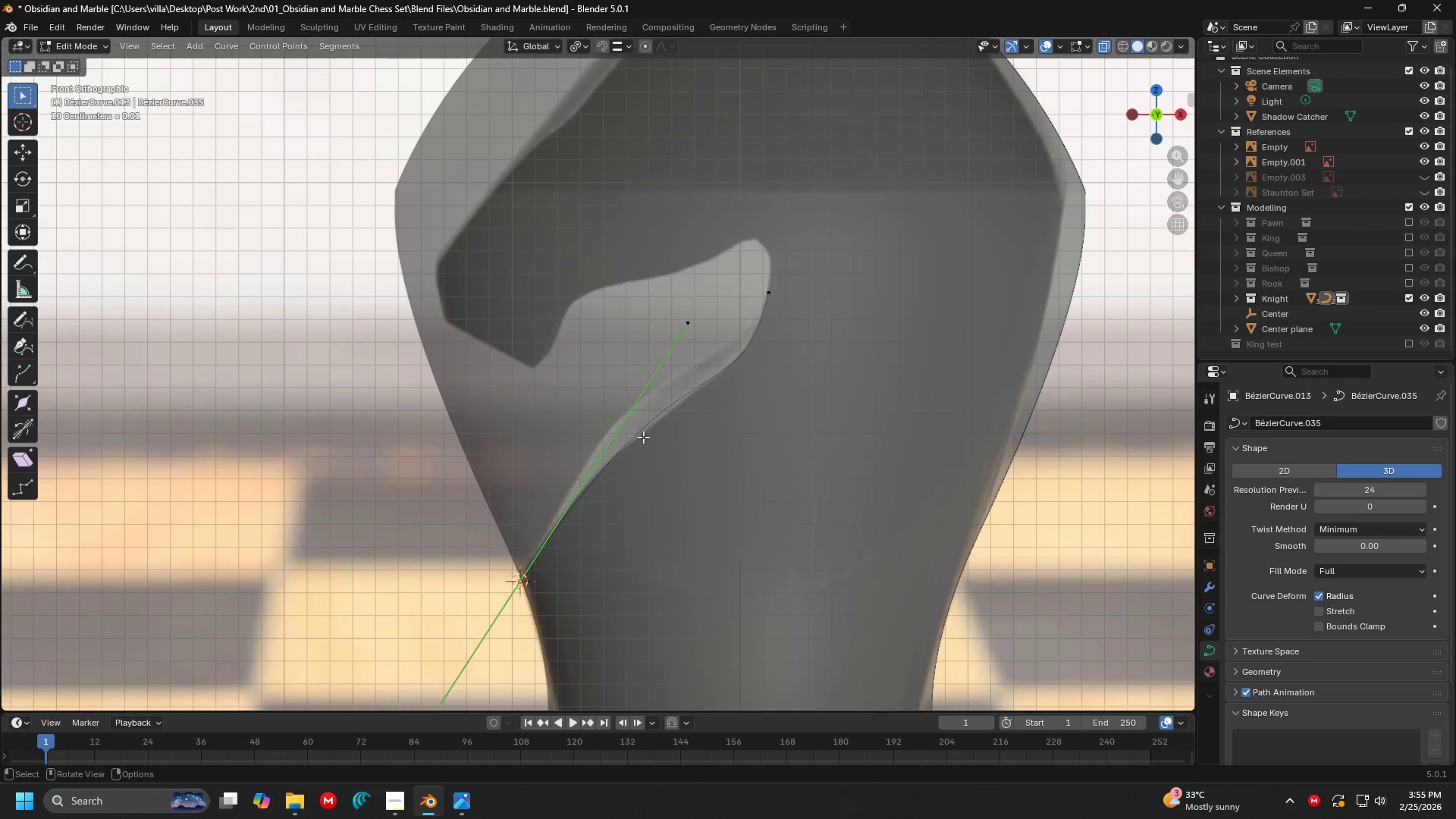 
key(Shift+ShiftLeft)
 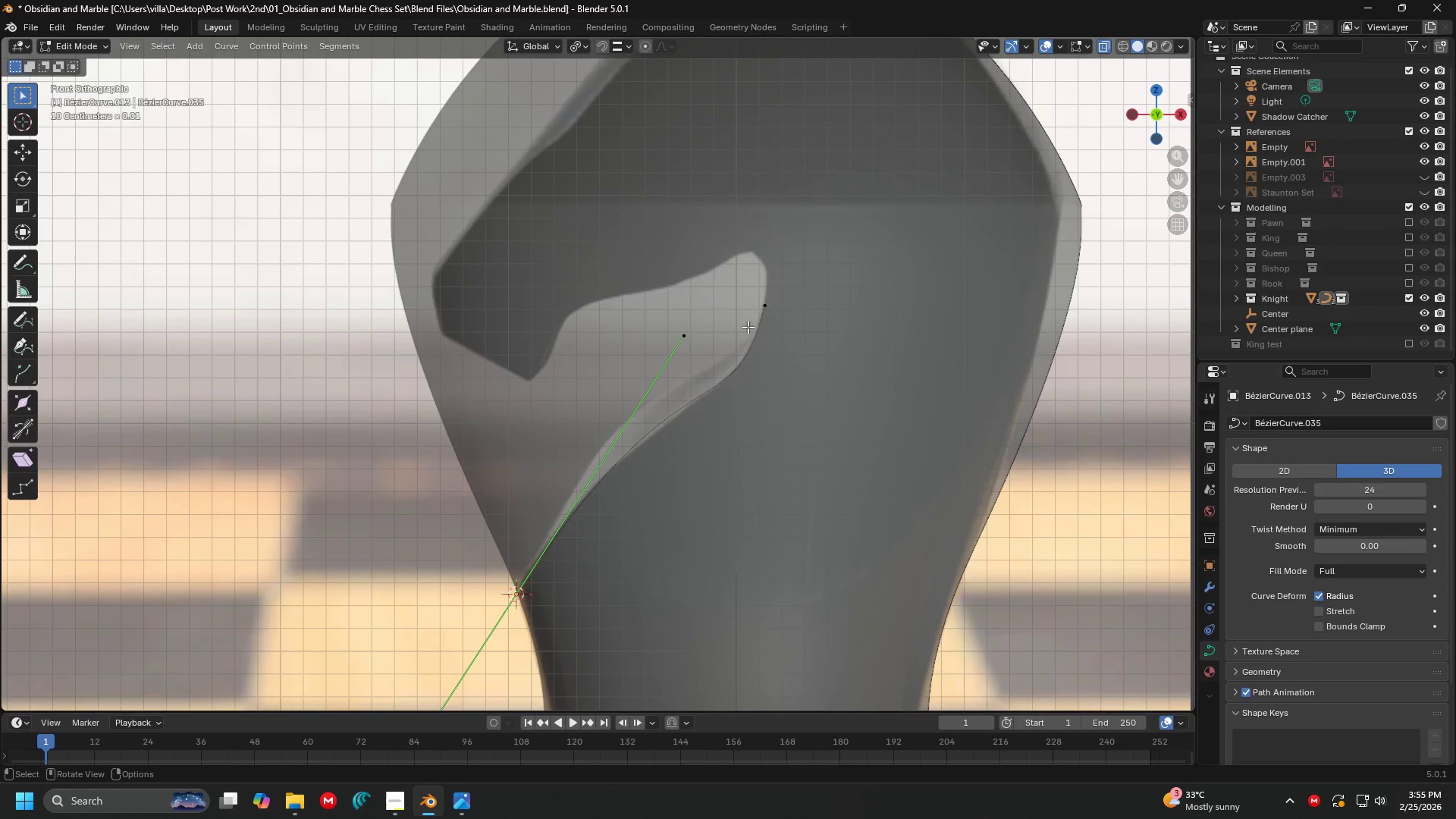 
left_click([786, 299])
 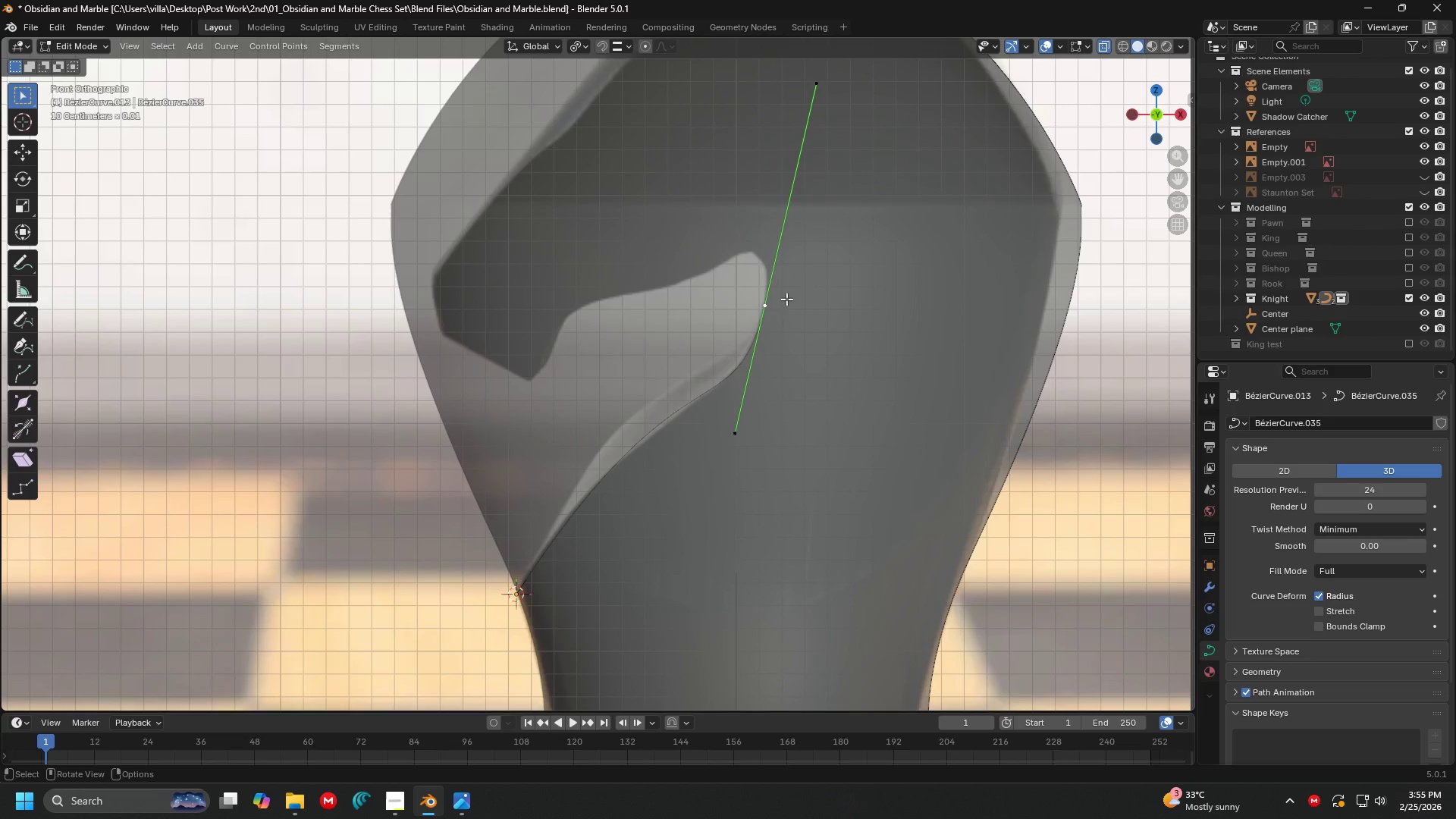 
key(E)
 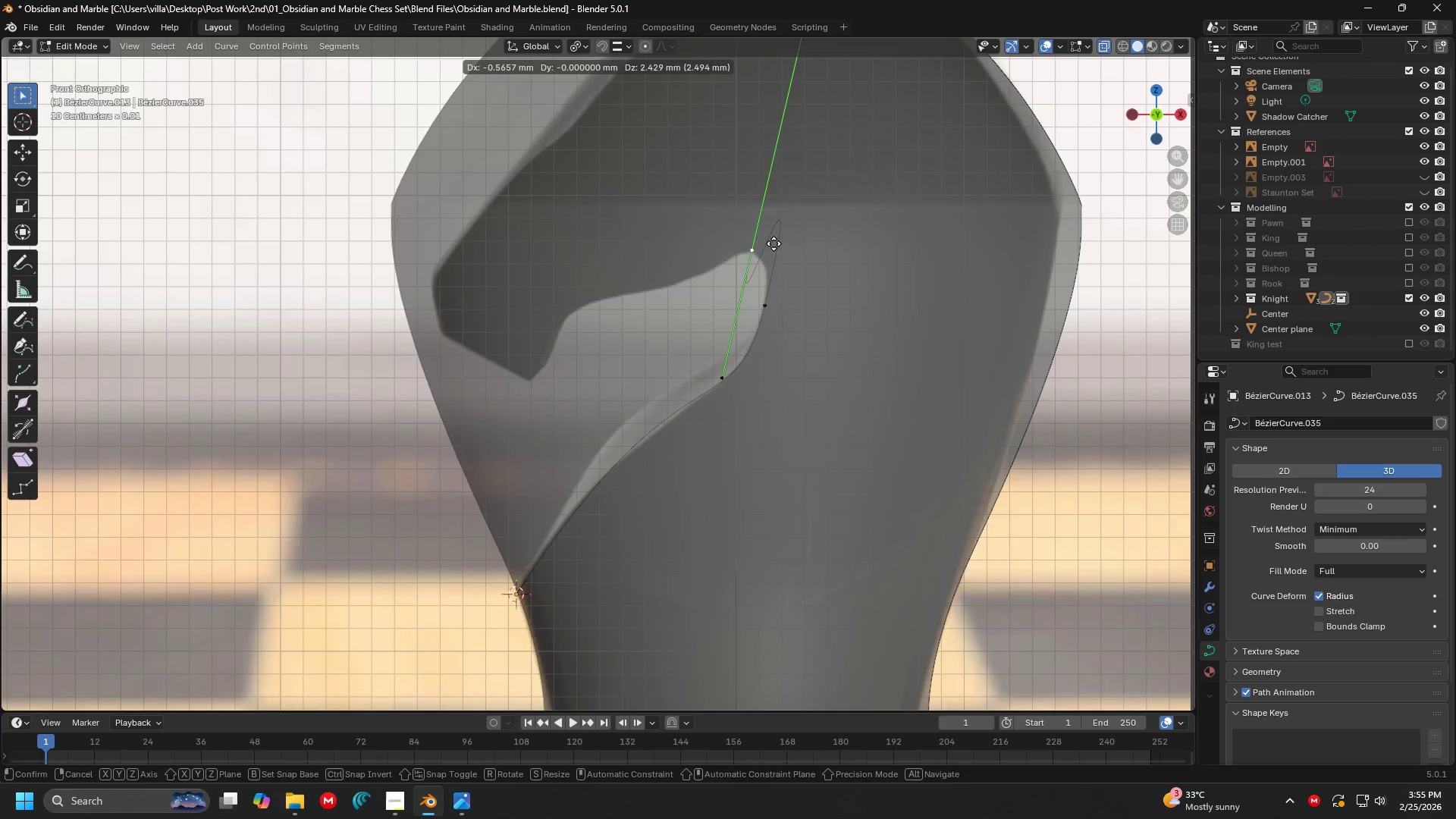 
left_click([773, 243])
 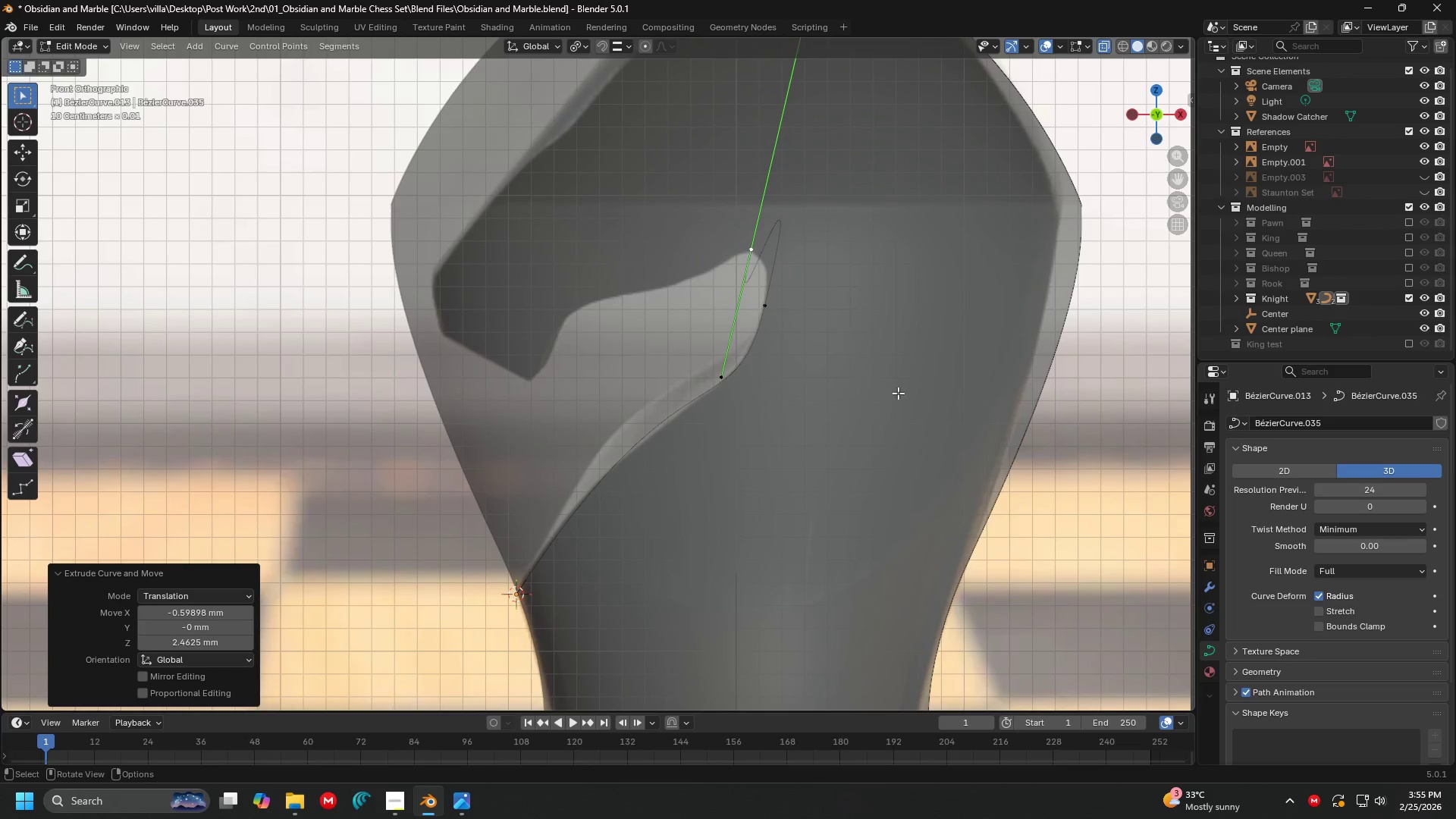 
key(S)
 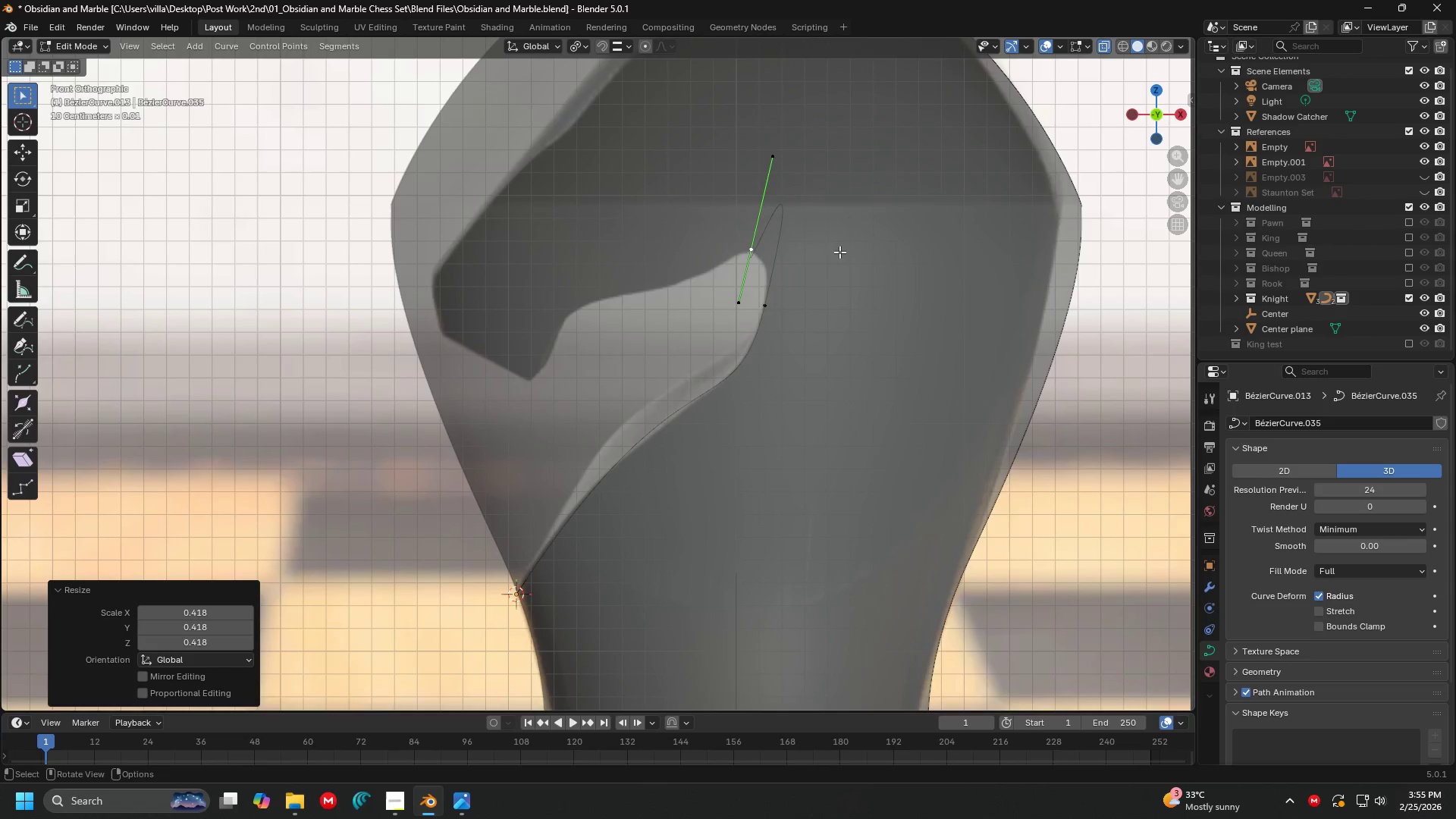 
double_click([772, 318])
 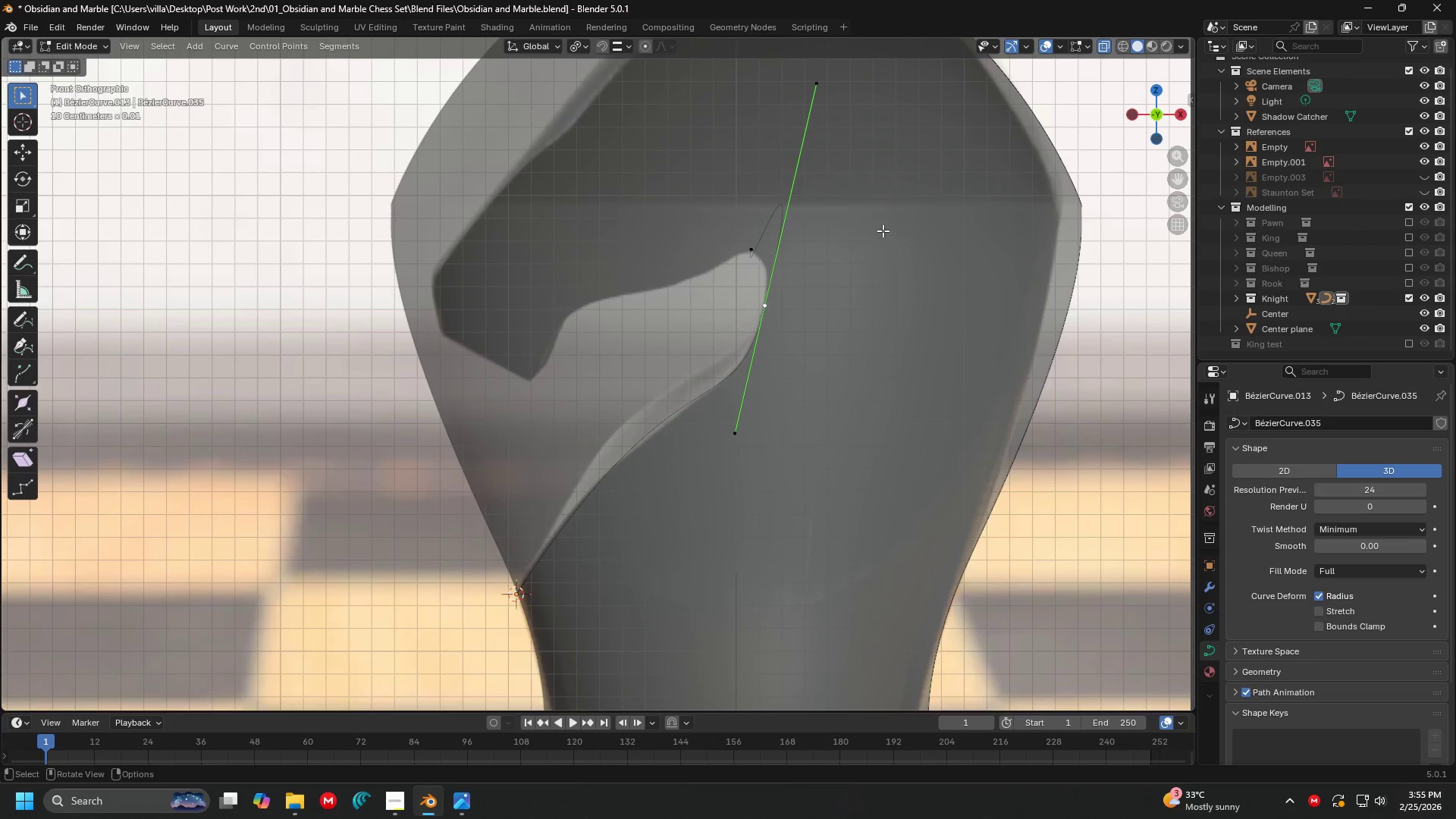 
key(S)
 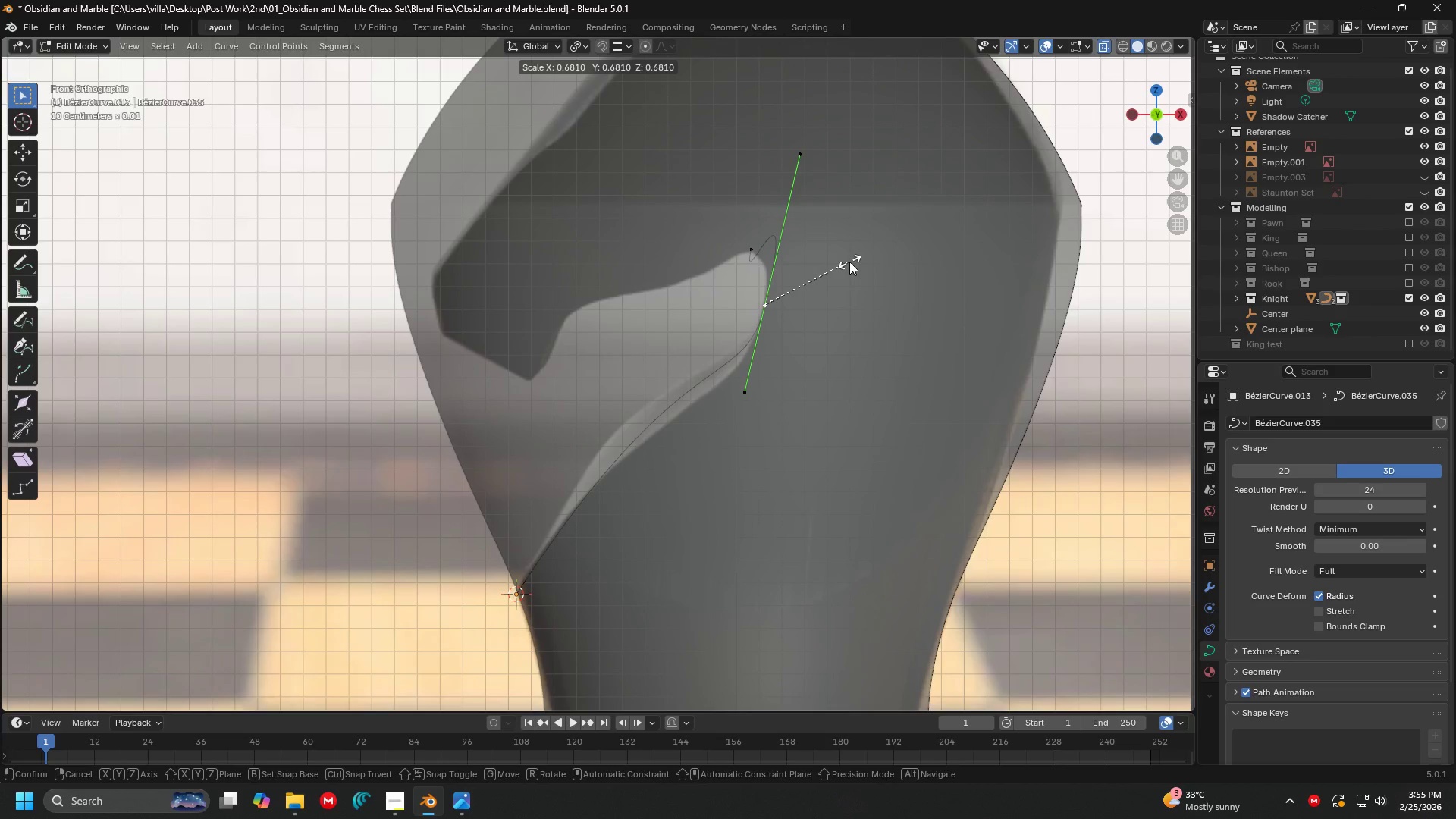 
key(Escape)
 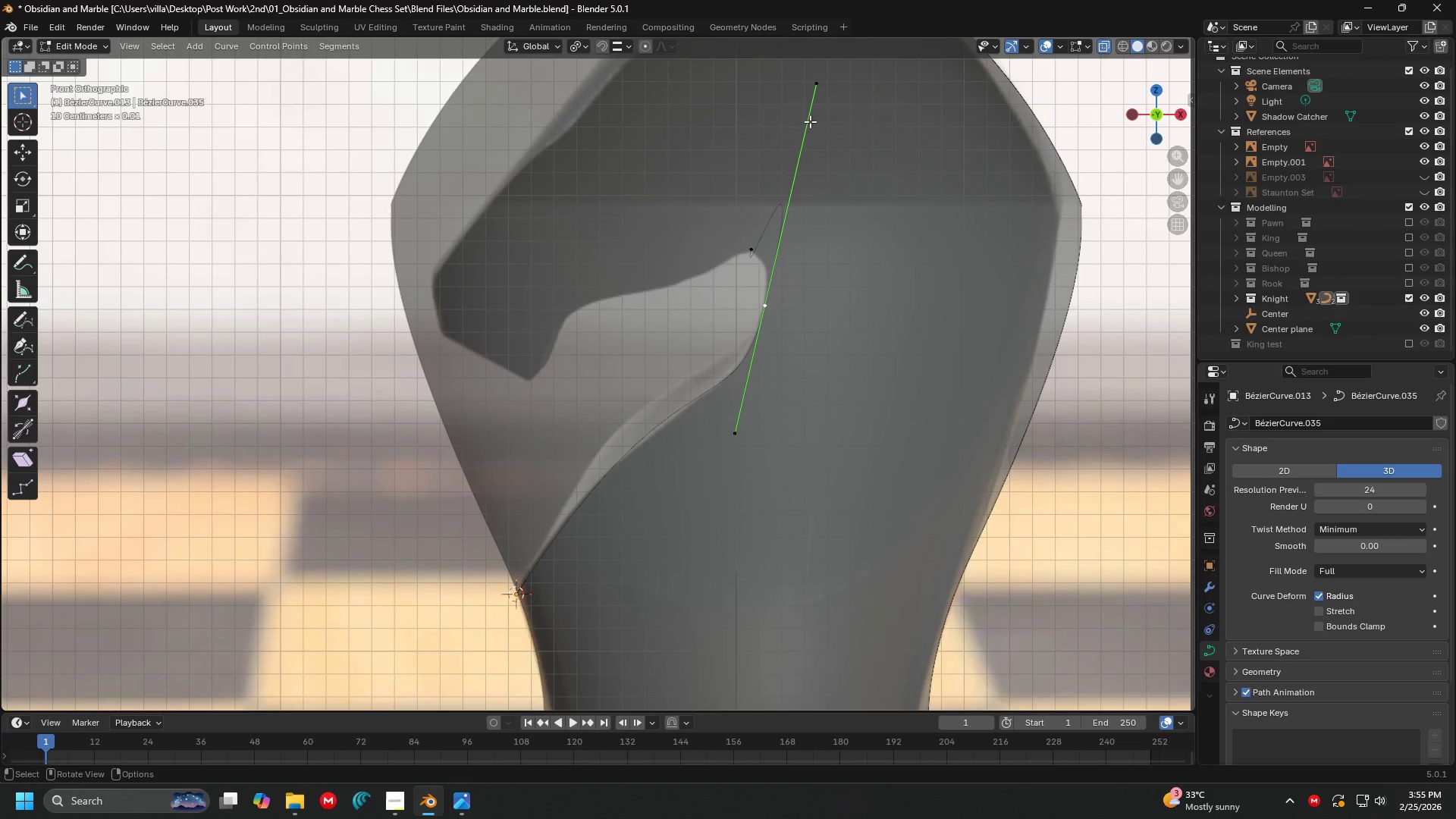 
left_click([810, 121])
 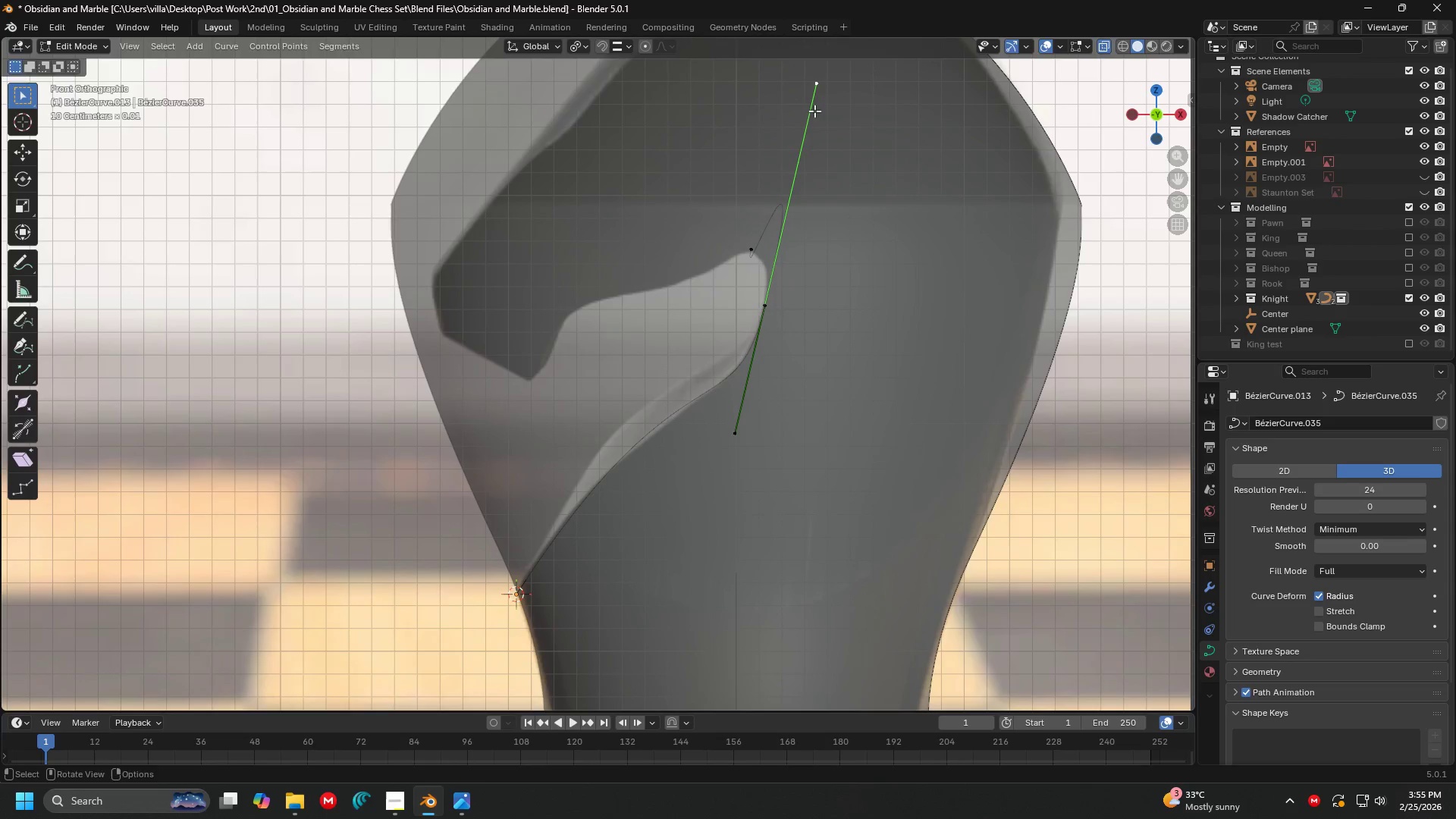 
key(G)
 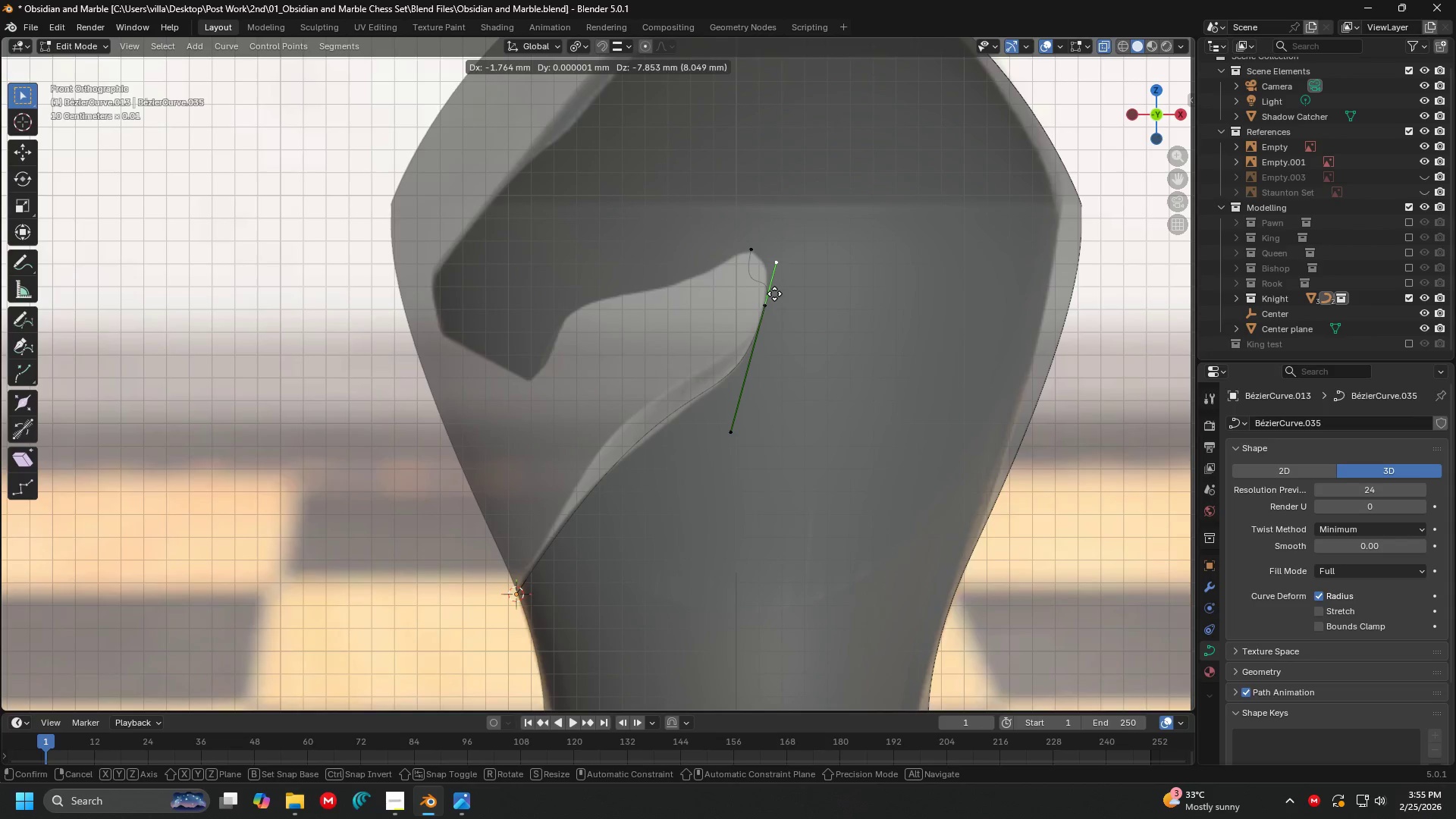 
left_click([774, 293])
 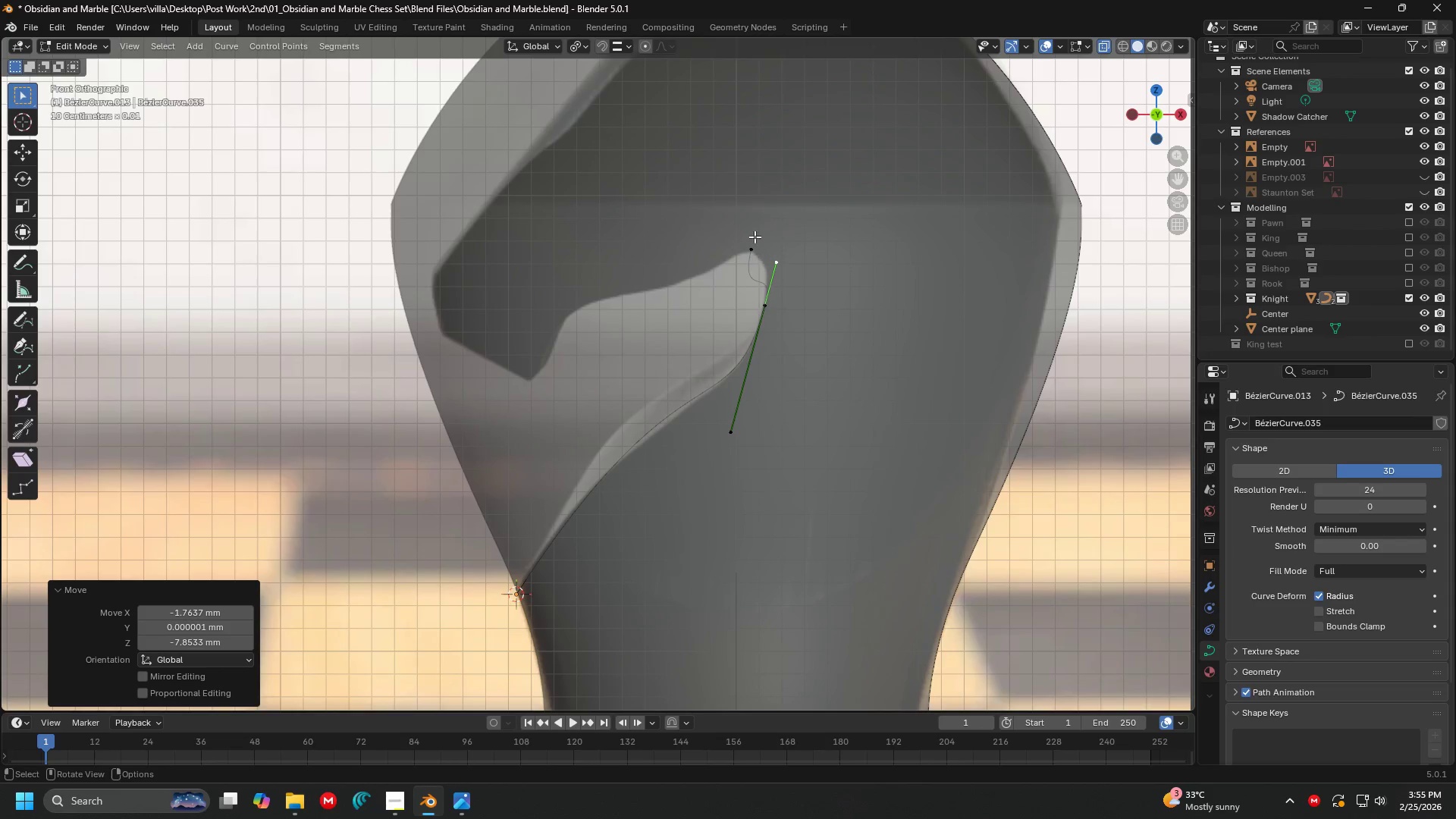 
double_click([755, 236])
 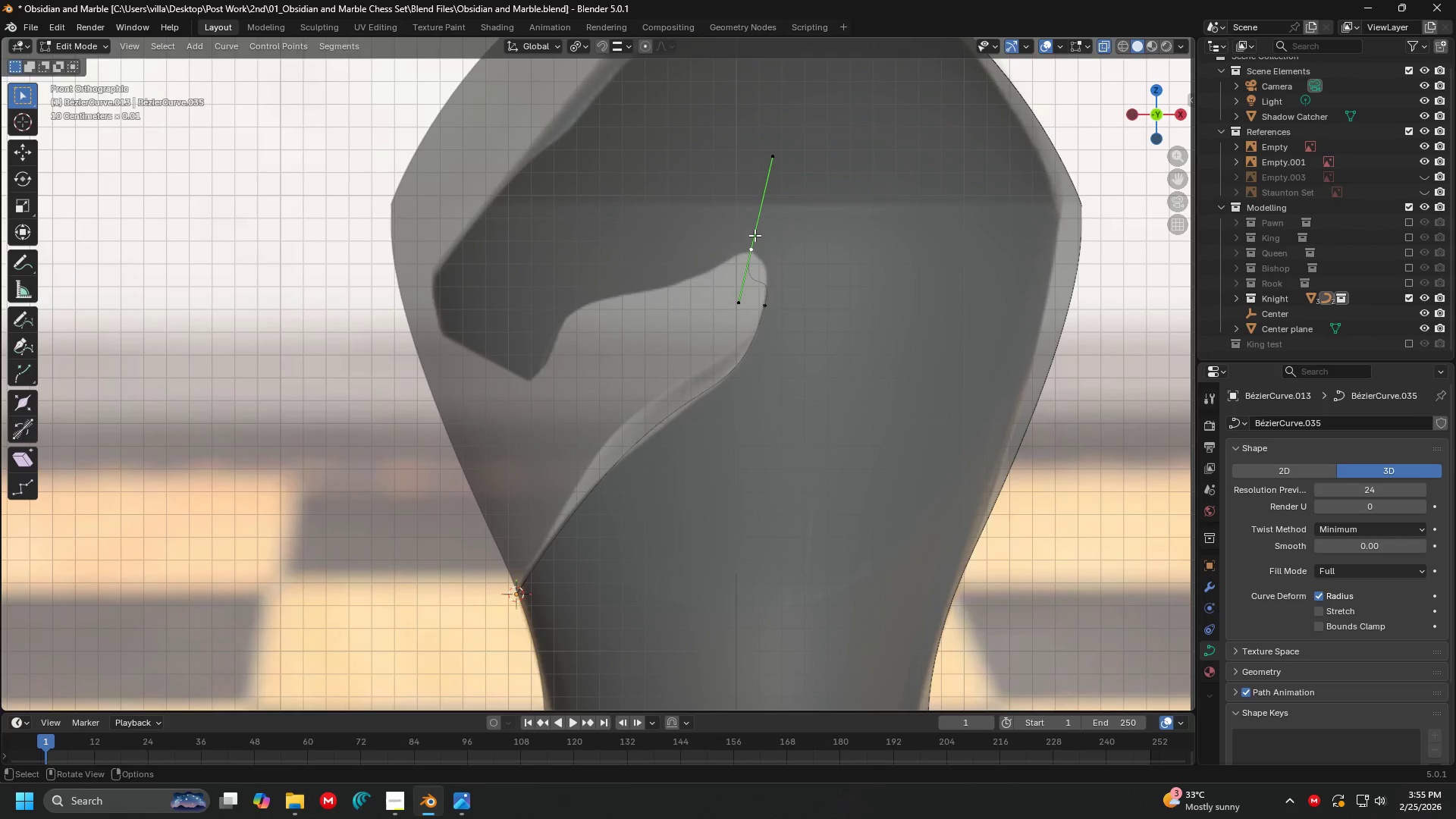 
key(R)
 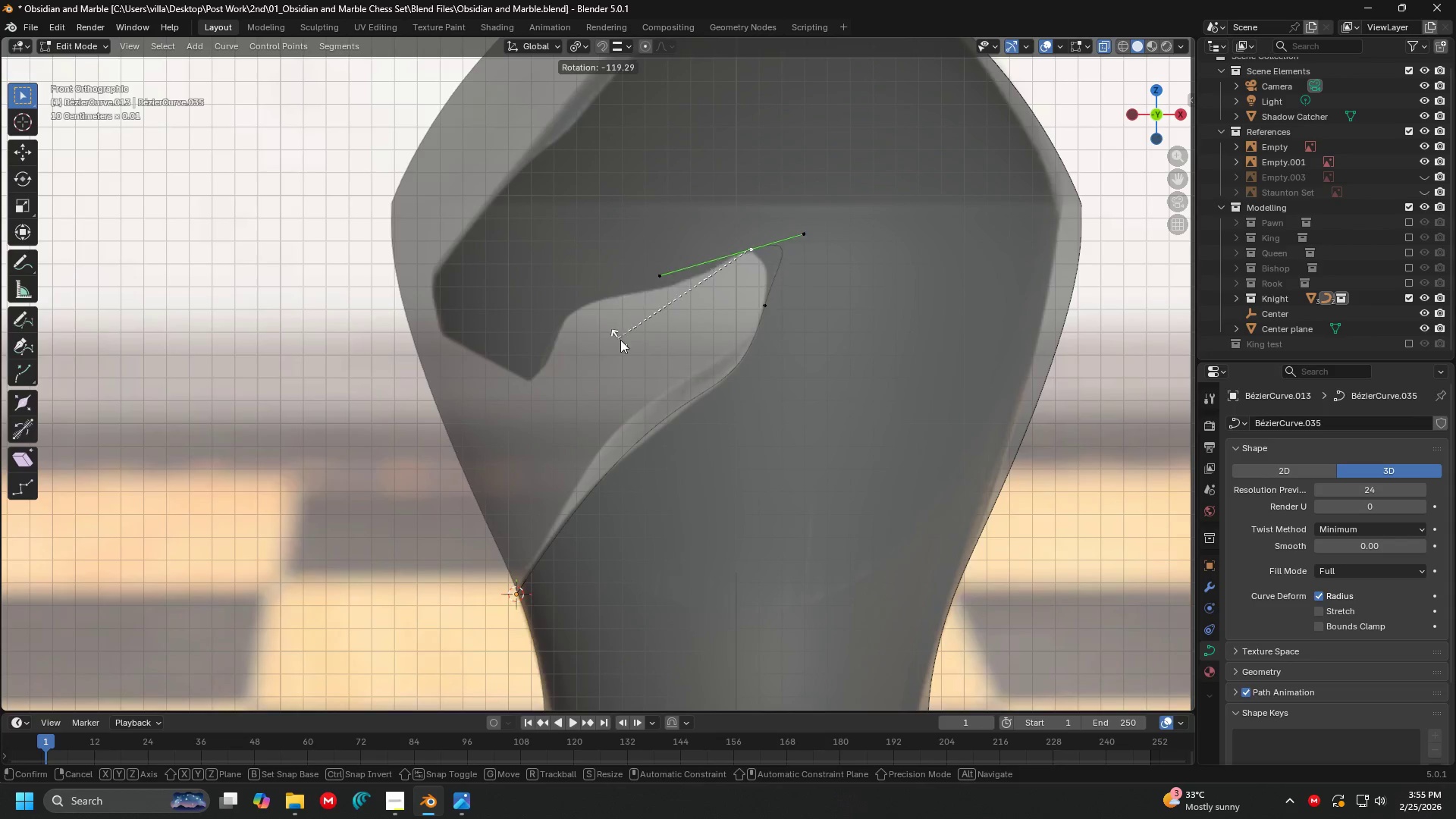 
left_click([670, 396])
 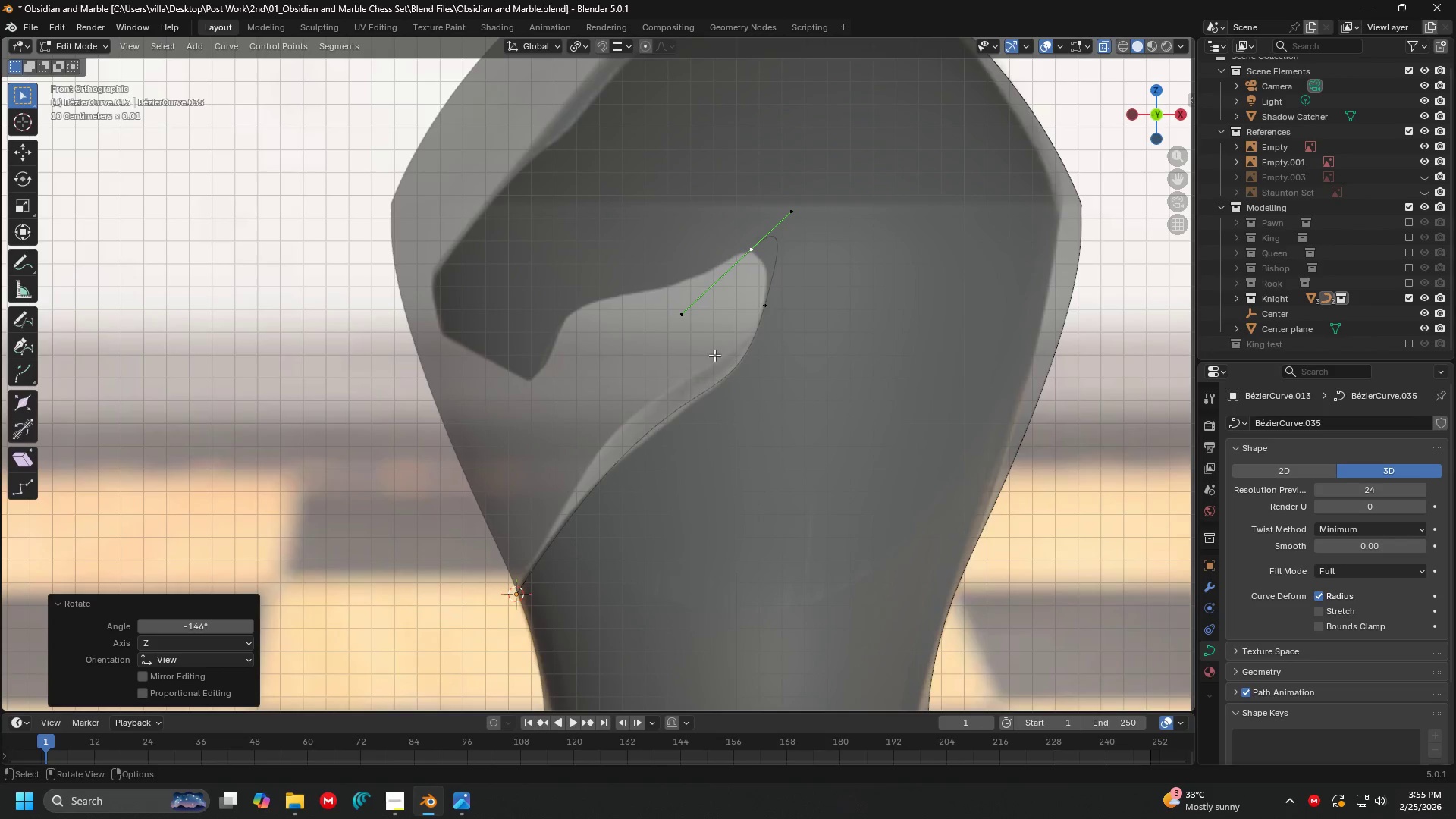 
type(gr)
 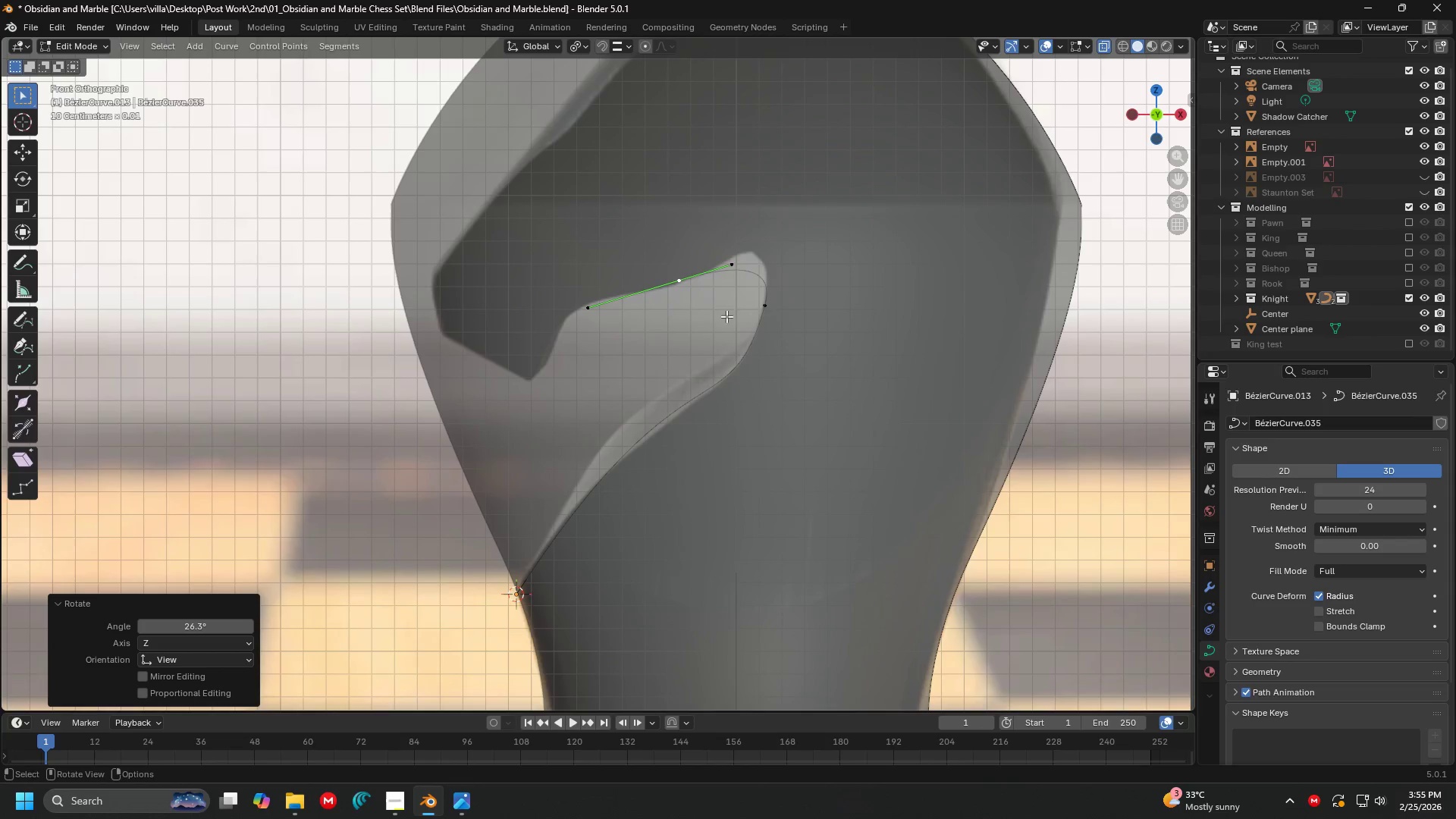 
double_click([742, 253])
 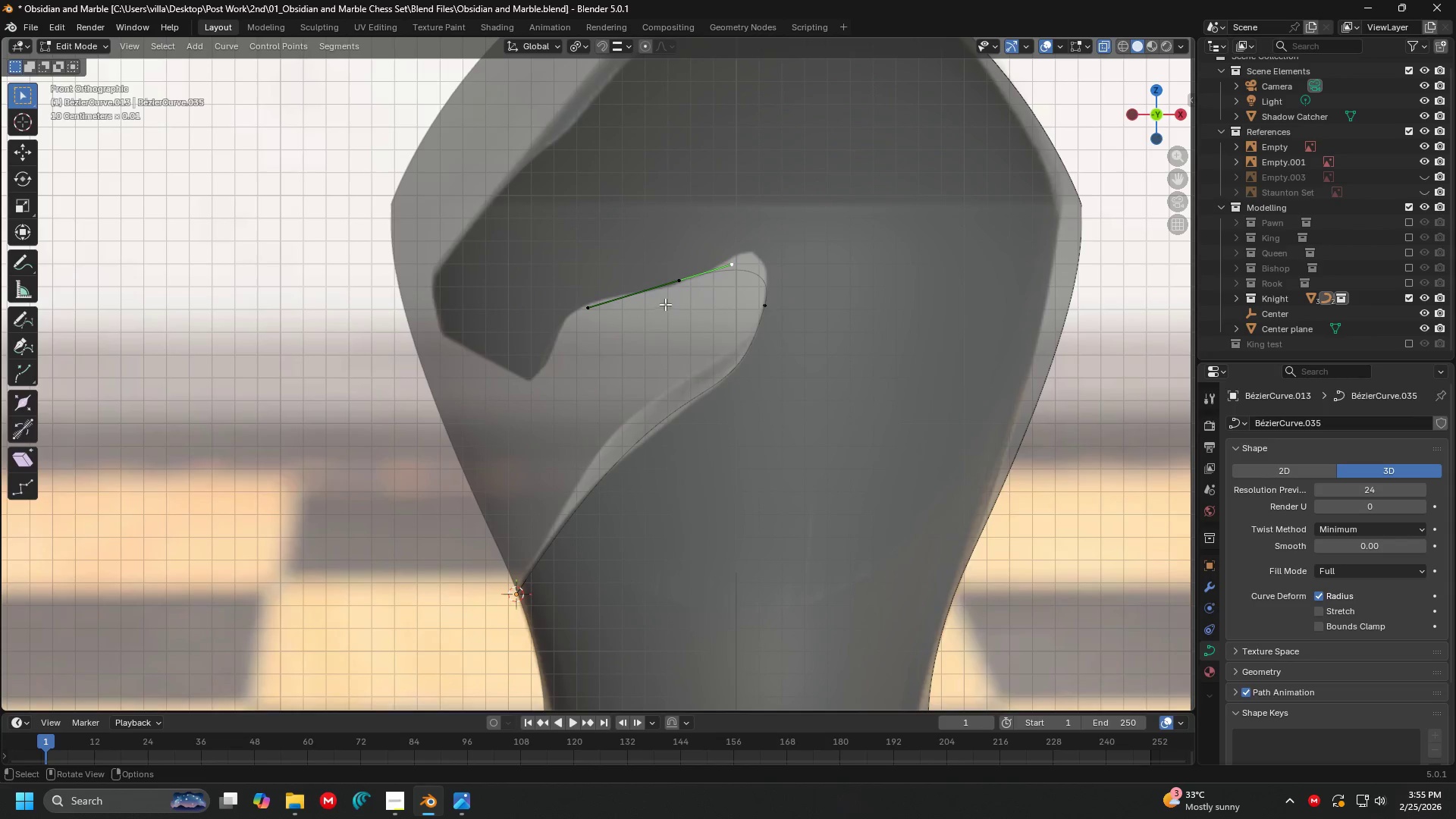 
left_click([676, 290])
 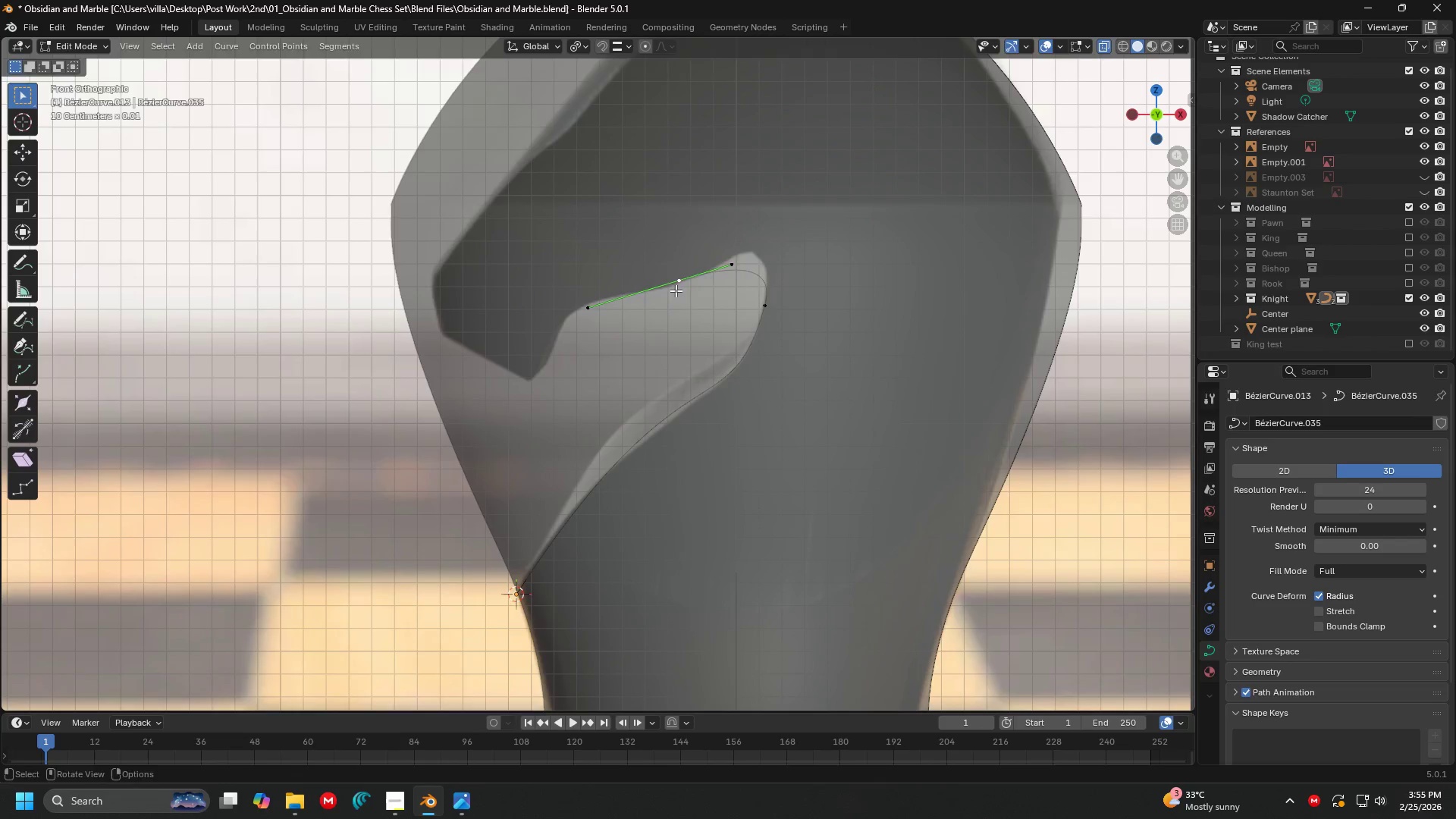 
key(G)
 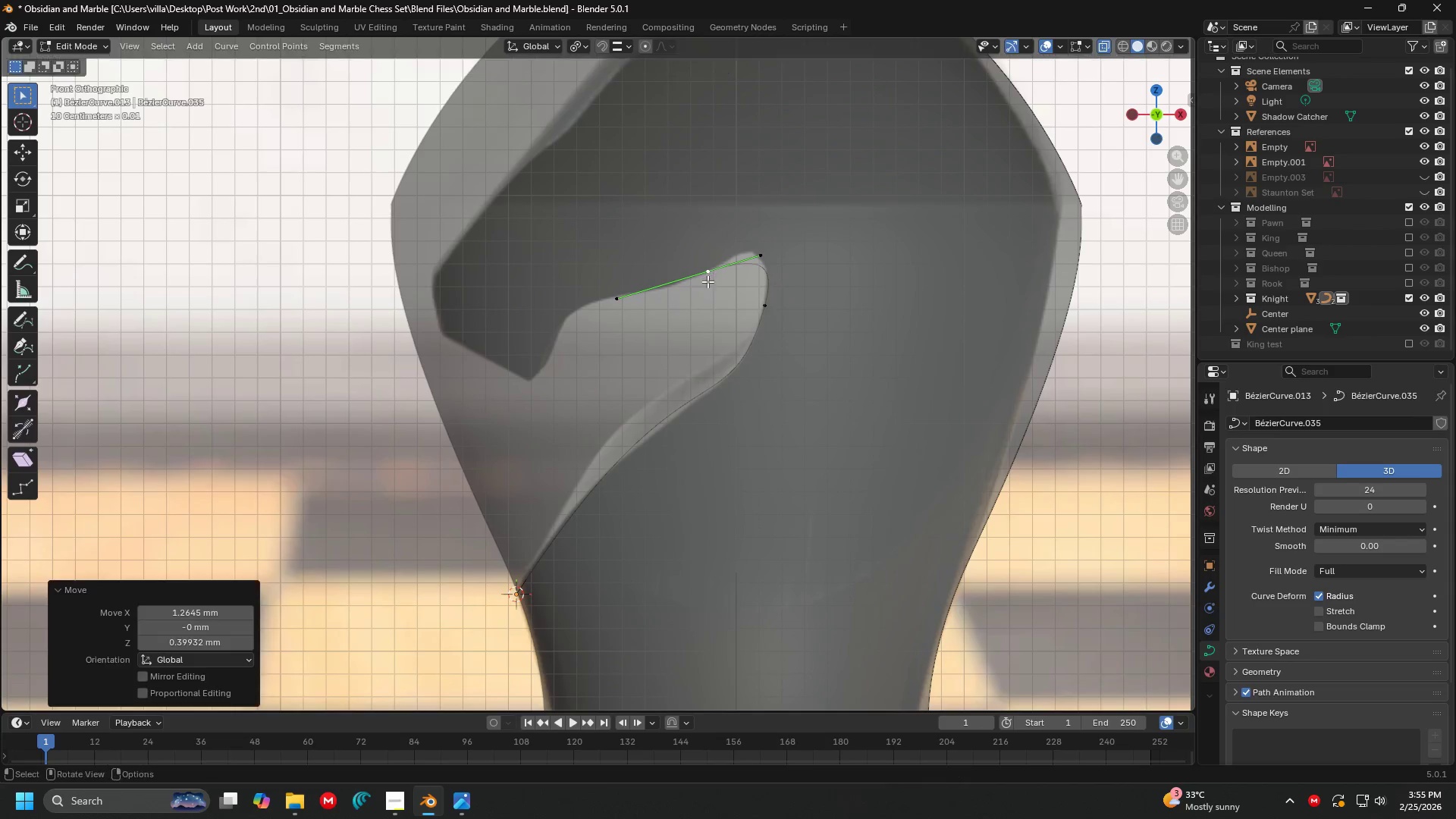 
double_click([764, 249])
 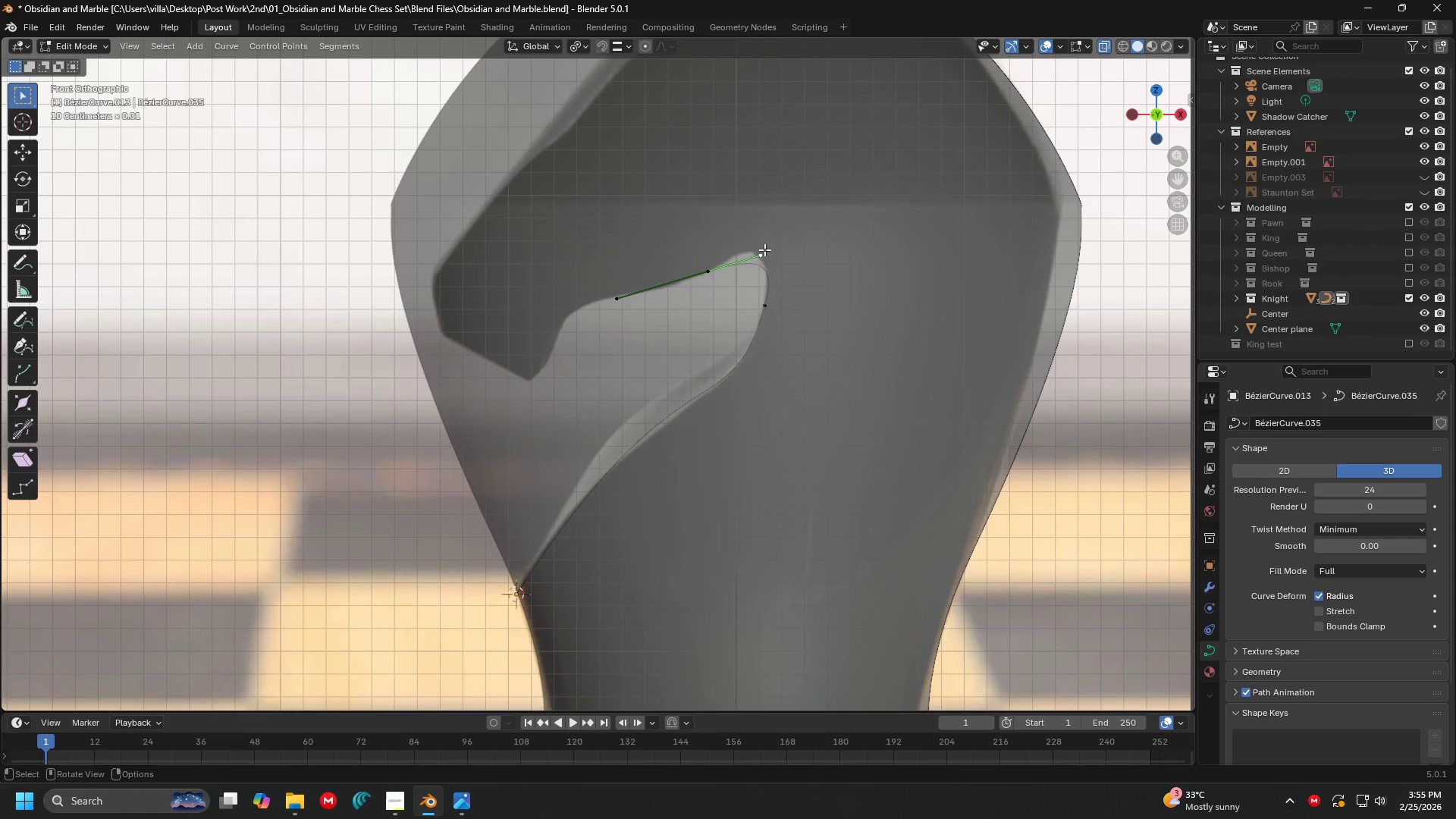 
key(G)
 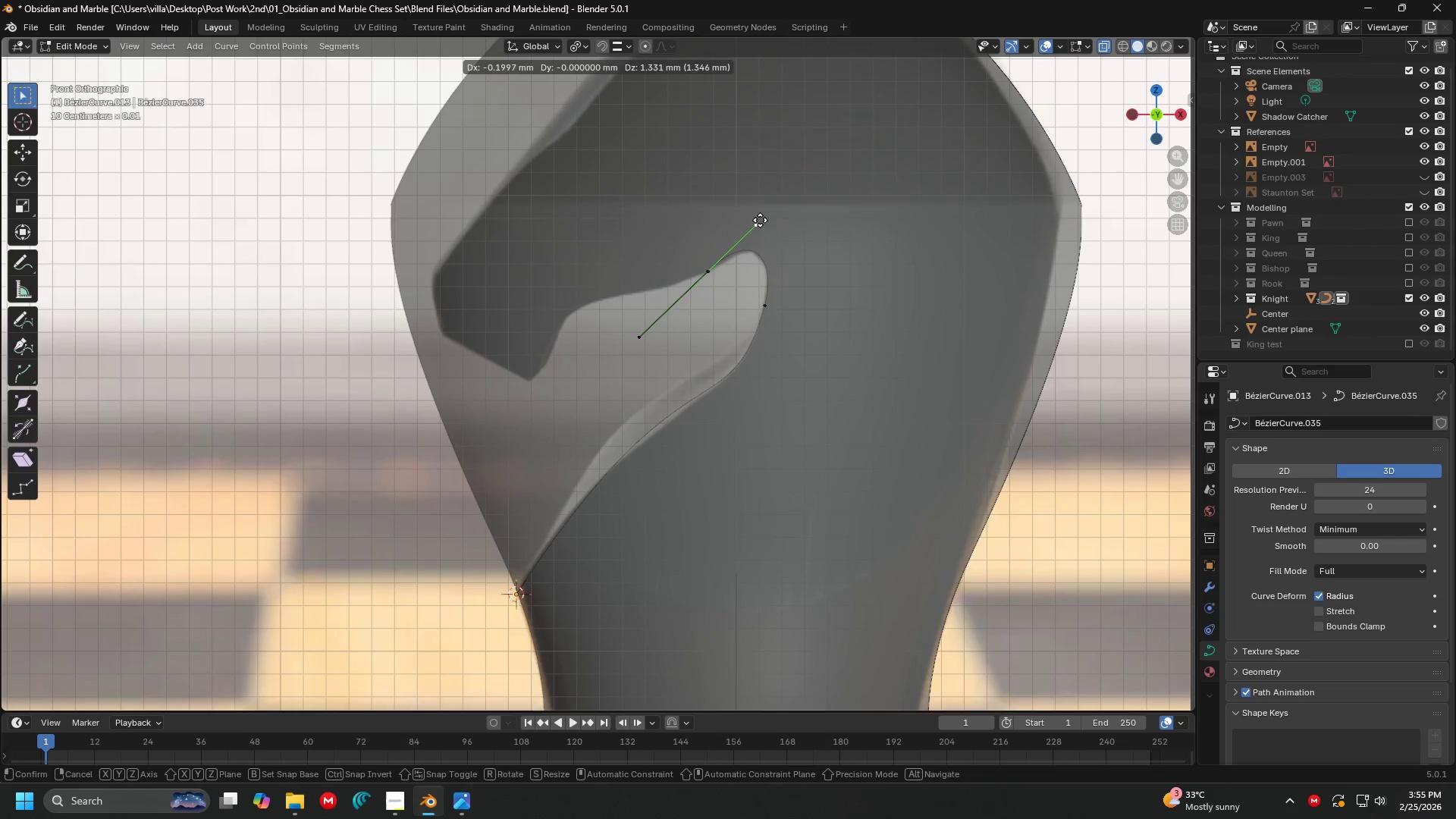 
left_click([761, 223])
 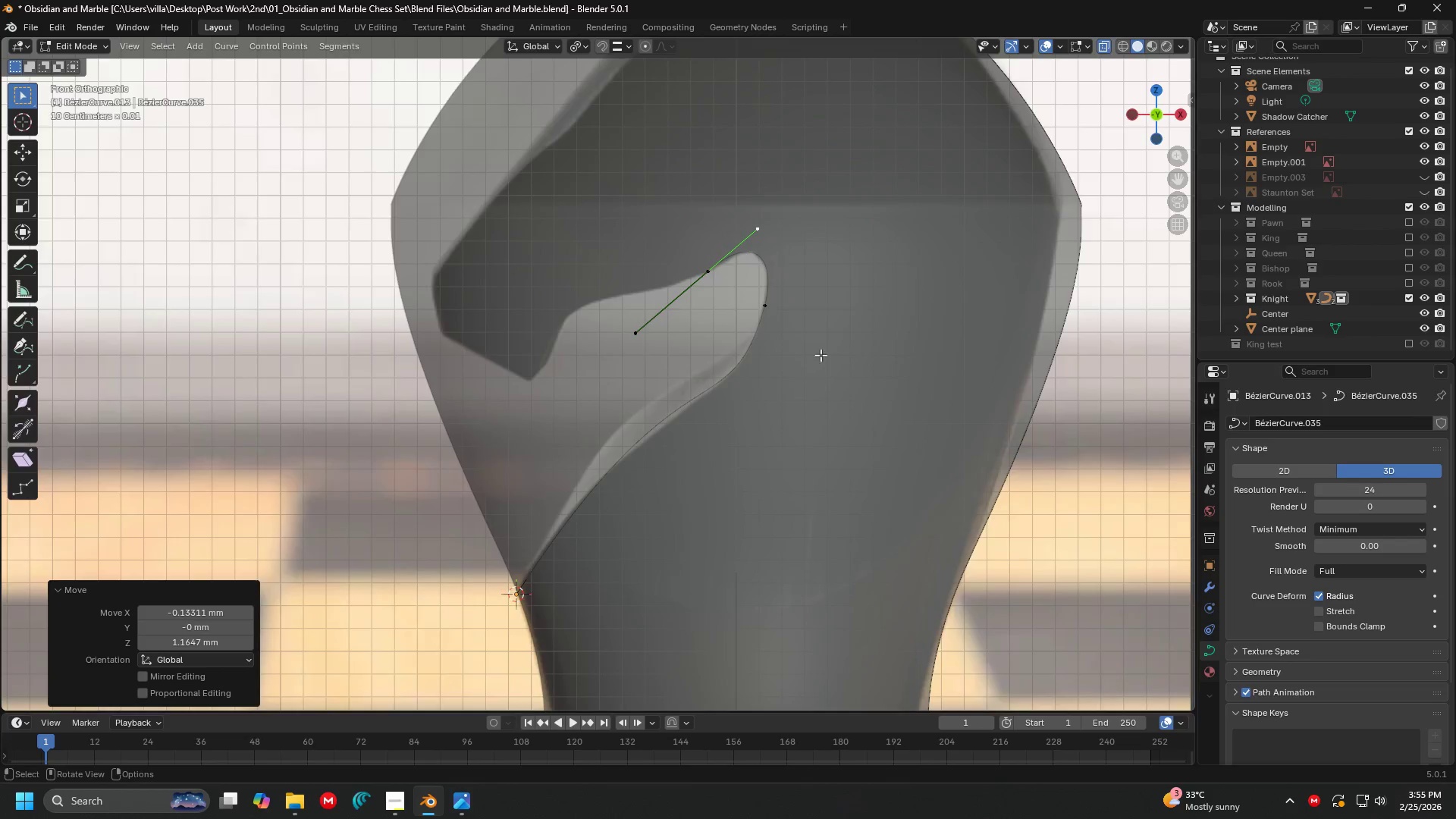 
key(Shift+ShiftLeft)
 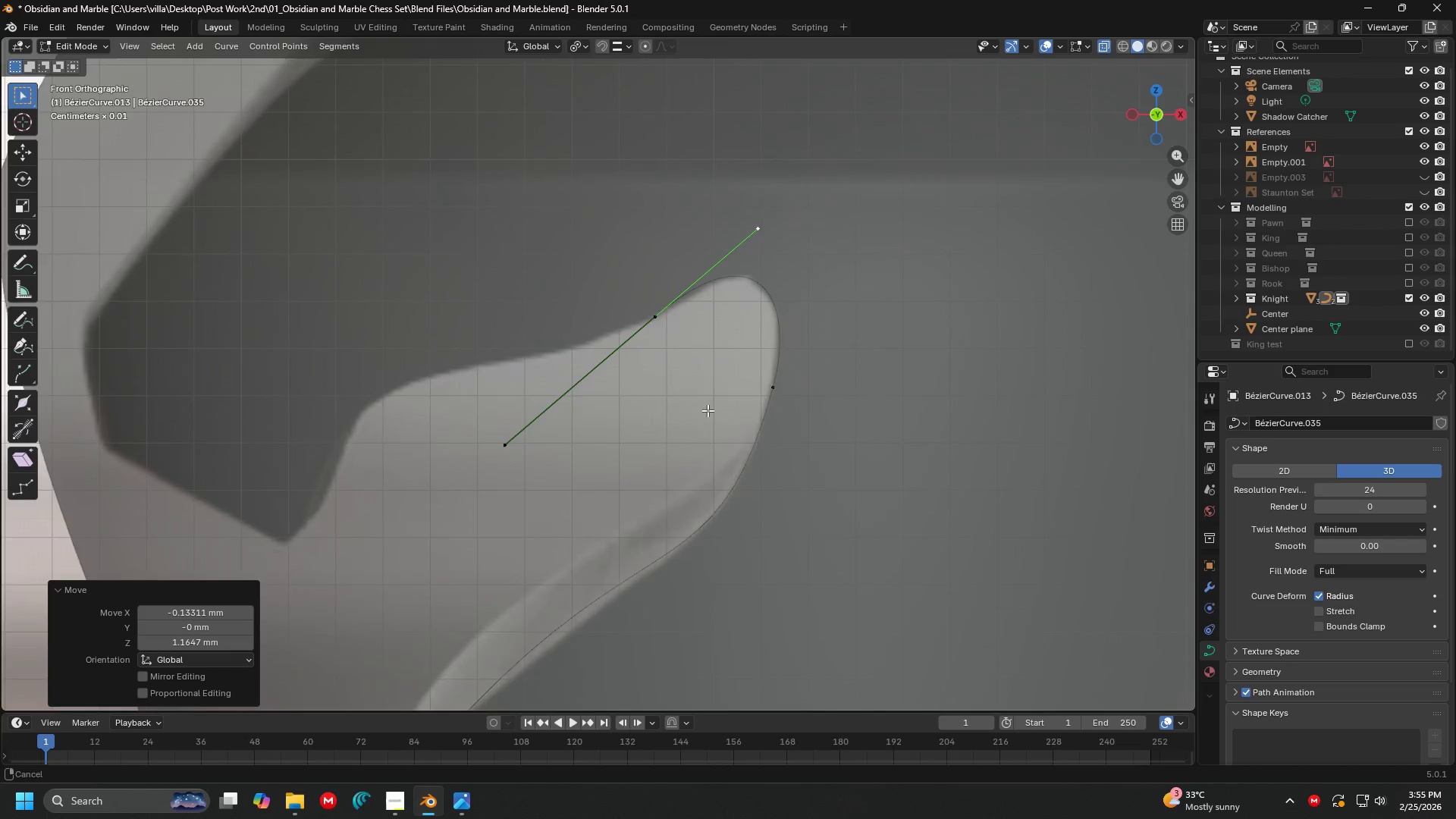 
scroll: coordinate [680, 428], scroll_direction: up, amount: 7.0
 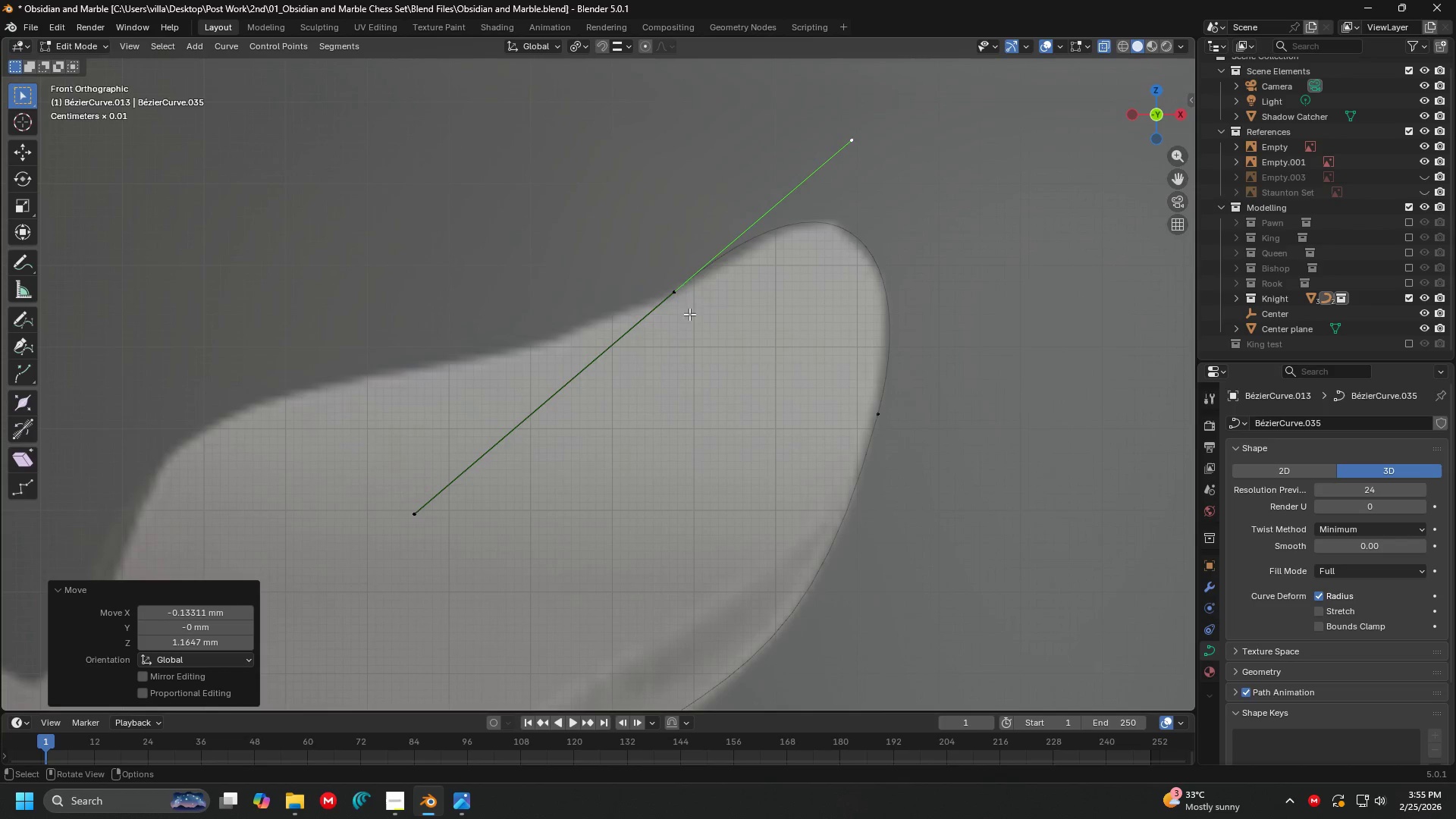 
left_click([681, 284])
 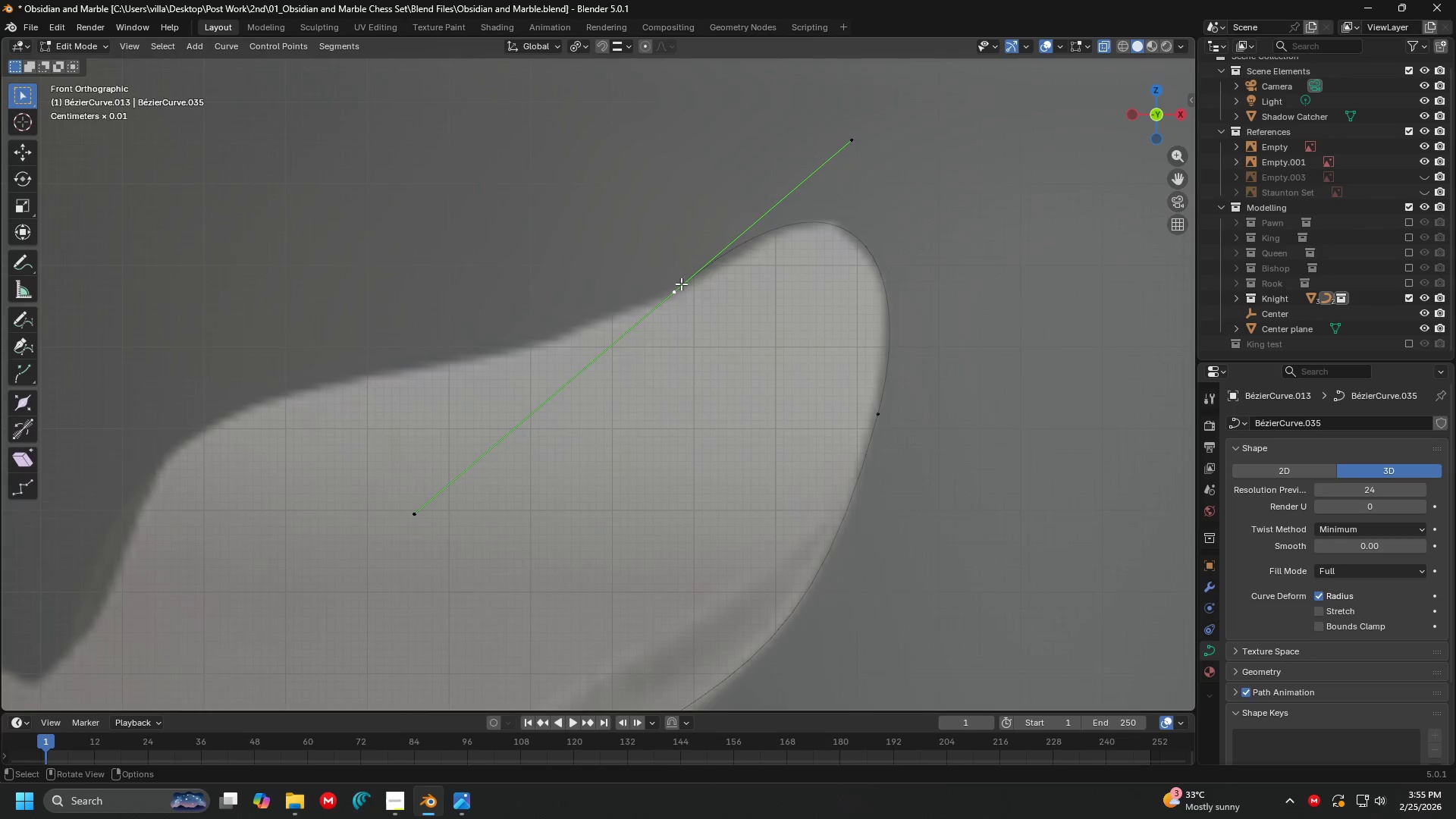 
key(G)
 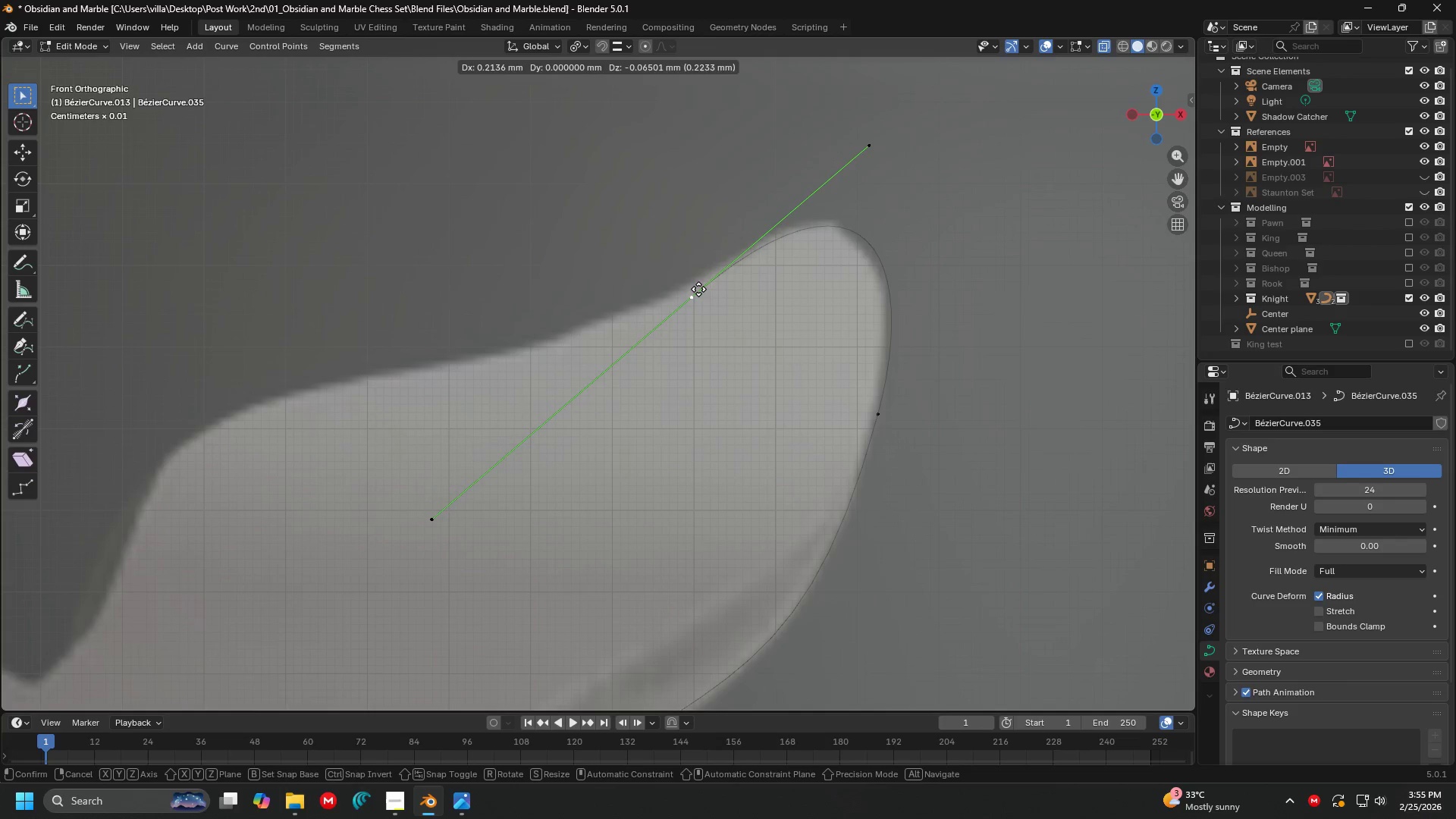 
left_click([698, 289])
 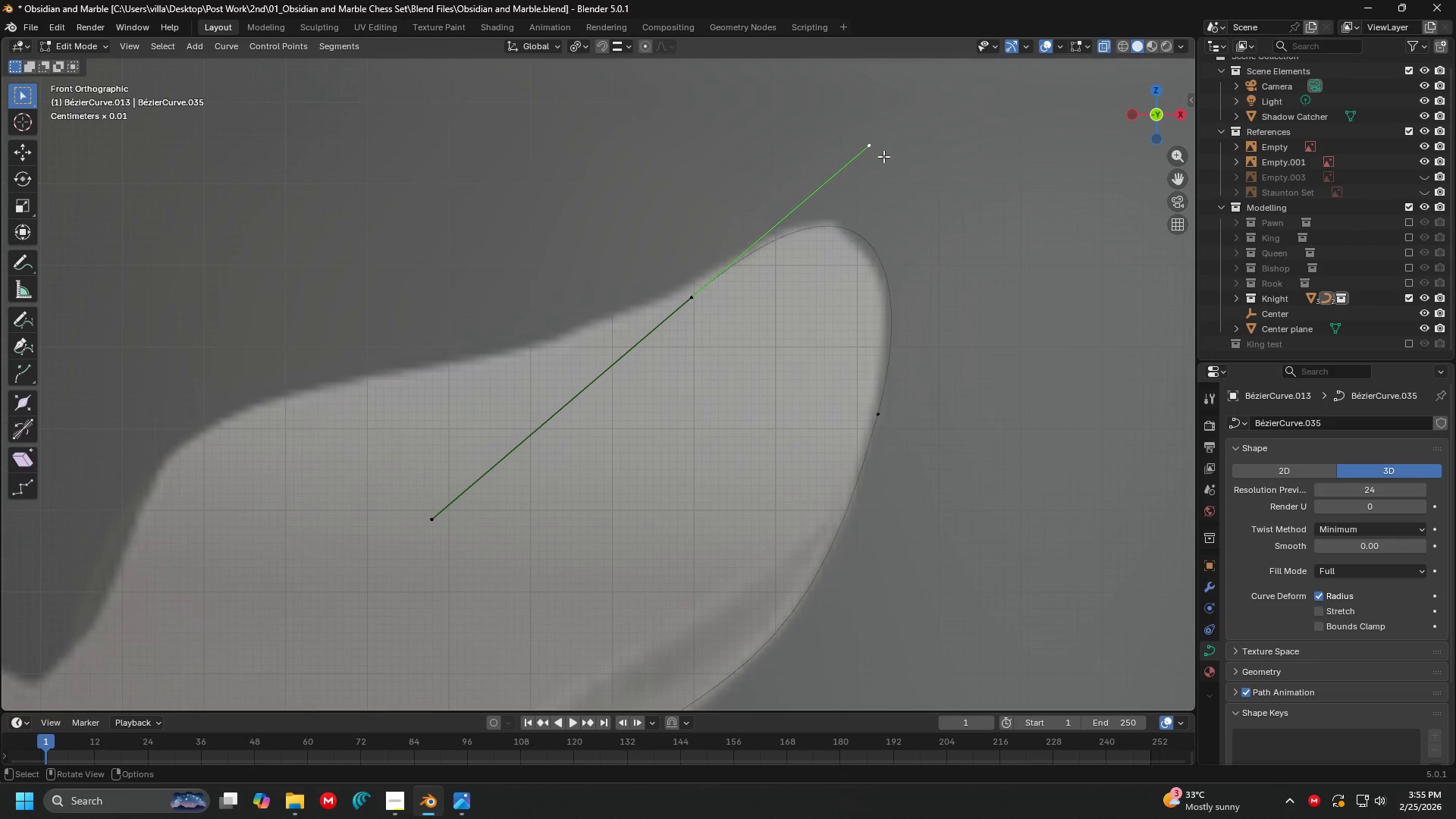 
key(G)
 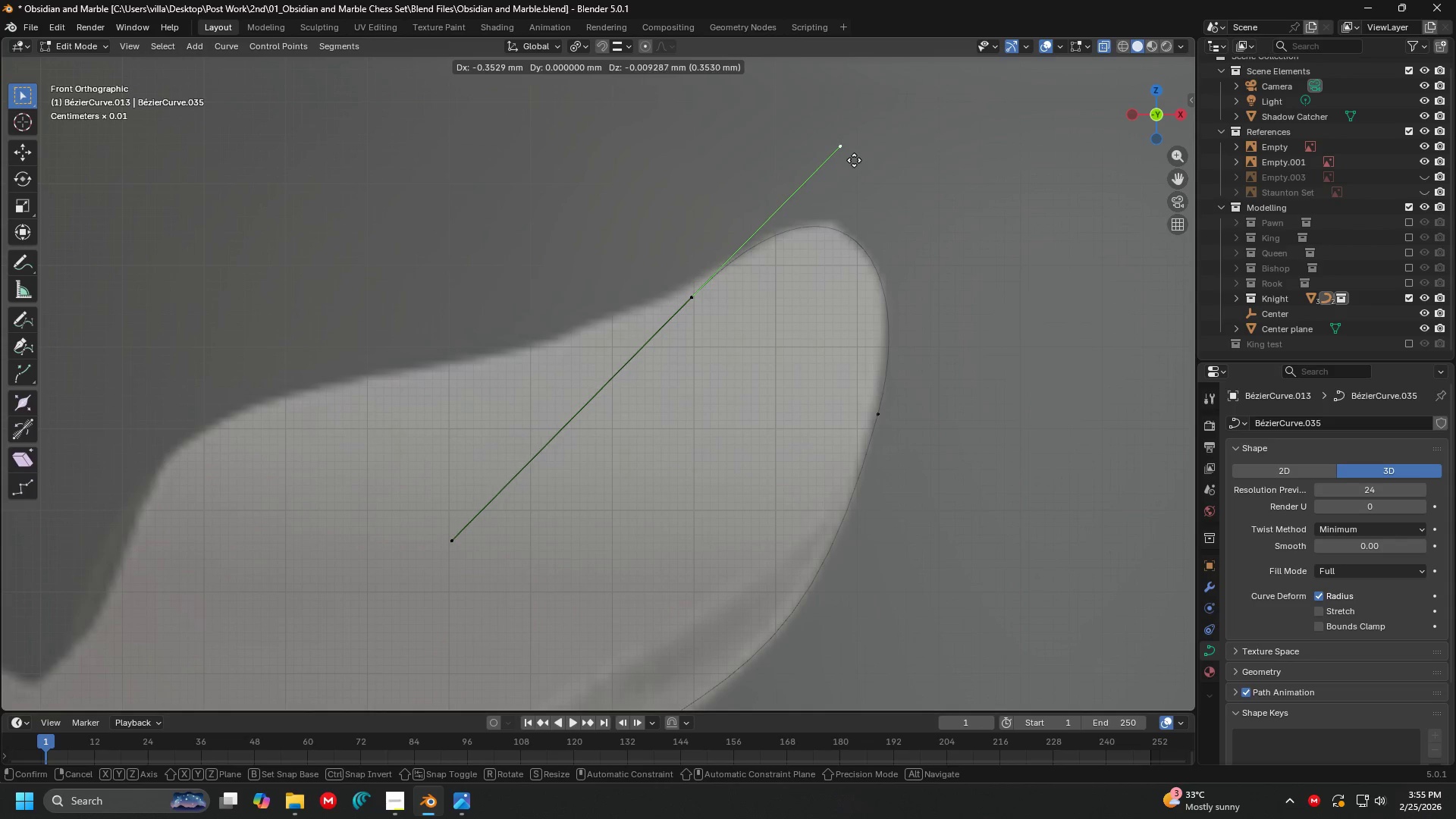 
left_click([854, 158])
 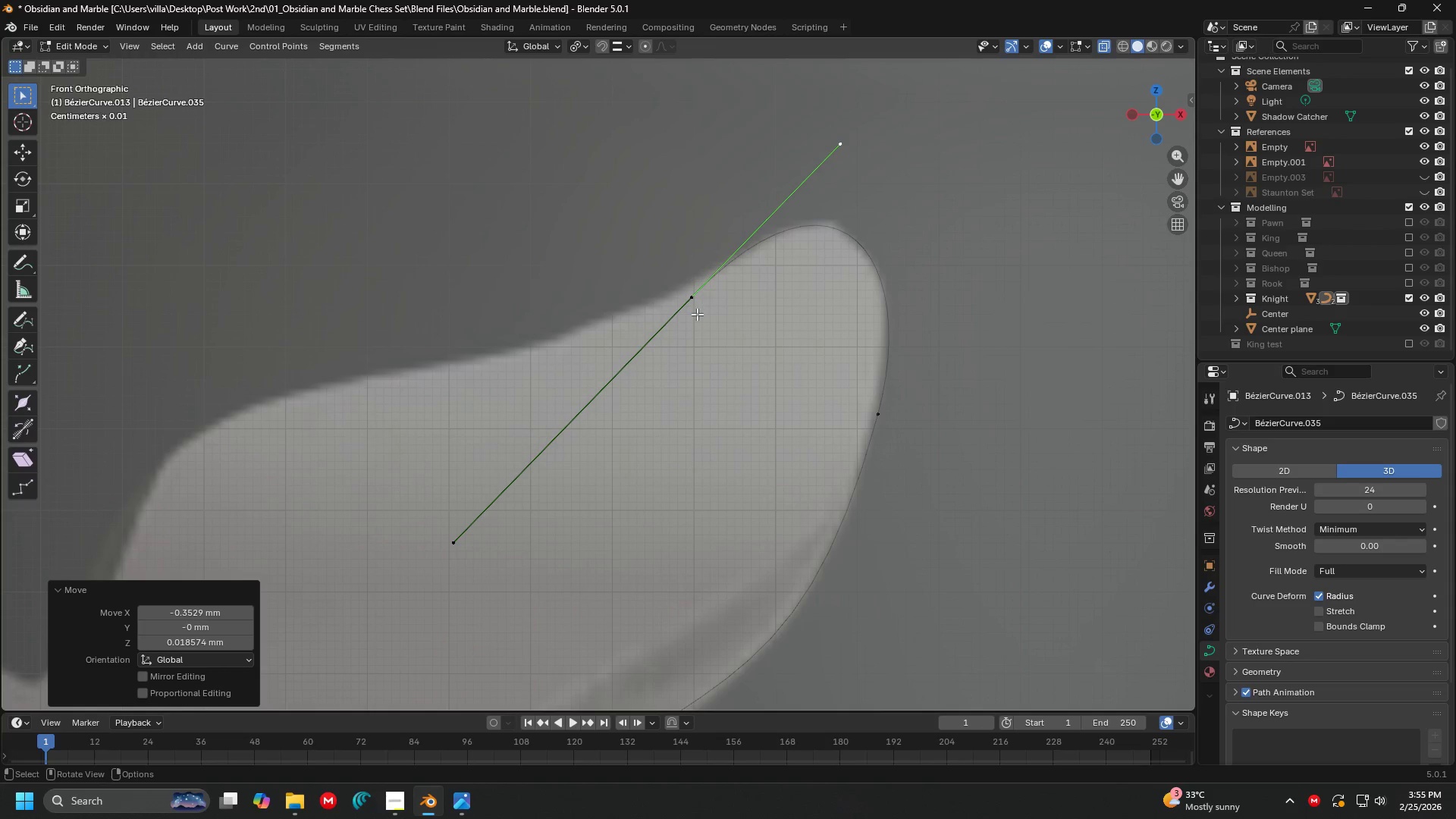 
left_click([696, 314])
 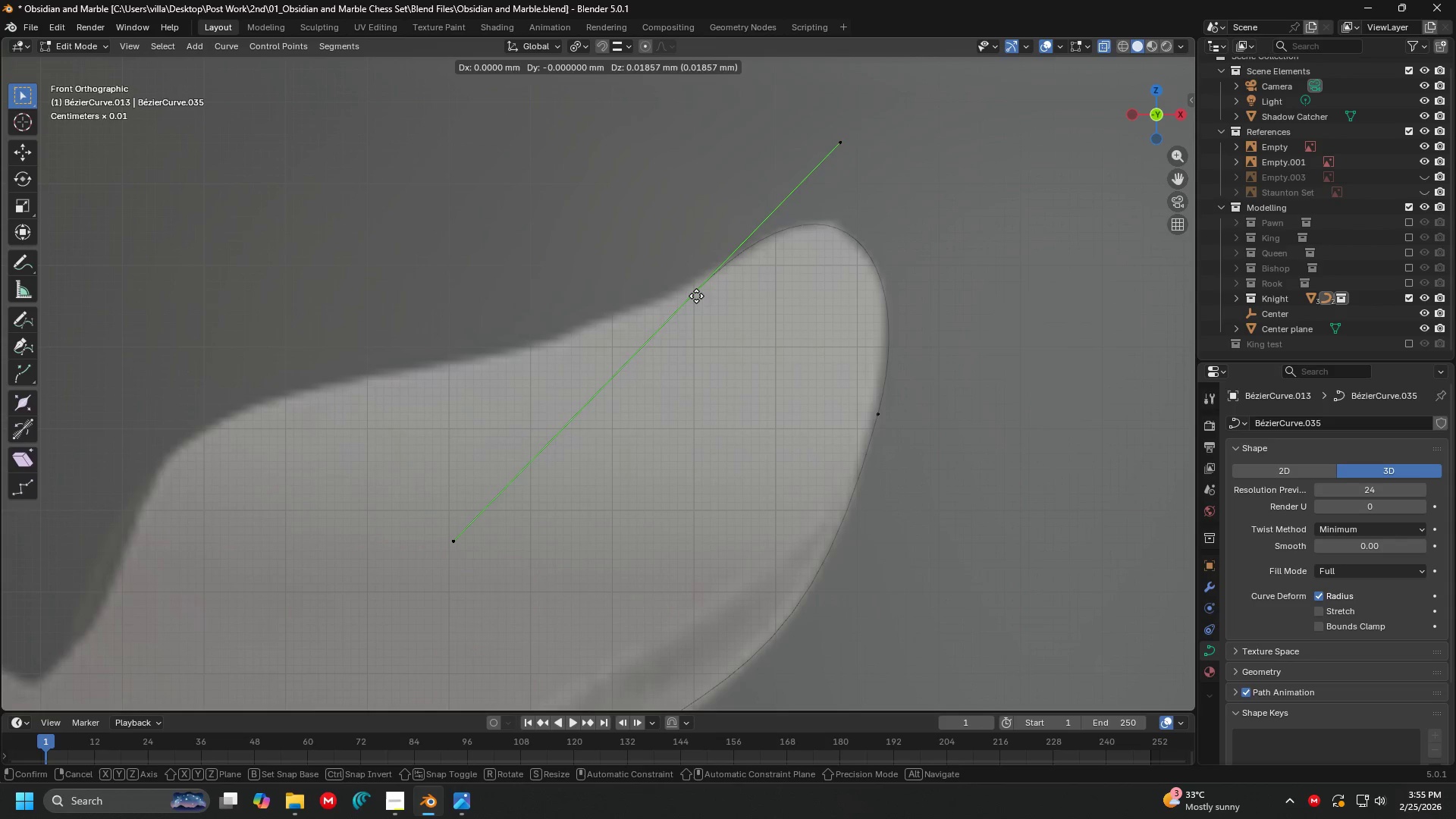 
key(G)
 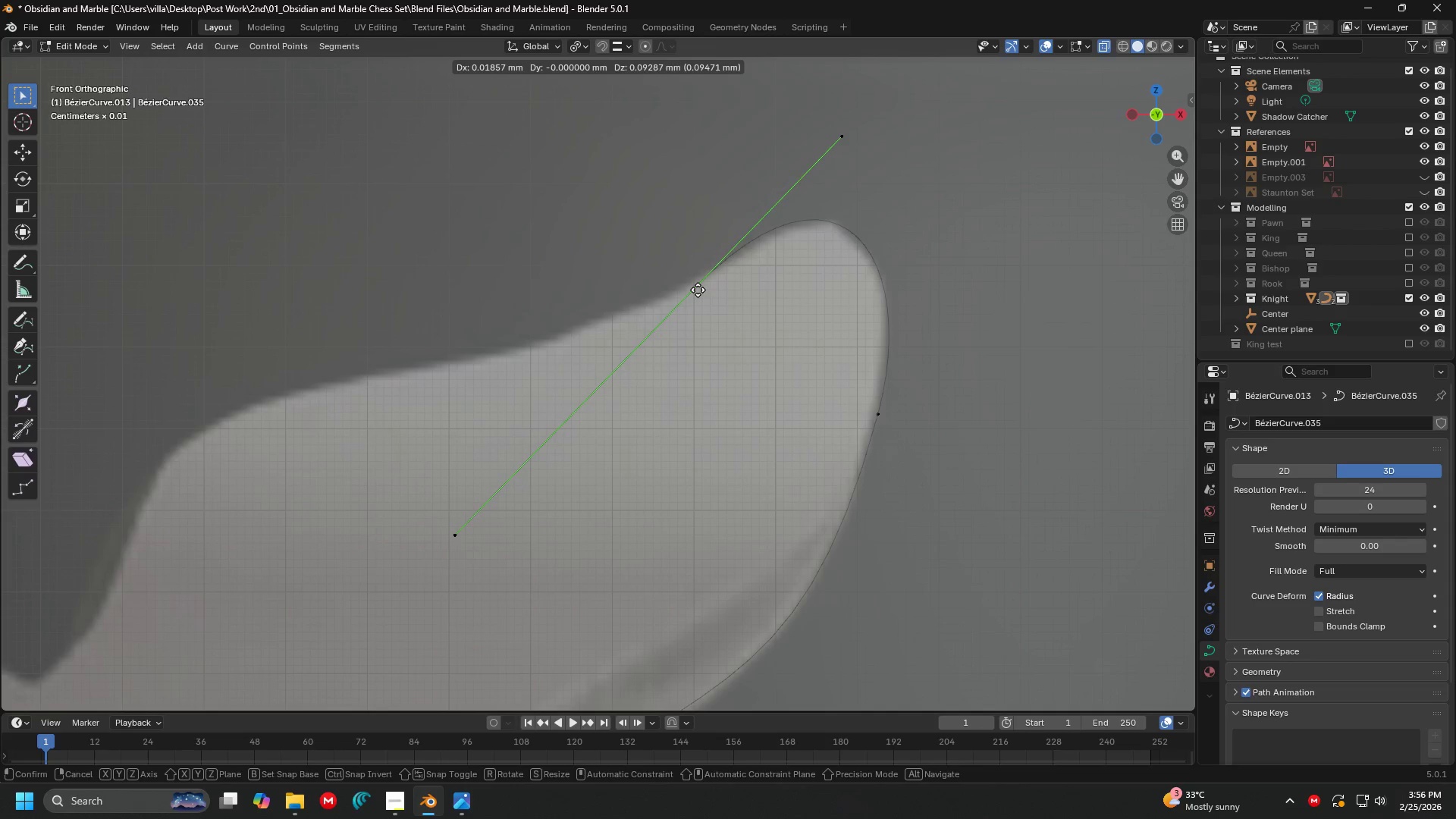 
left_click([698, 290])
 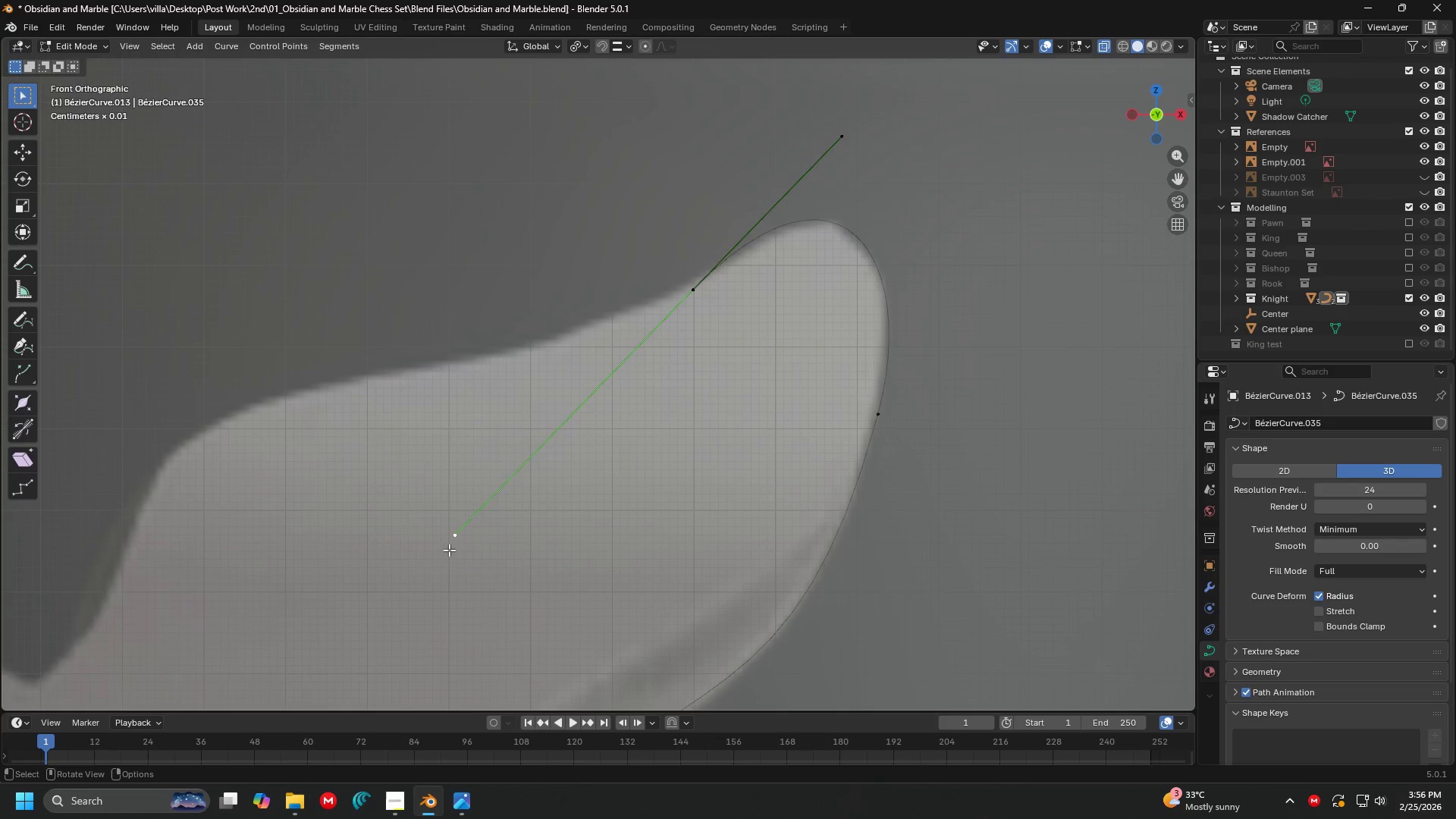 
key(G)
 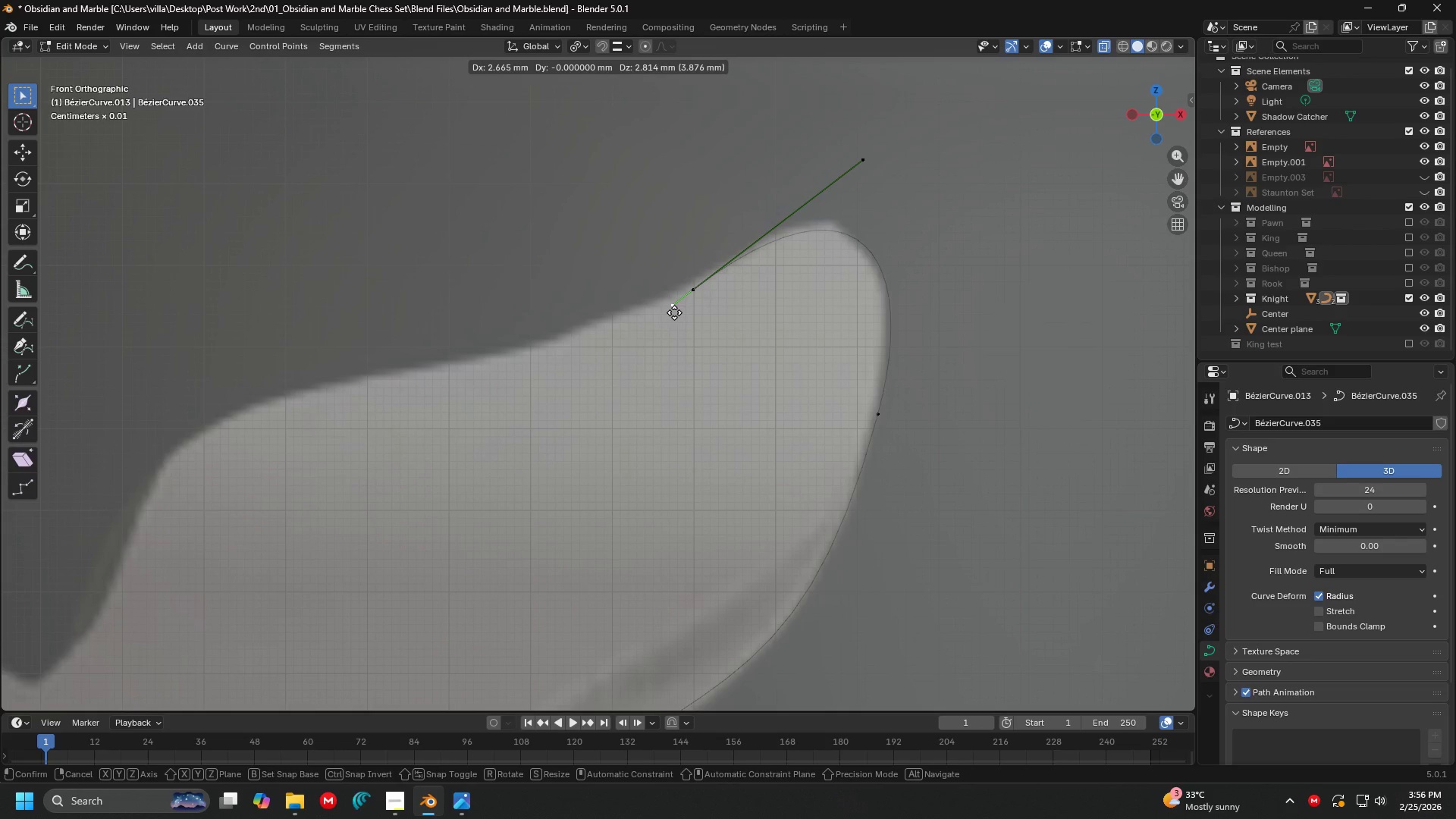 
left_click([676, 313])
 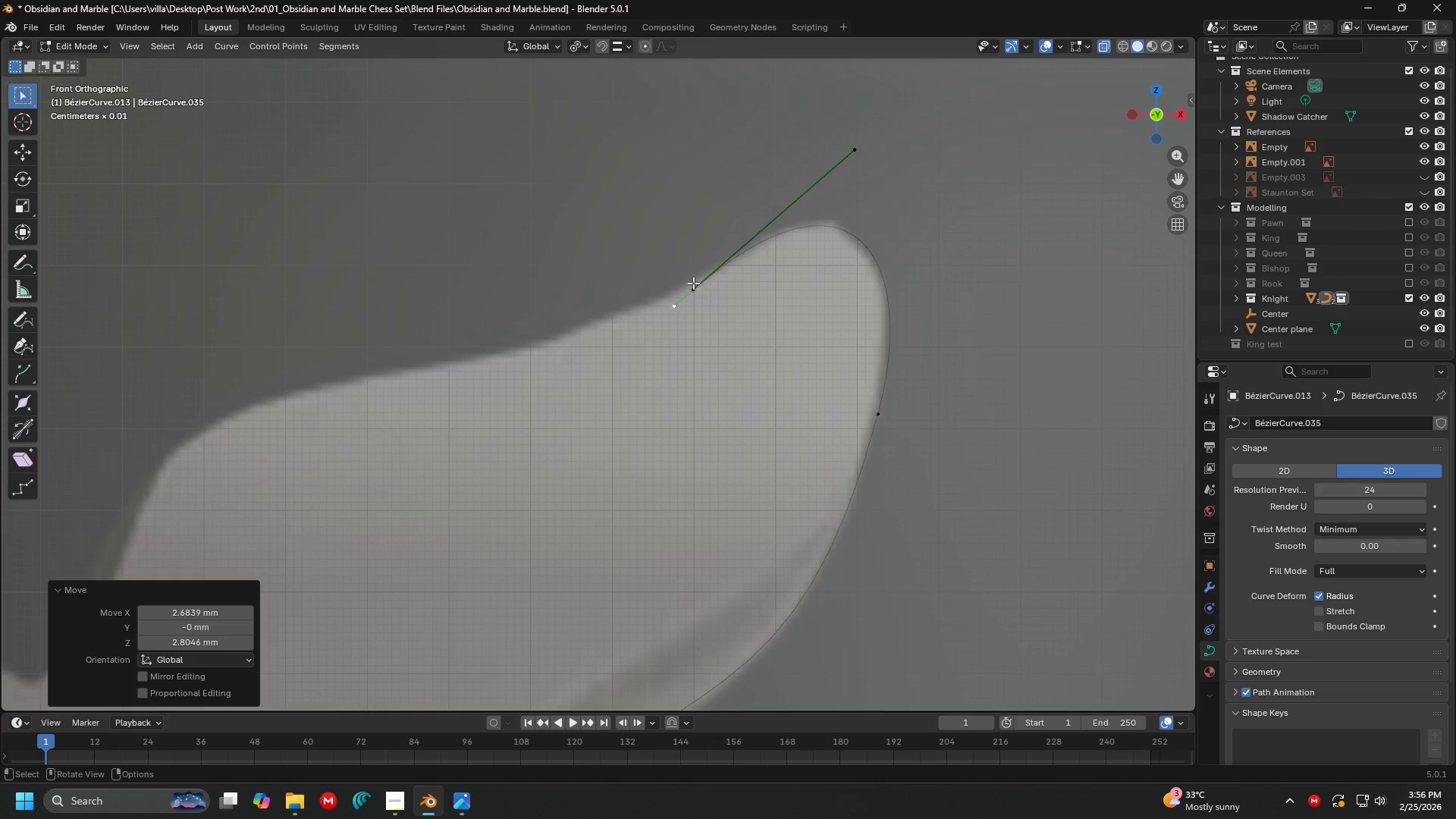 
double_click([693, 283])
 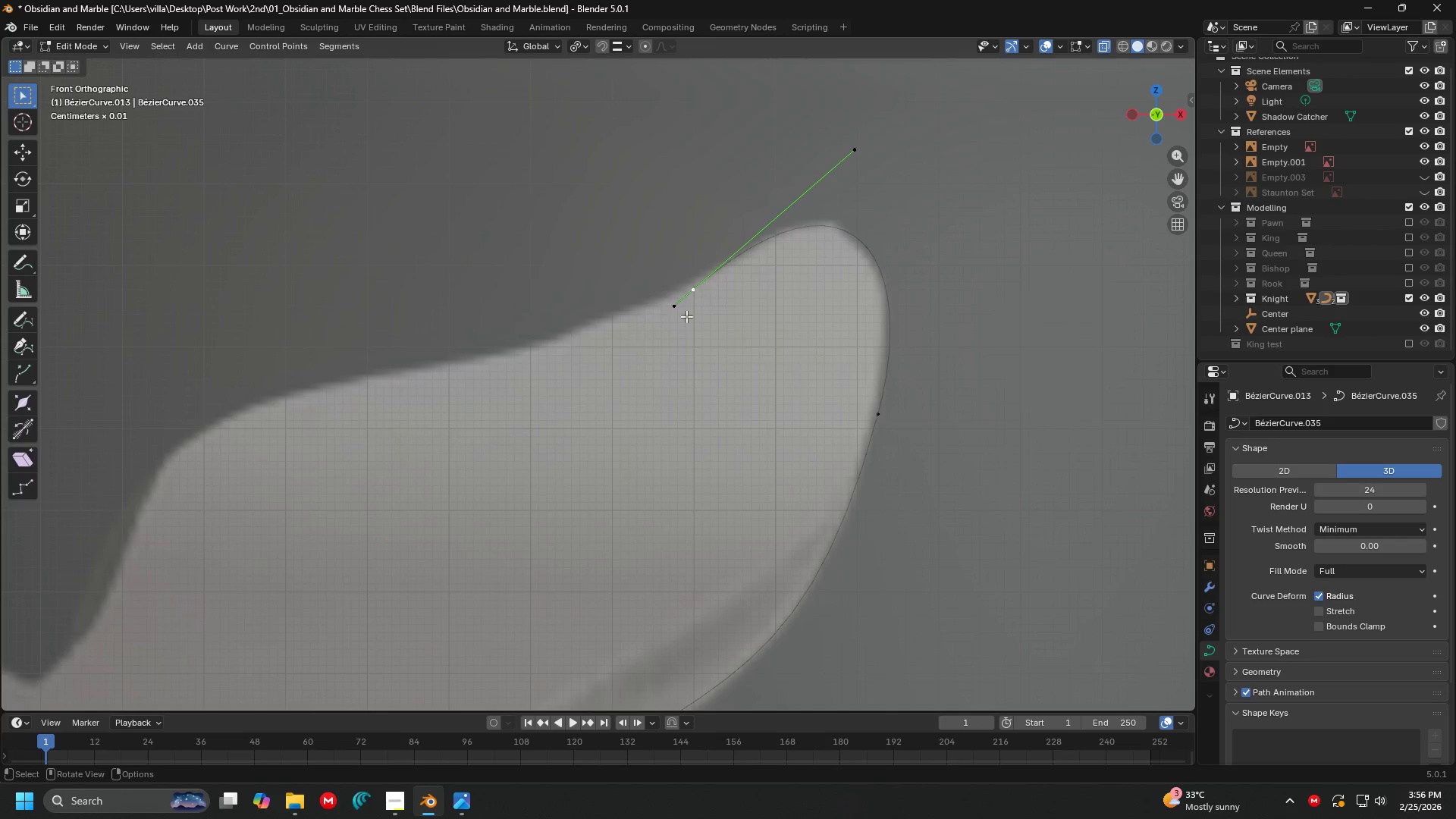 
key(E)
 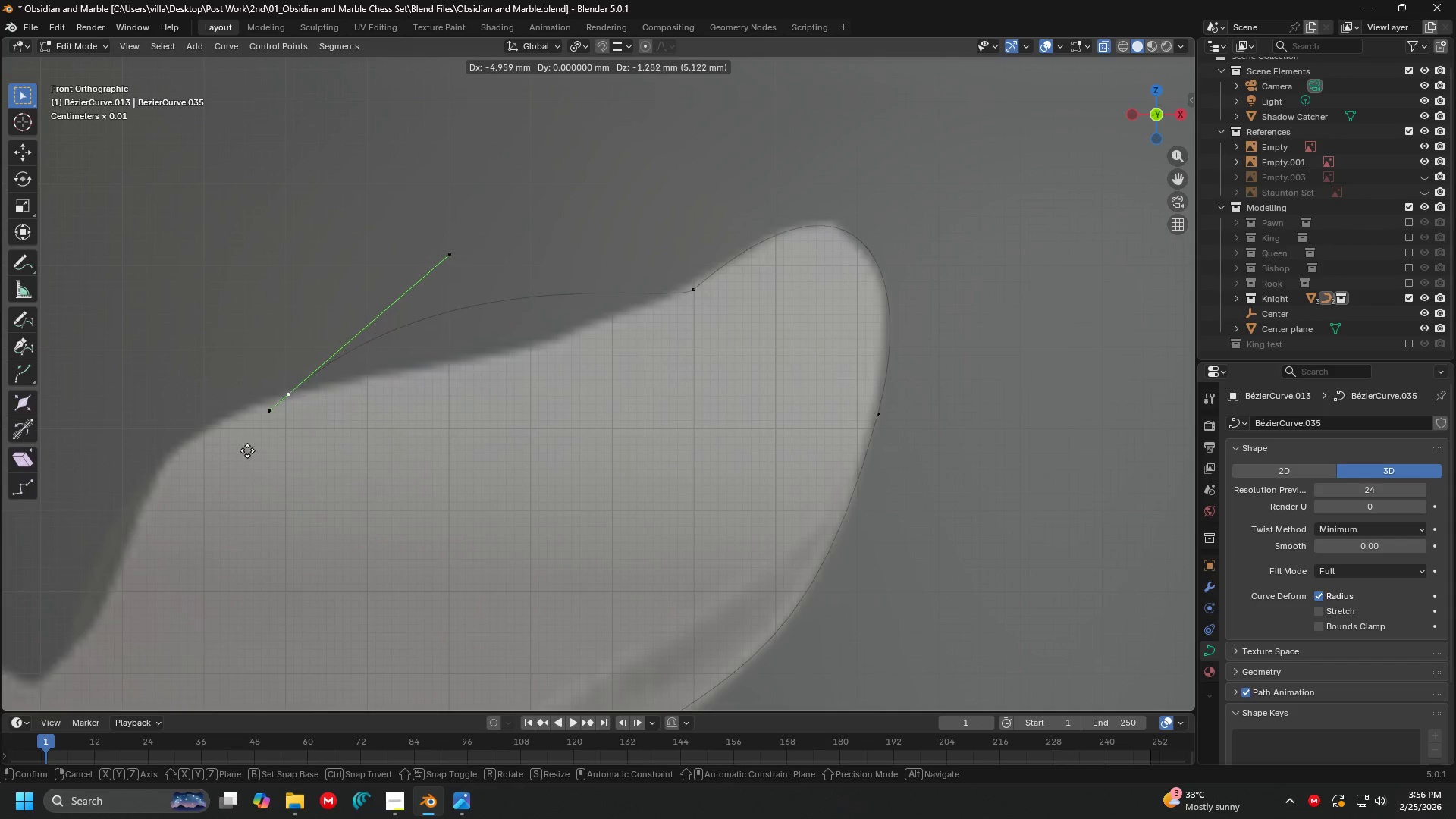 
double_click([441, 261])
 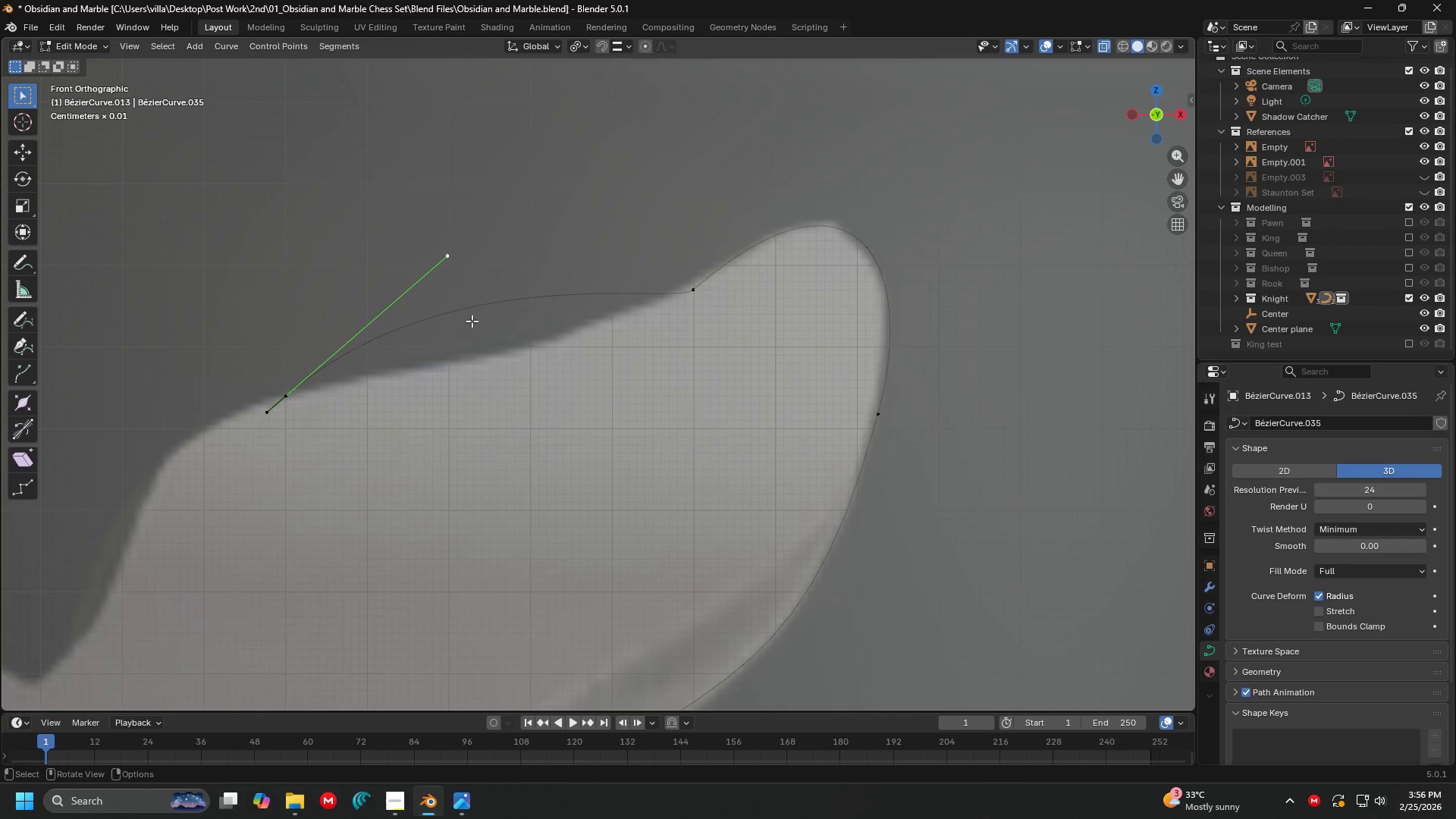 
key(R)
 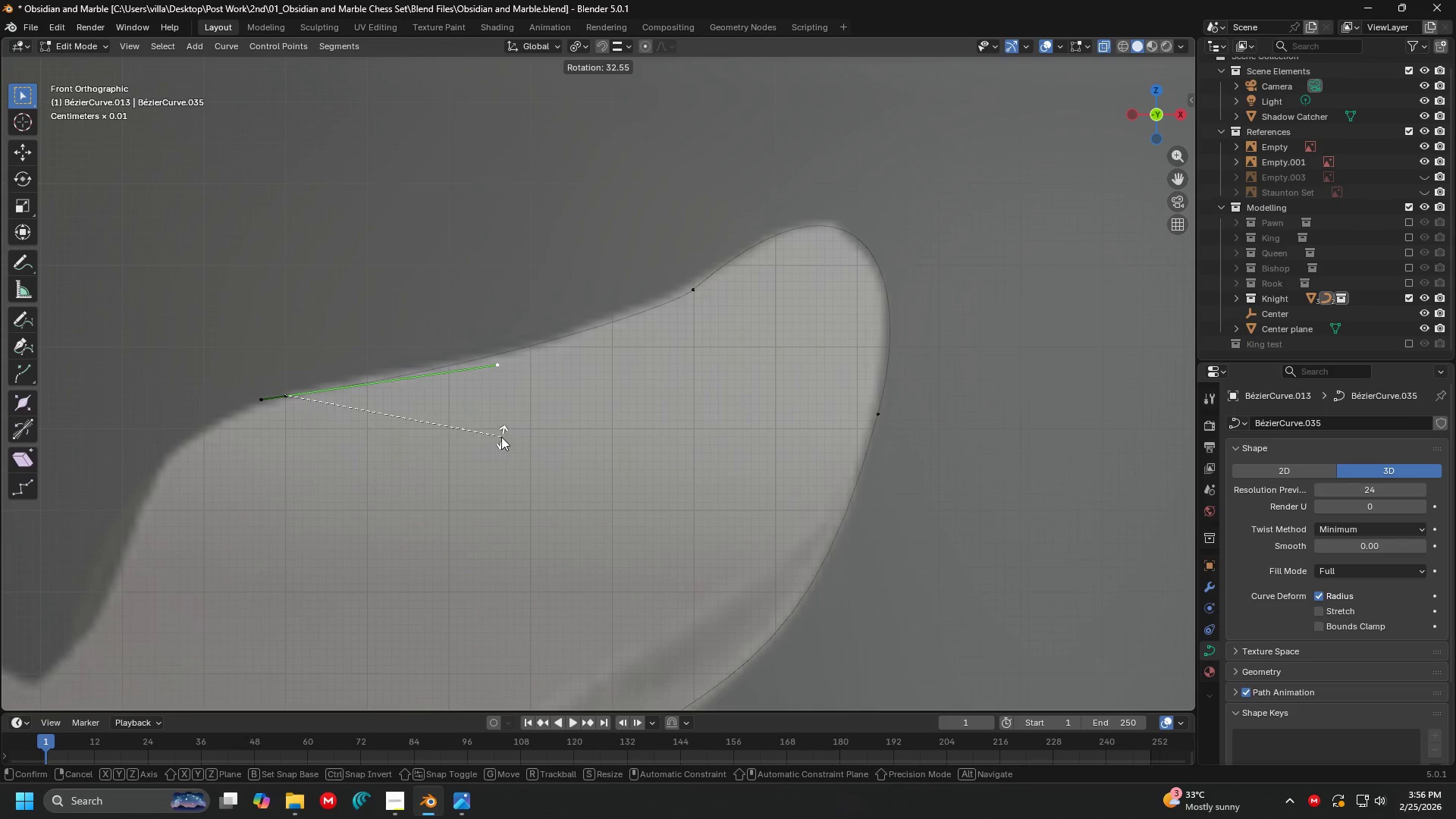 
left_click([501, 437])
 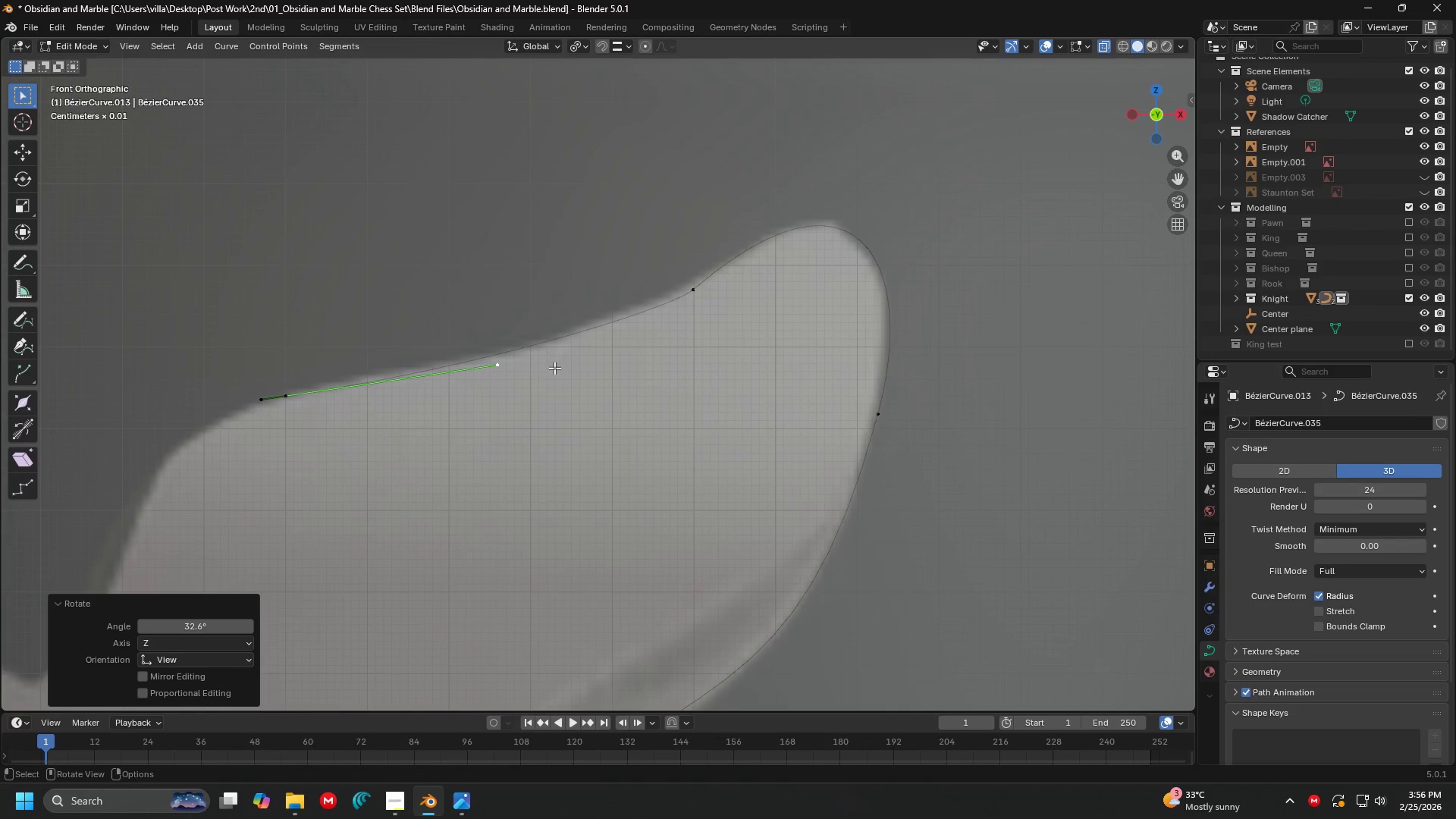 
key(G)
 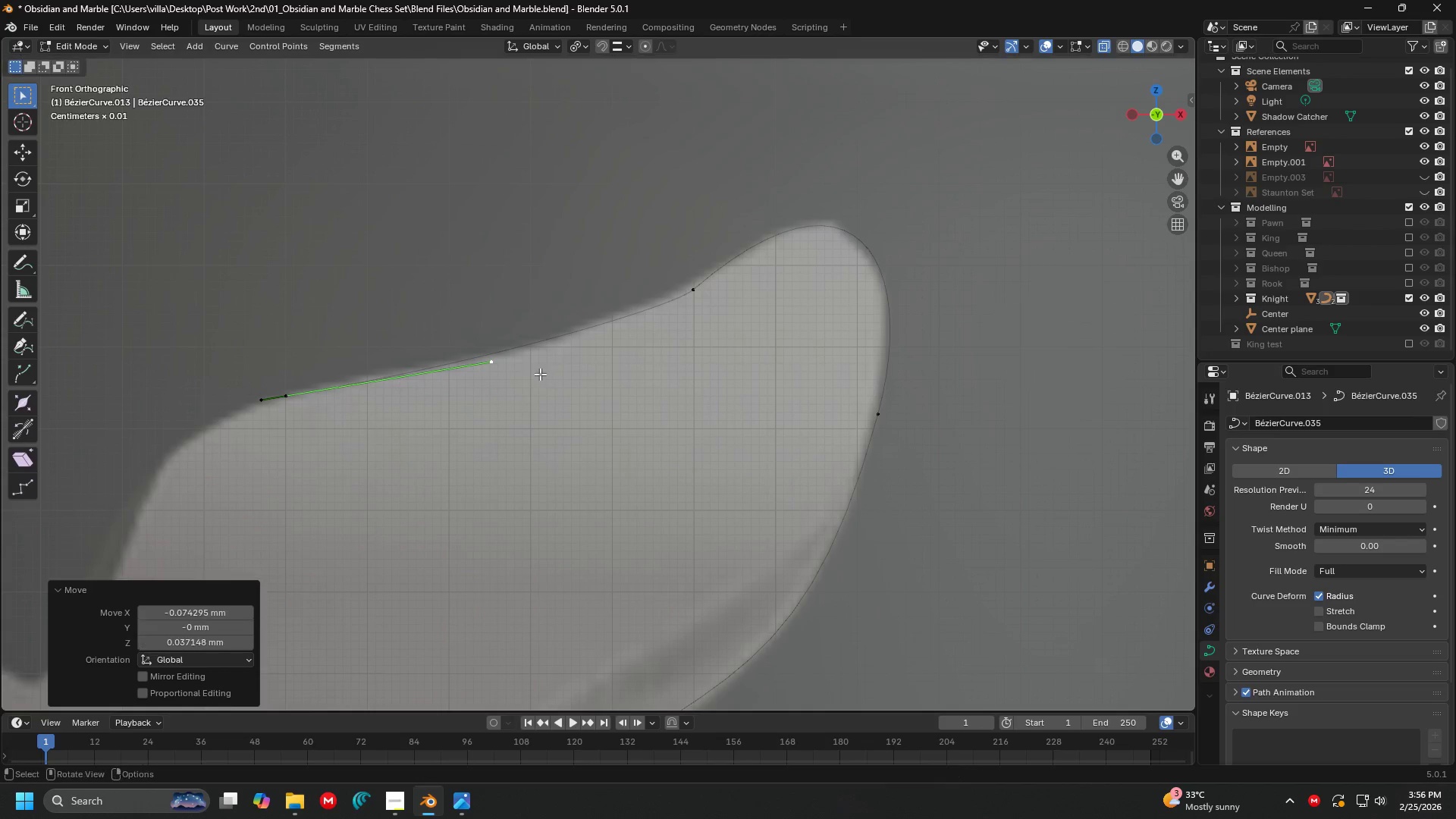 
double_click([724, 282])
 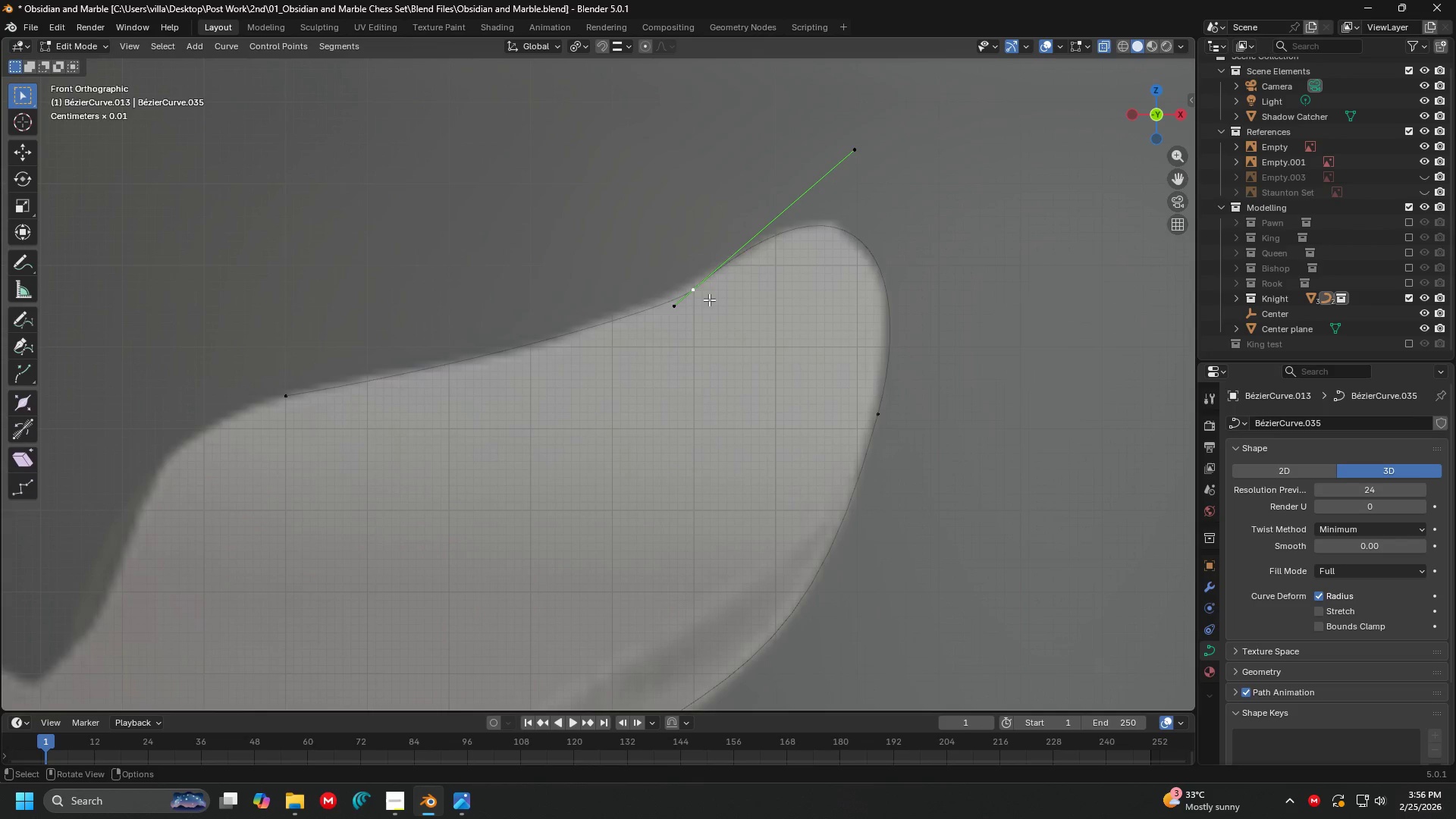 
key(G)
 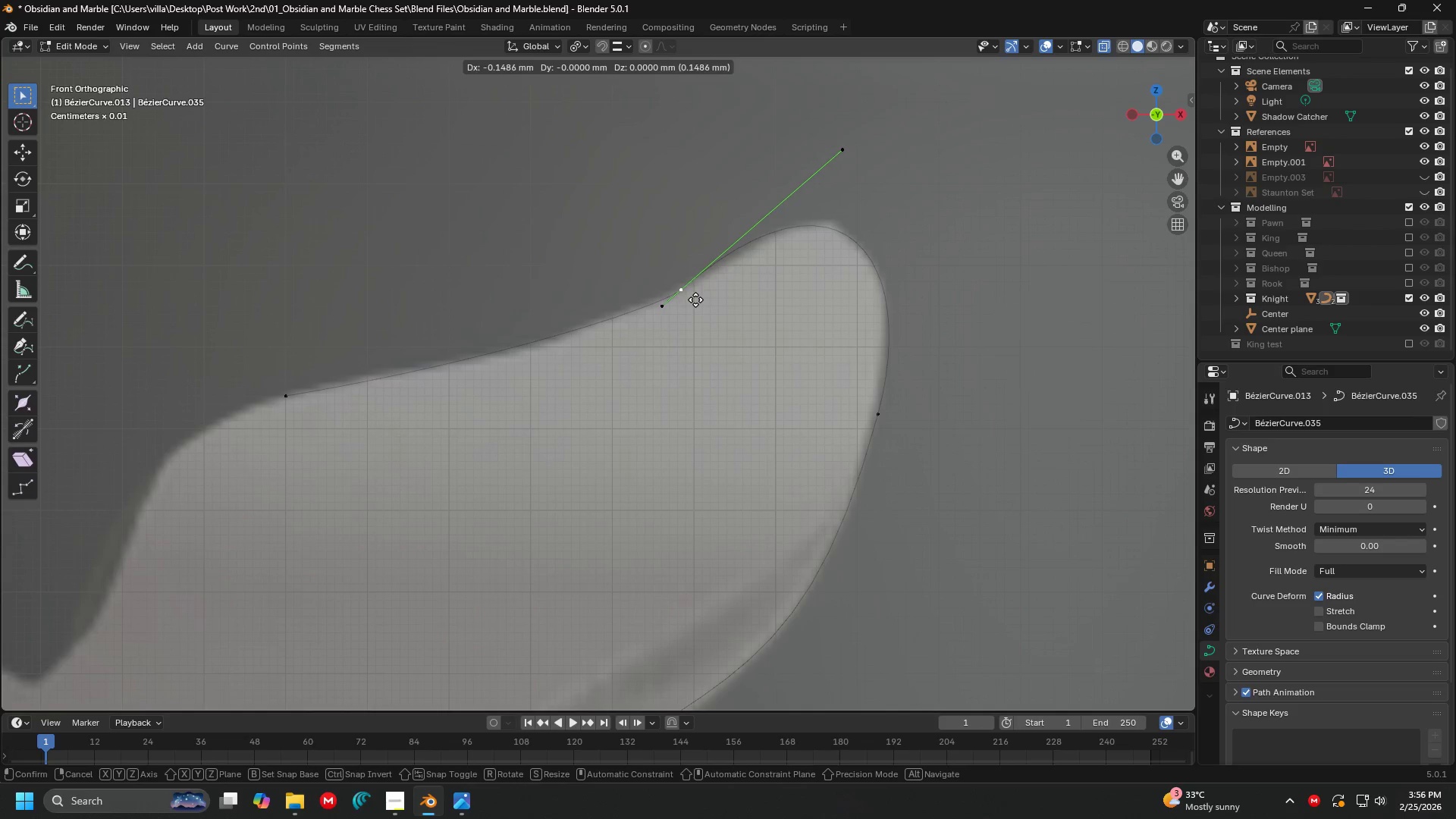 
left_click([695, 300])
 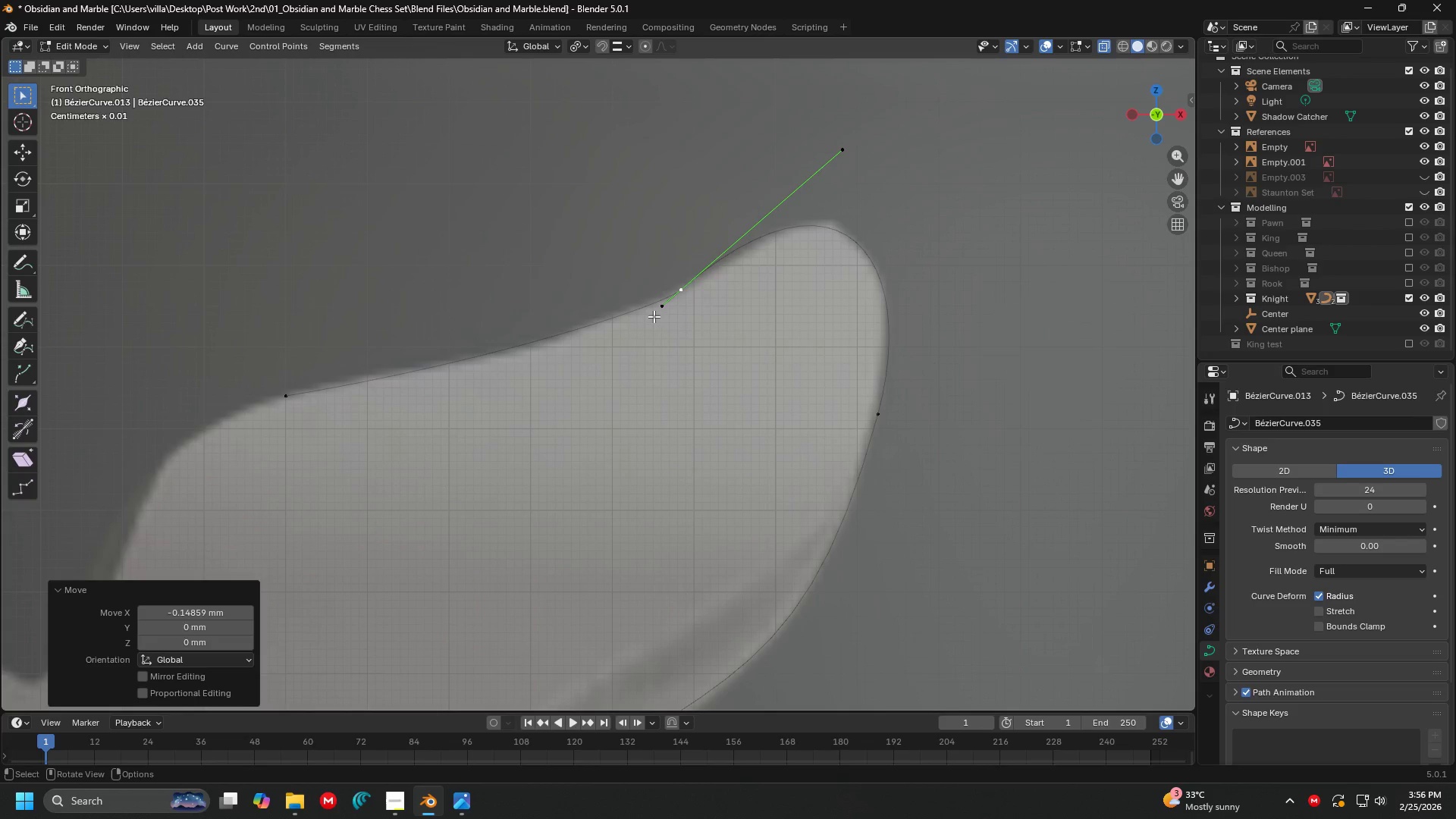 
double_click([654, 316])
 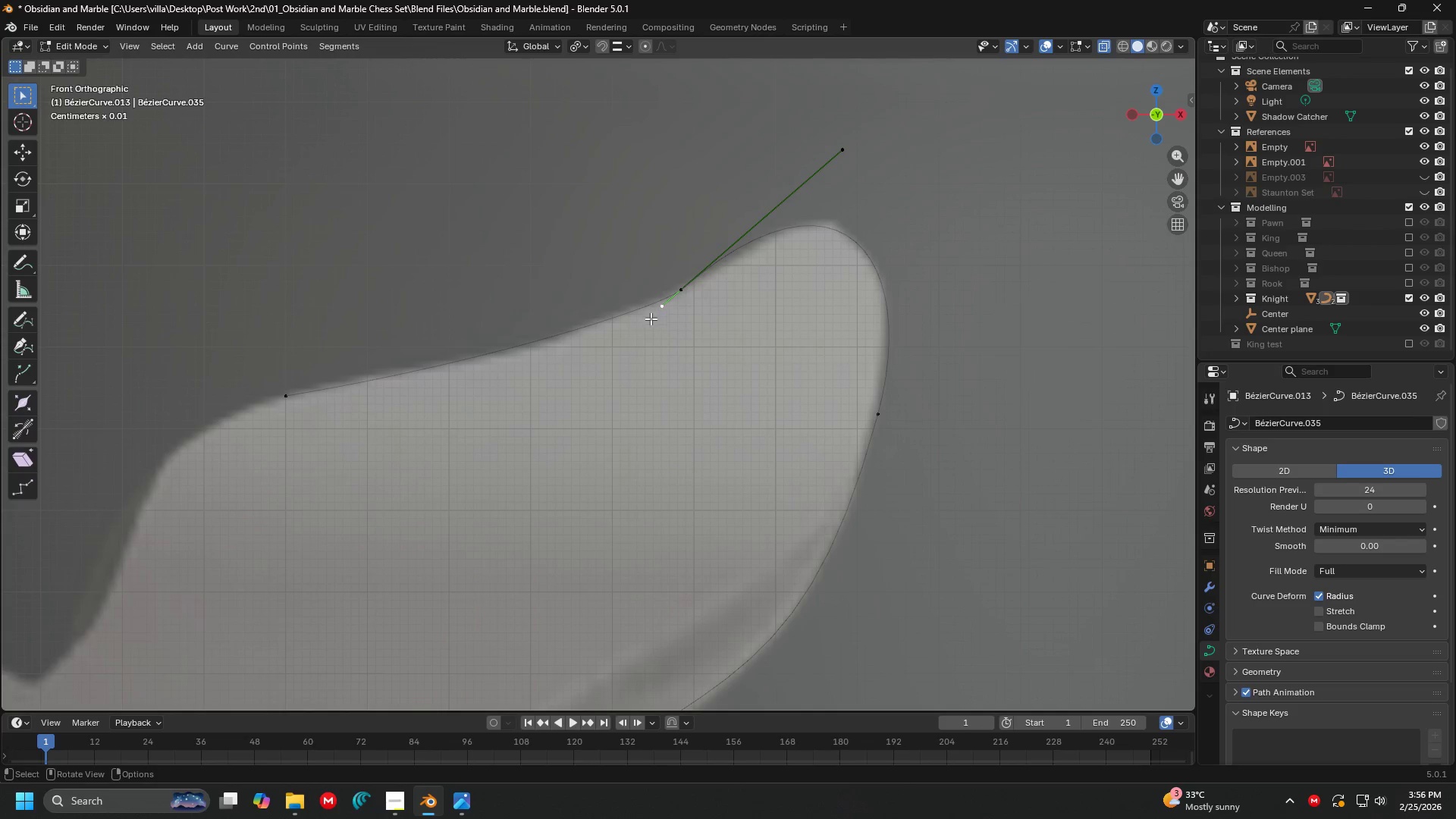 
key(G)
 